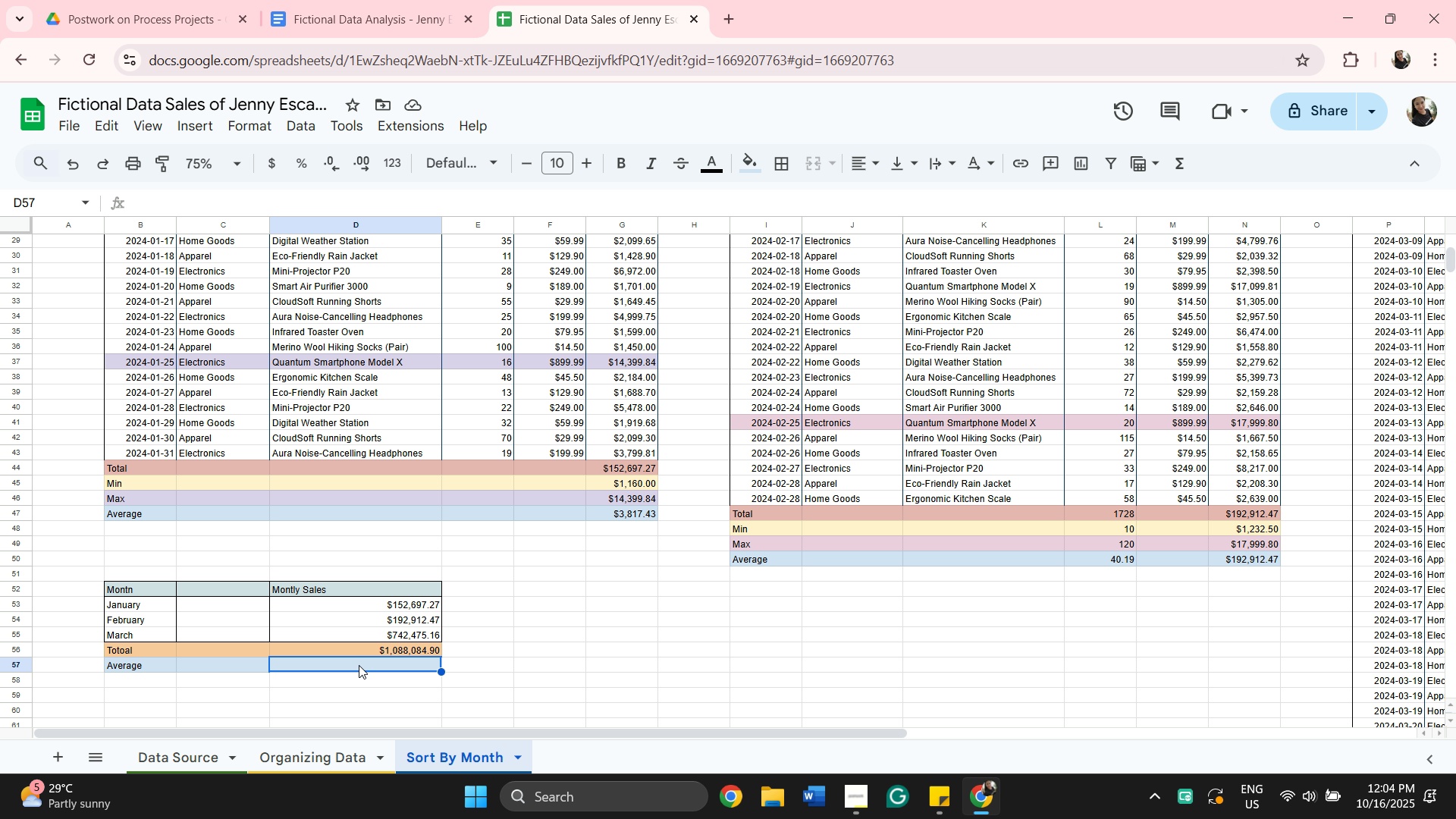 
key(Equal)
 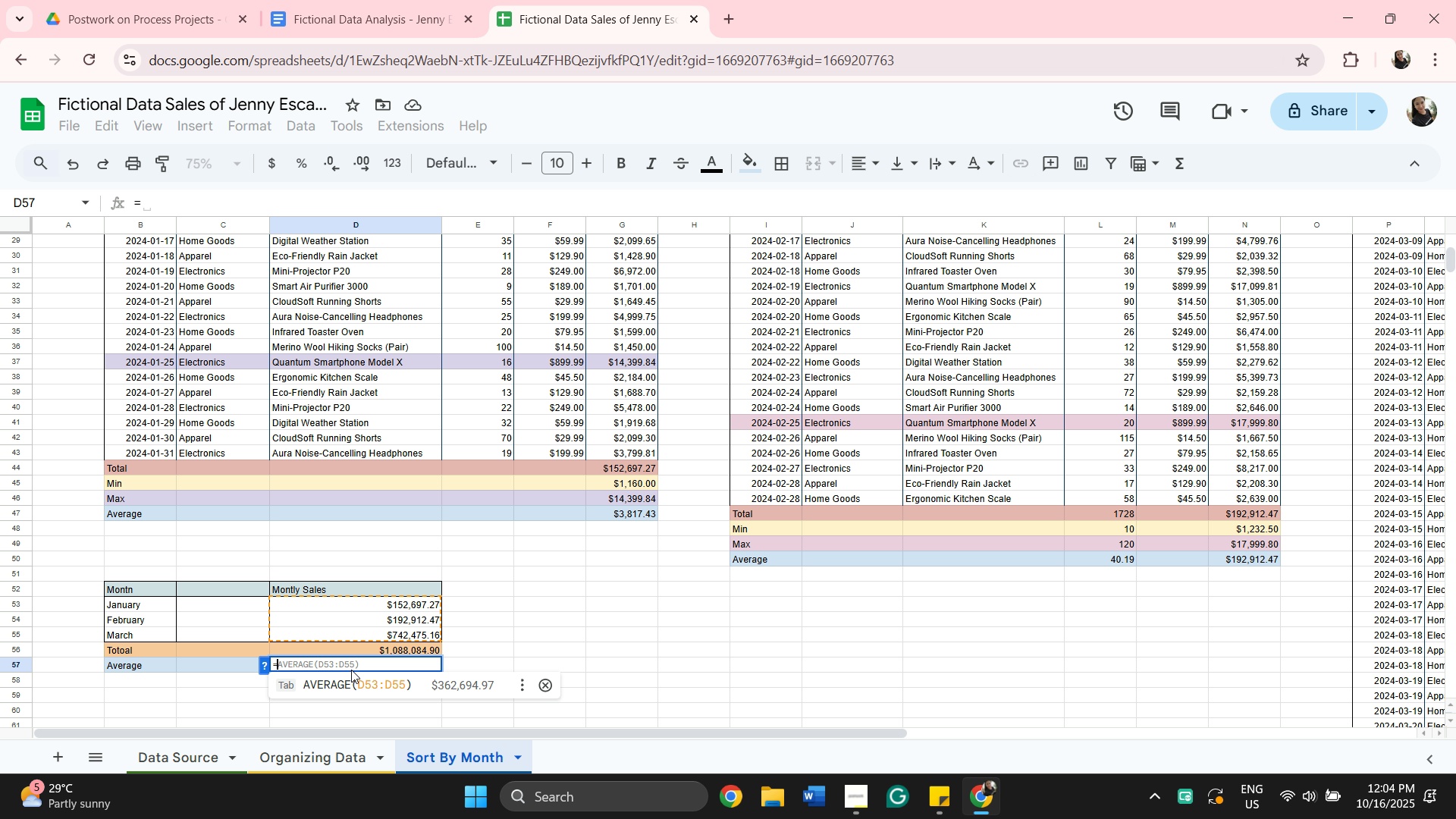 
left_click([399, 670])
 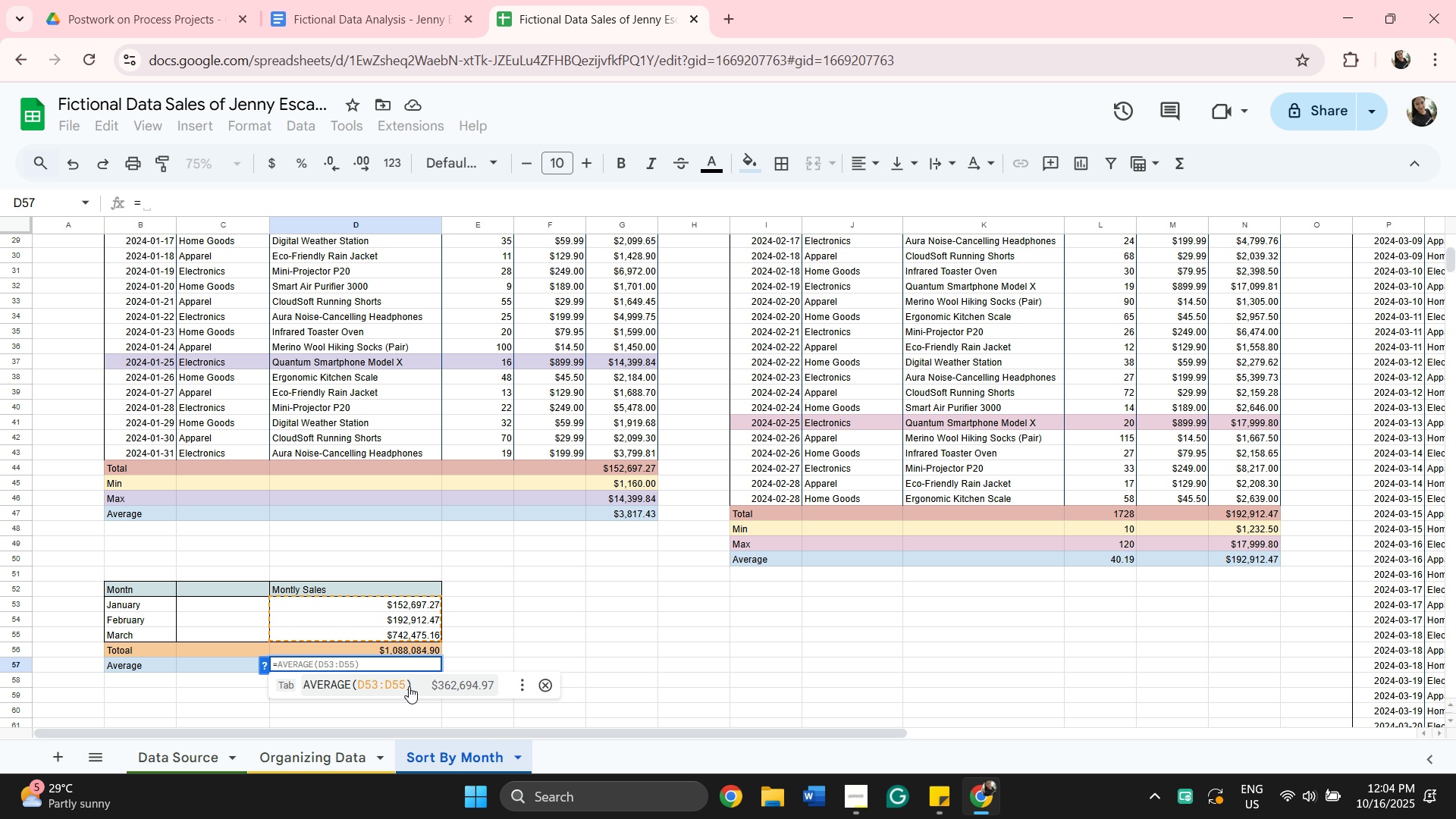 
left_click([409, 686])
 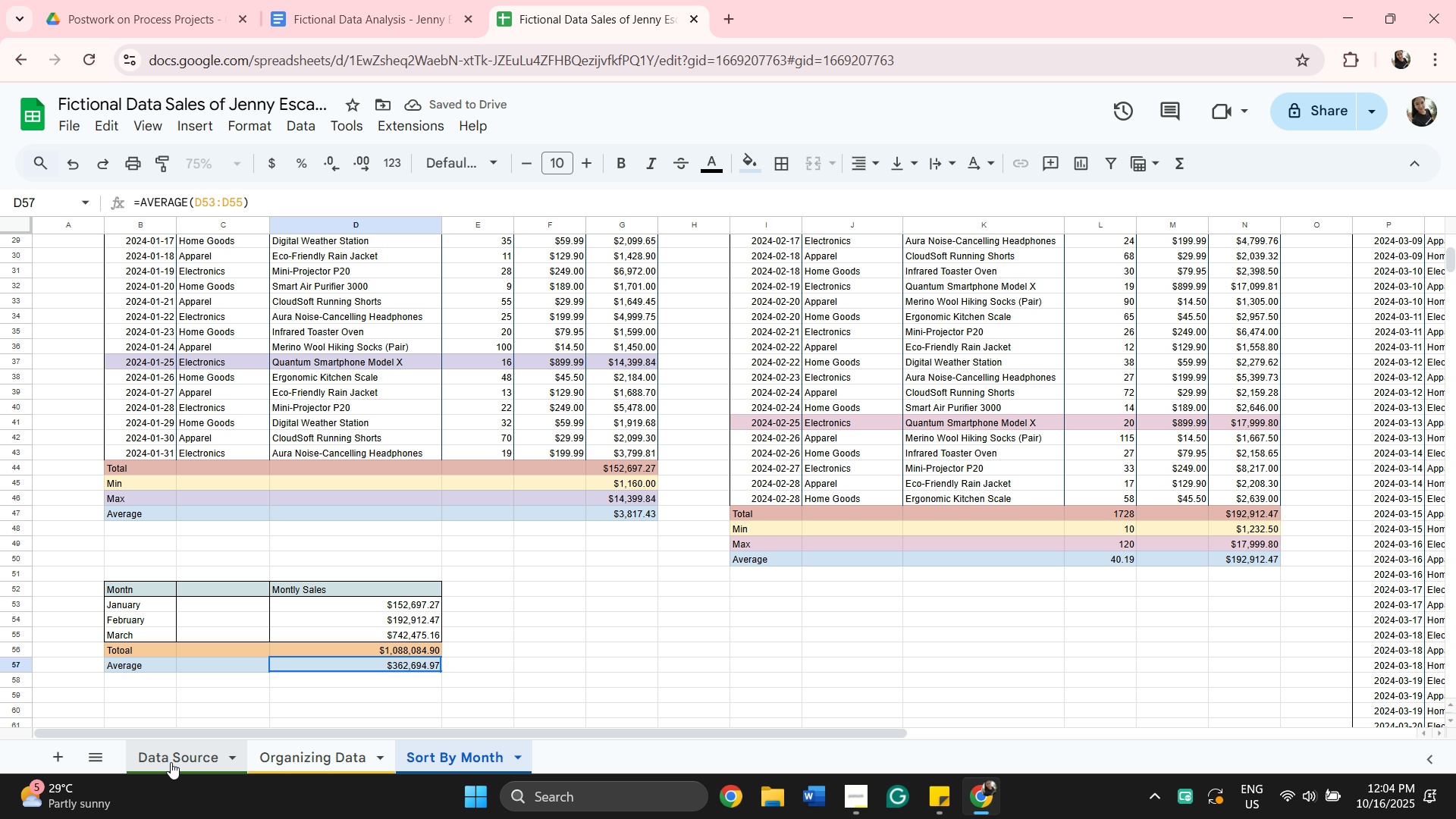 
left_click([171, 759])
 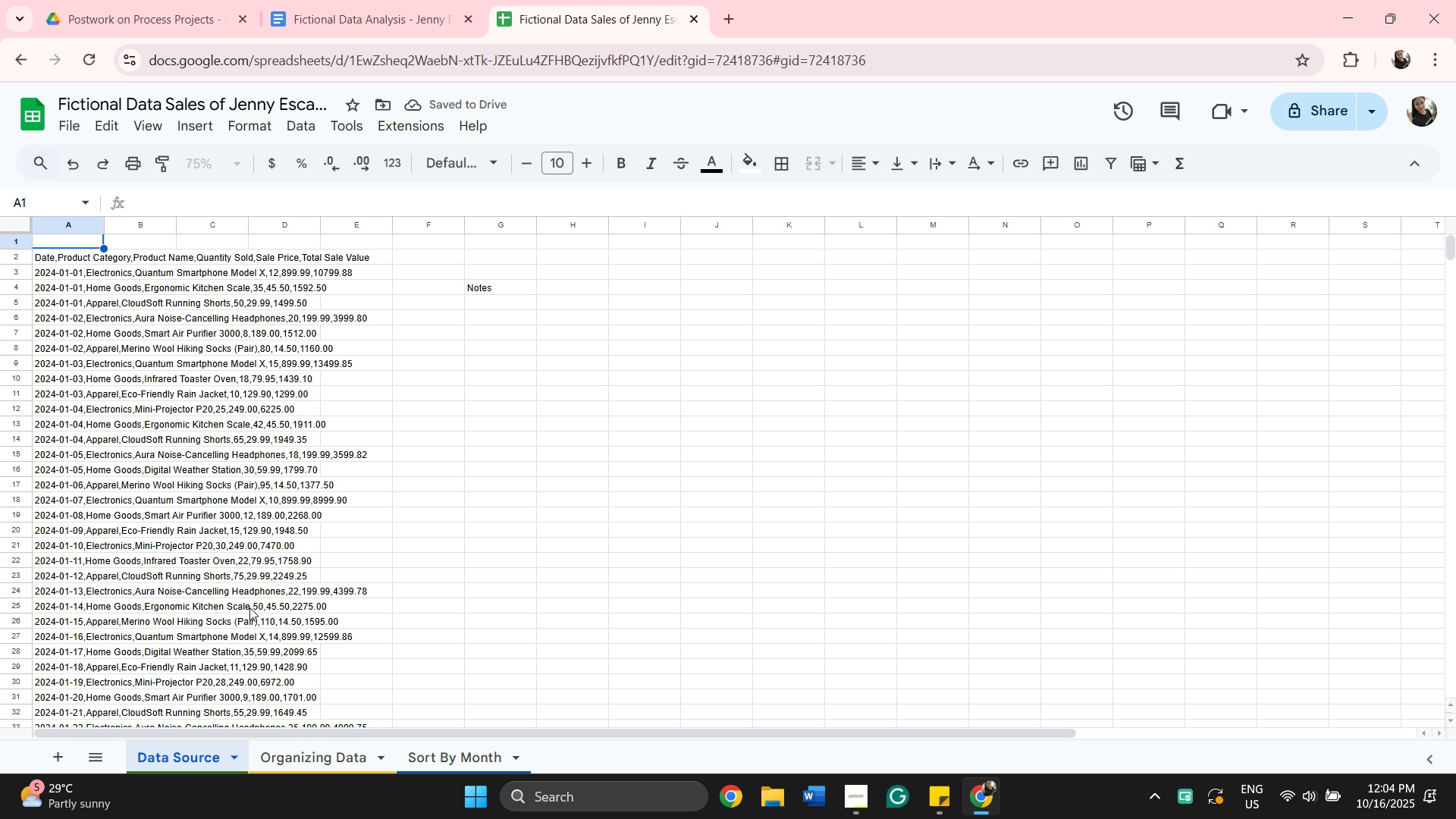 
scroll: coordinate [260, 590], scroll_direction: down, amount: 5.0
 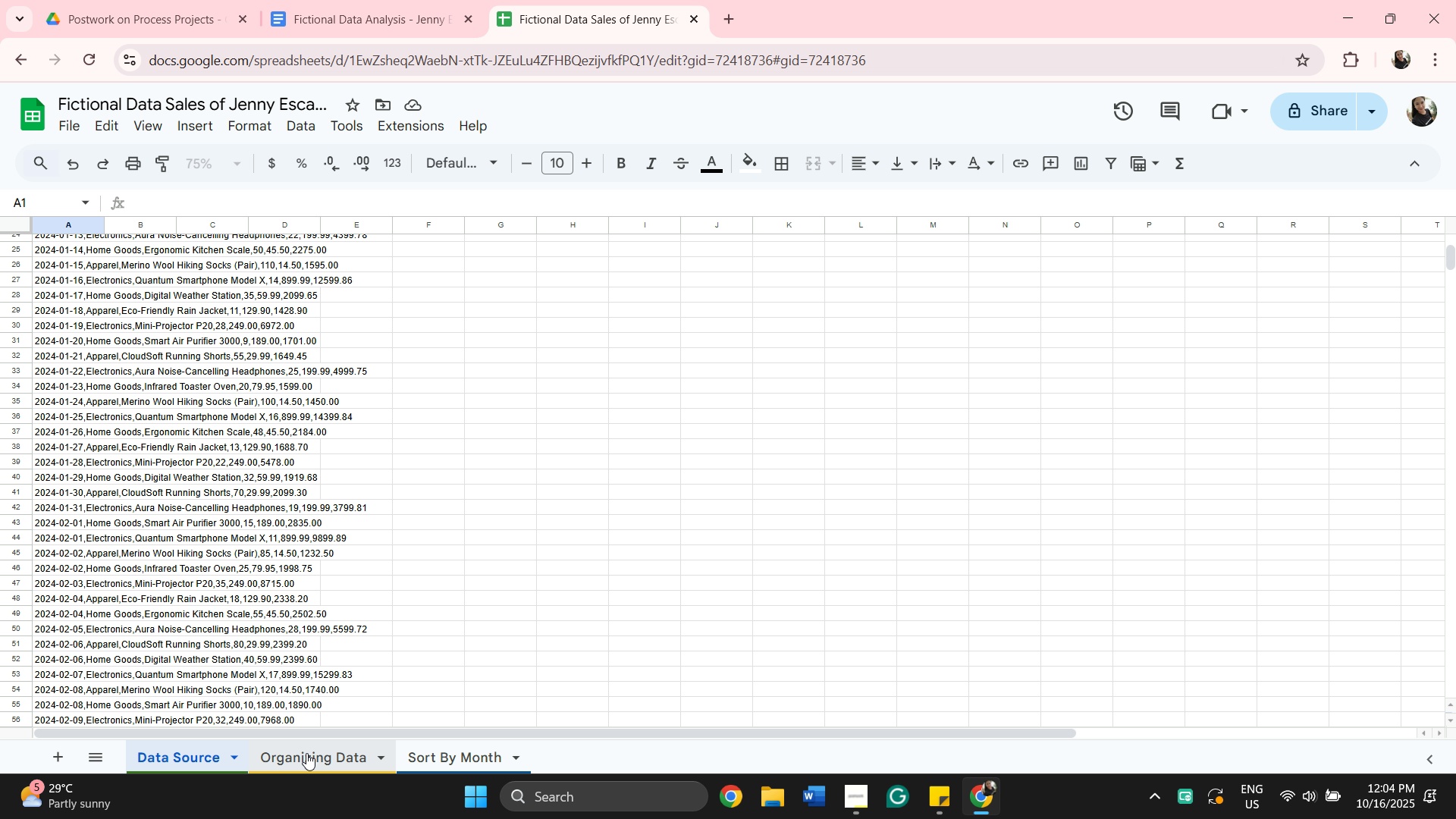 
left_click([308, 753])
 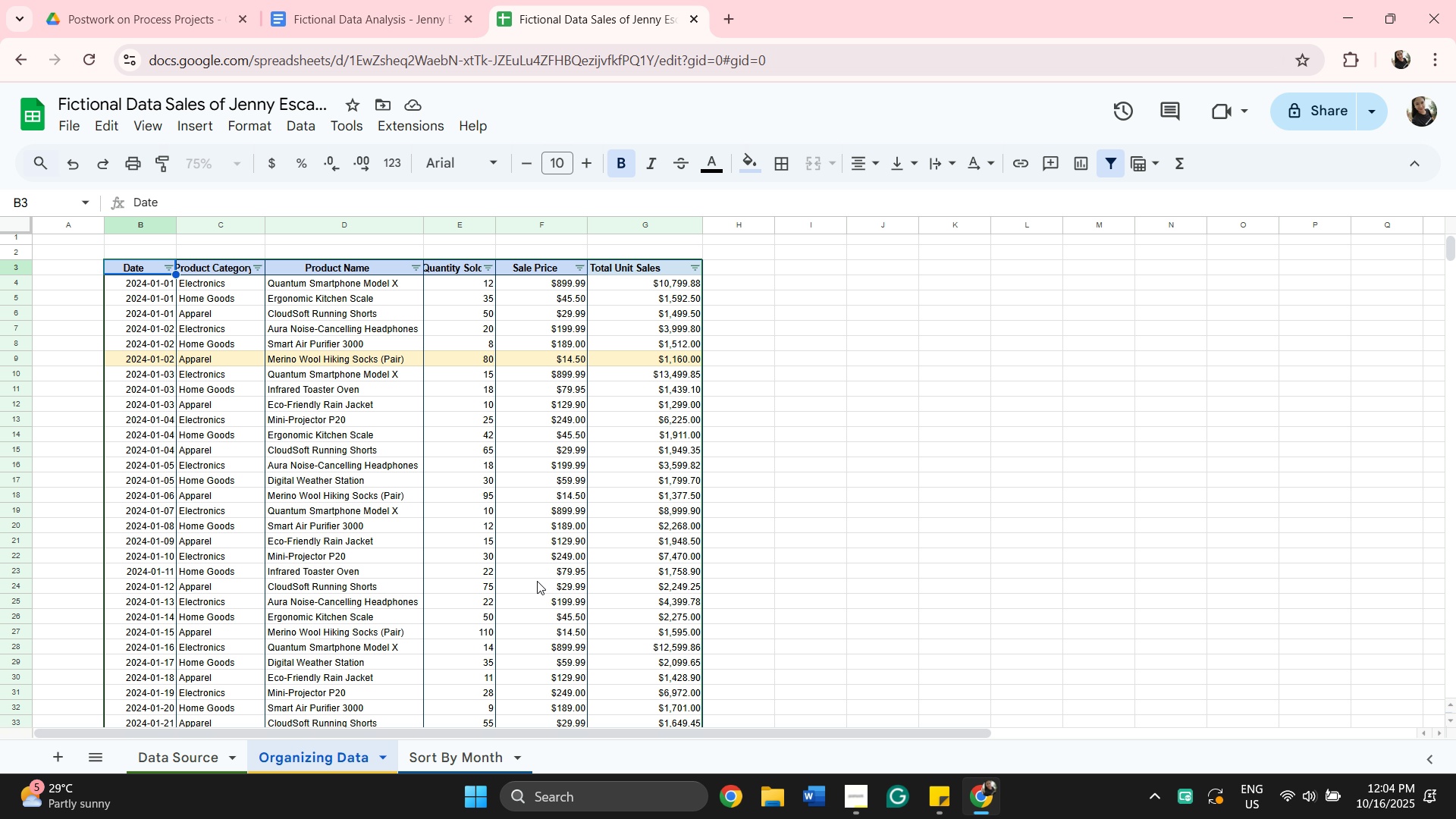 
scroll: coordinate [539, 567], scroll_direction: down, amount: 37.0
 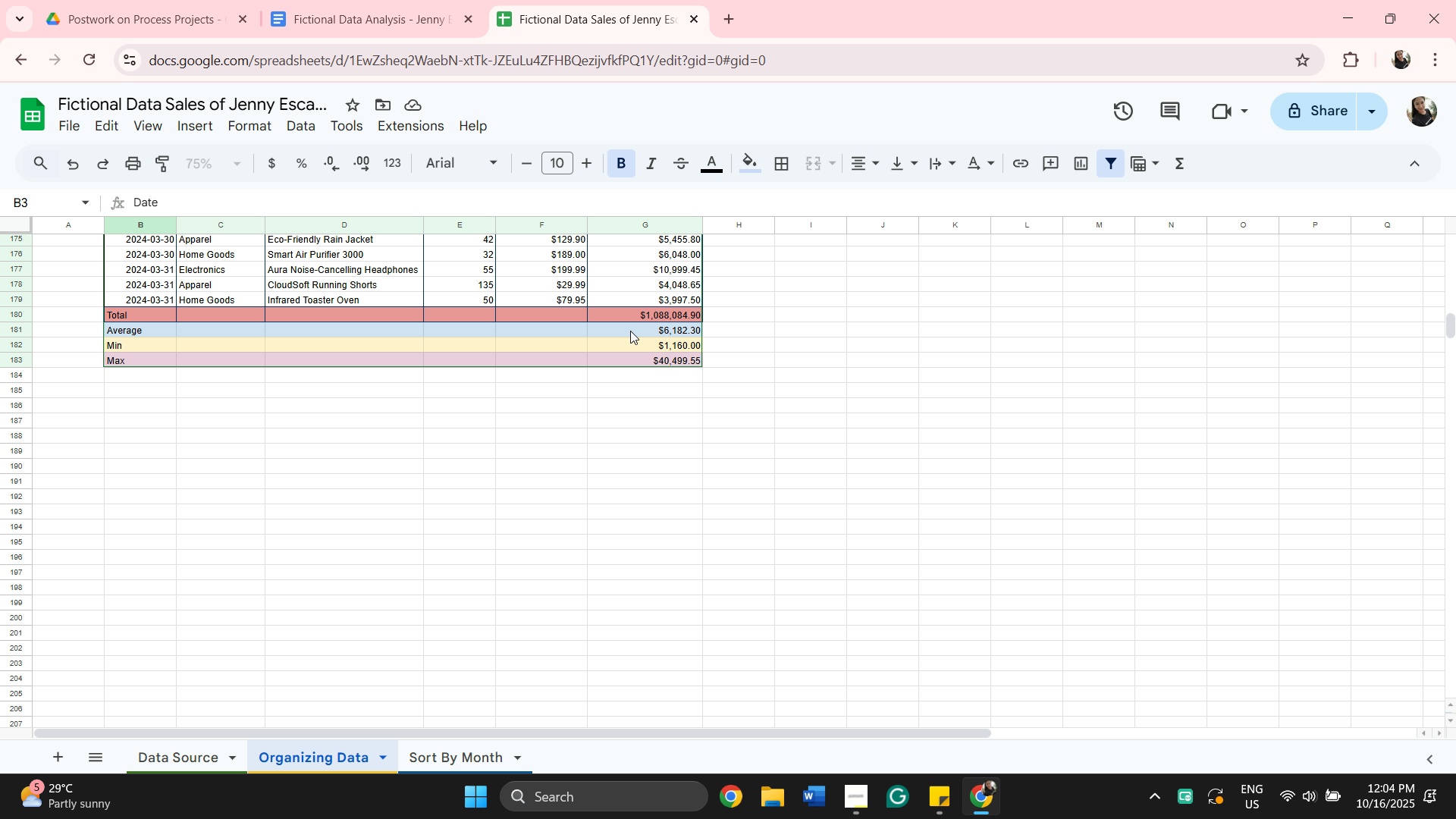 
wait(8.84)
 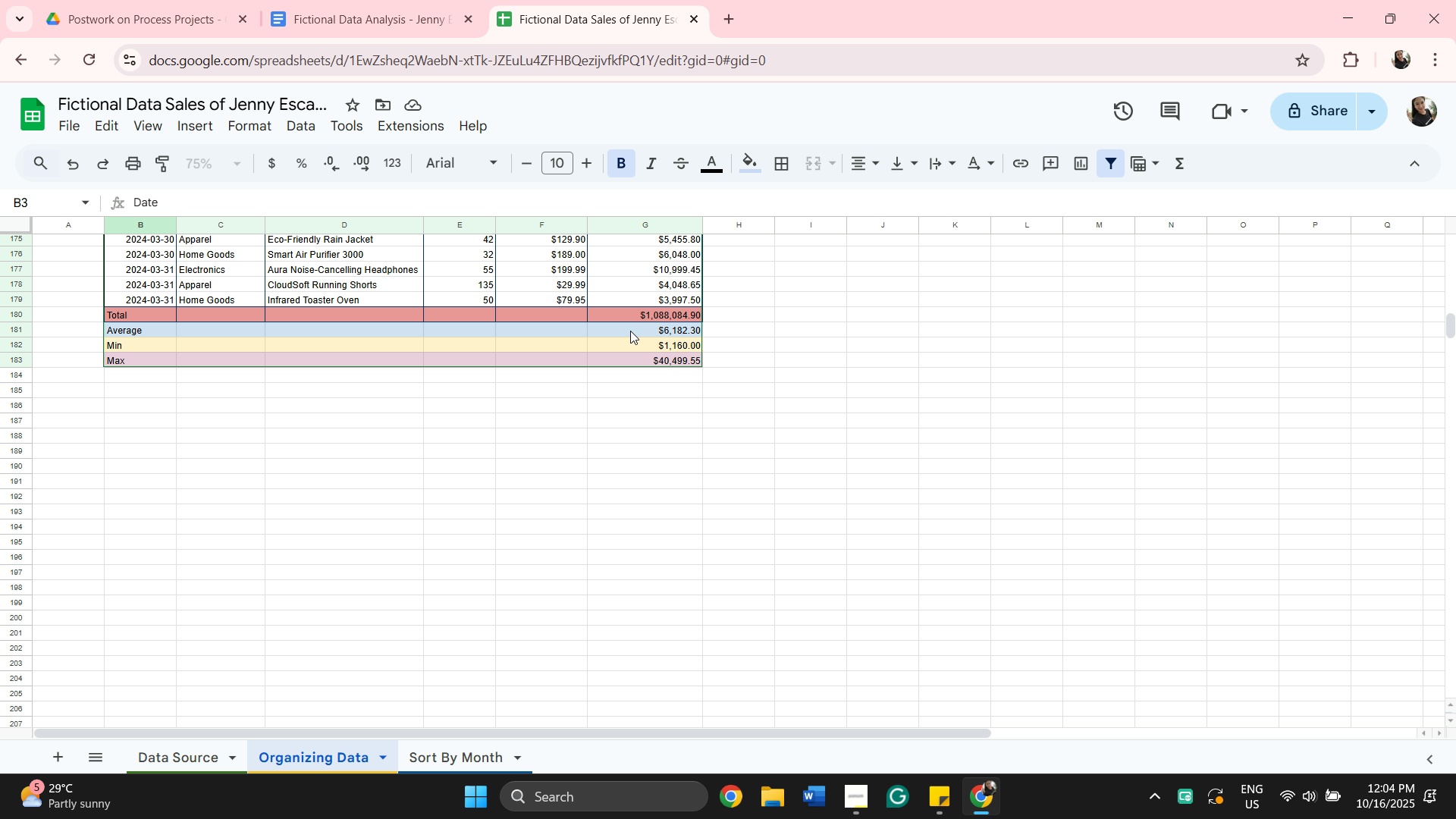 
left_click([457, 755])
 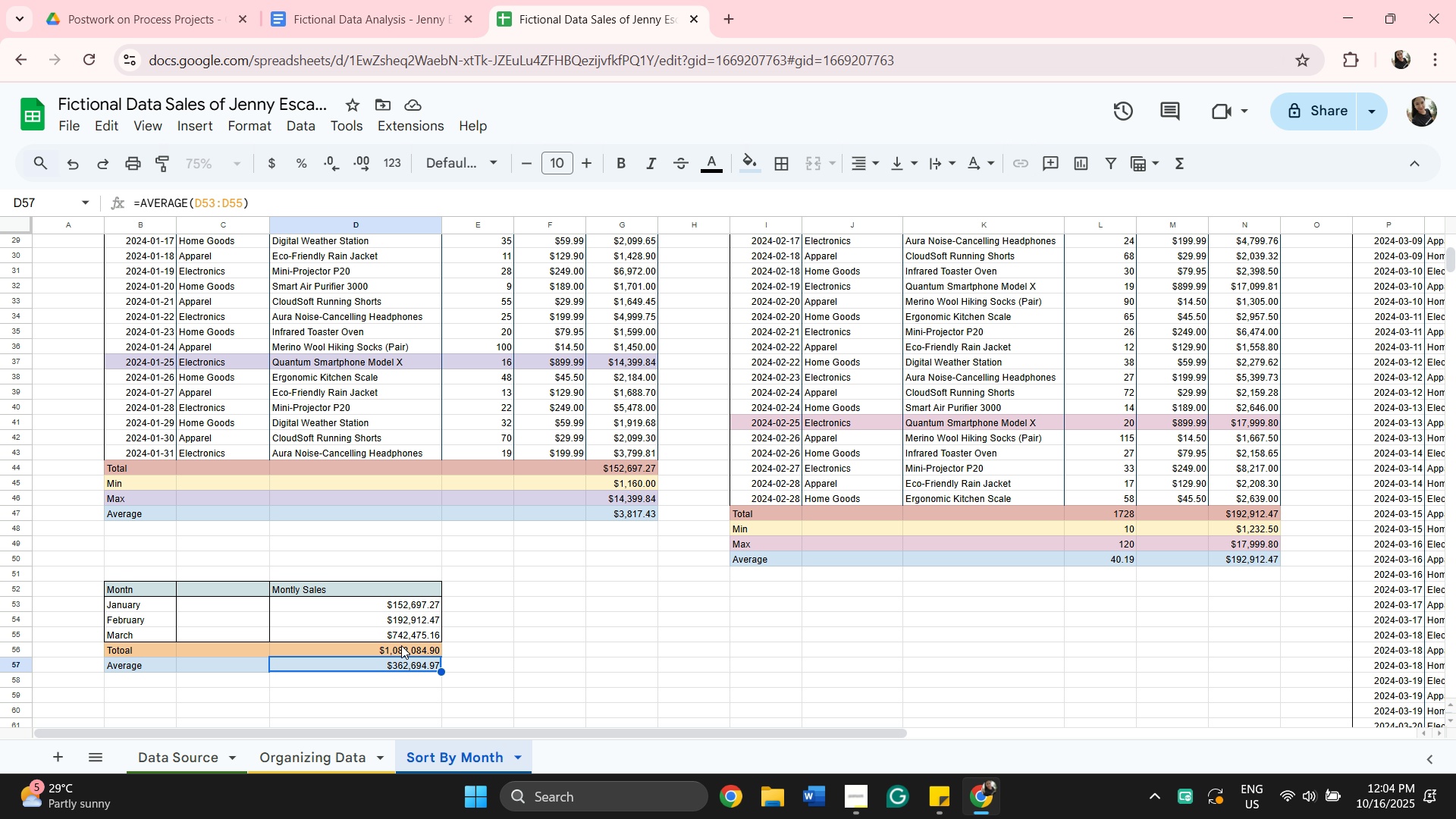 
wait(10.68)
 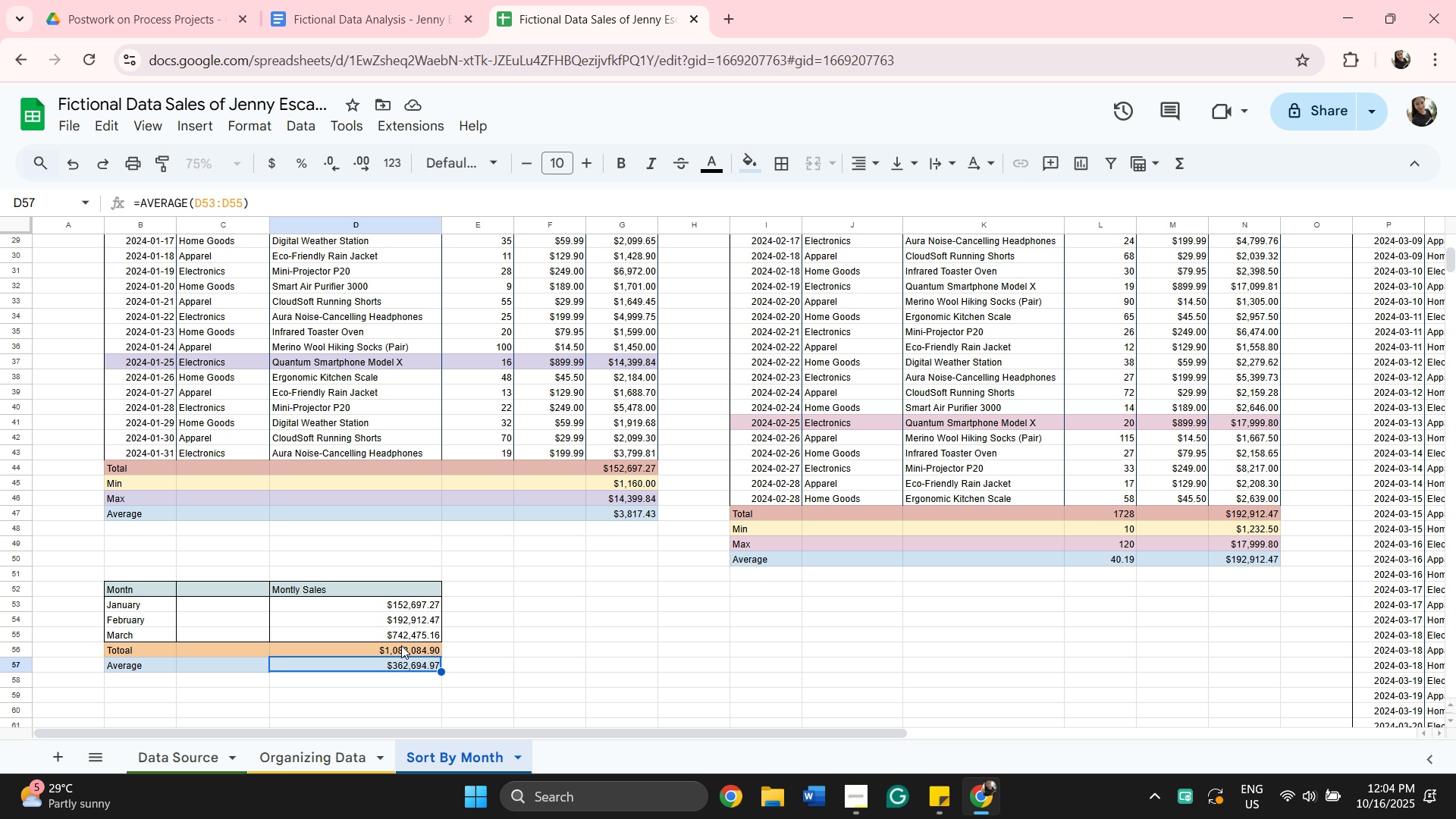 
key(Backspace)
type(=av)
 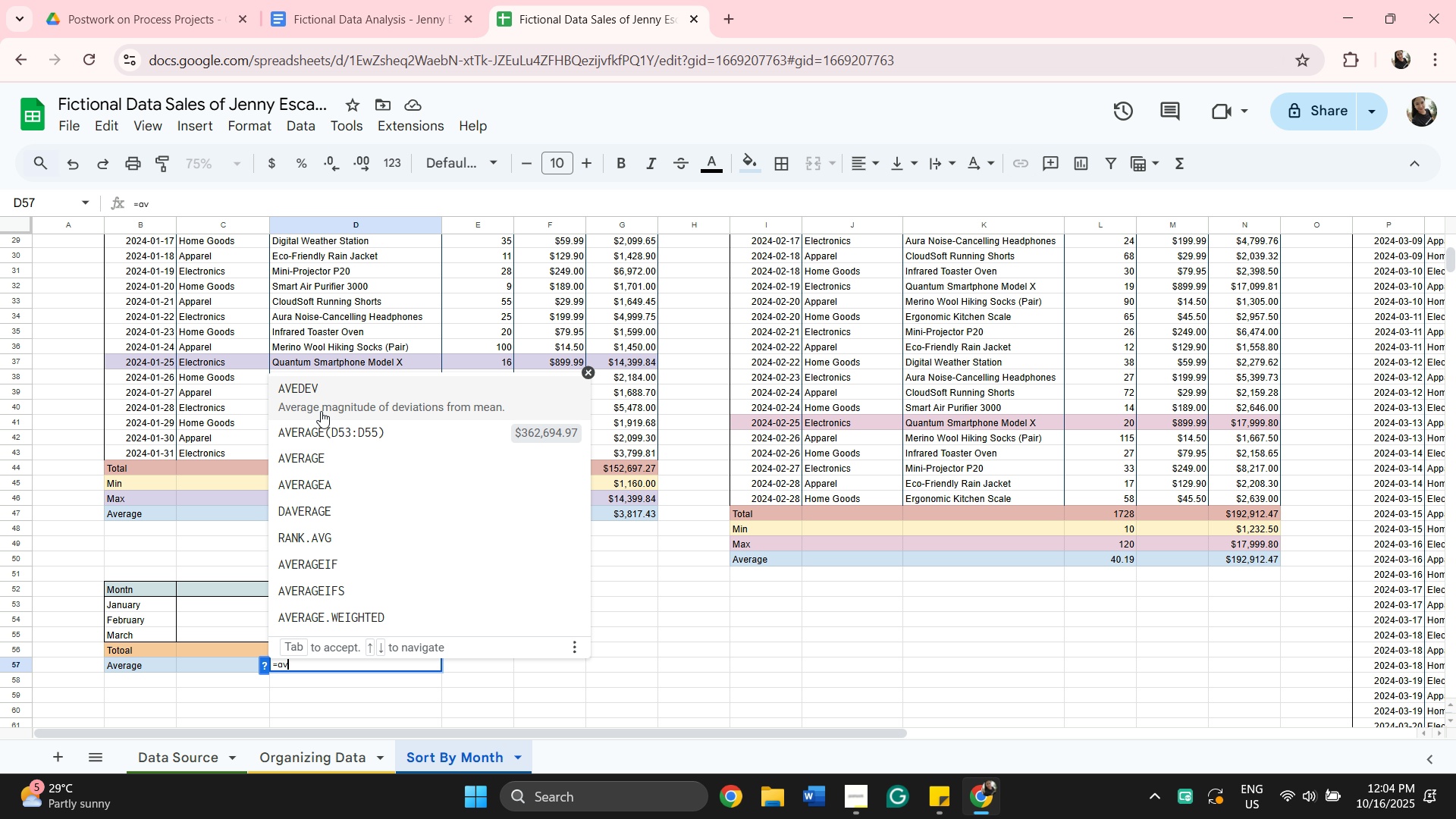 
left_click([318, 449])
 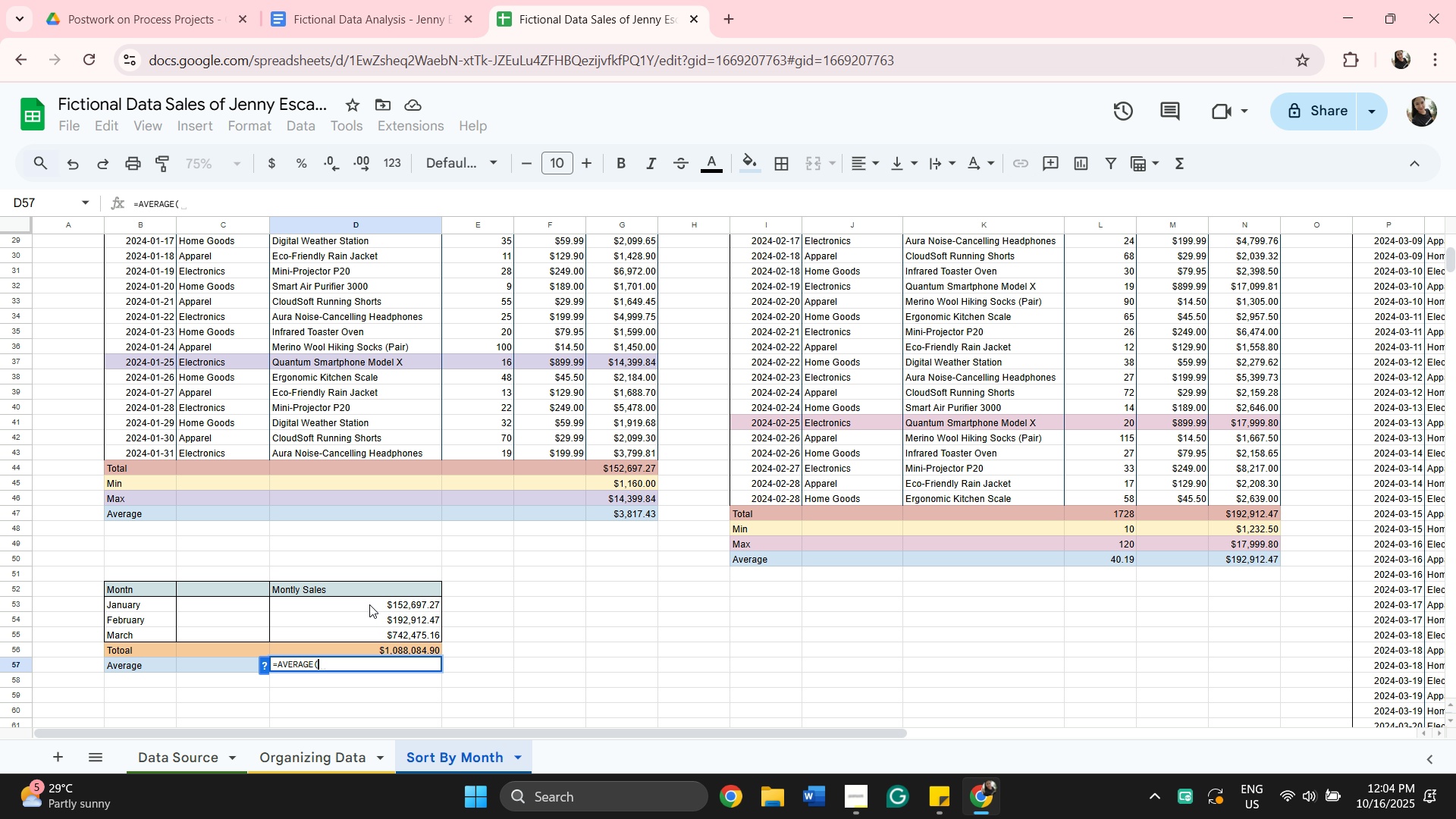 
left_click([369, 602])
 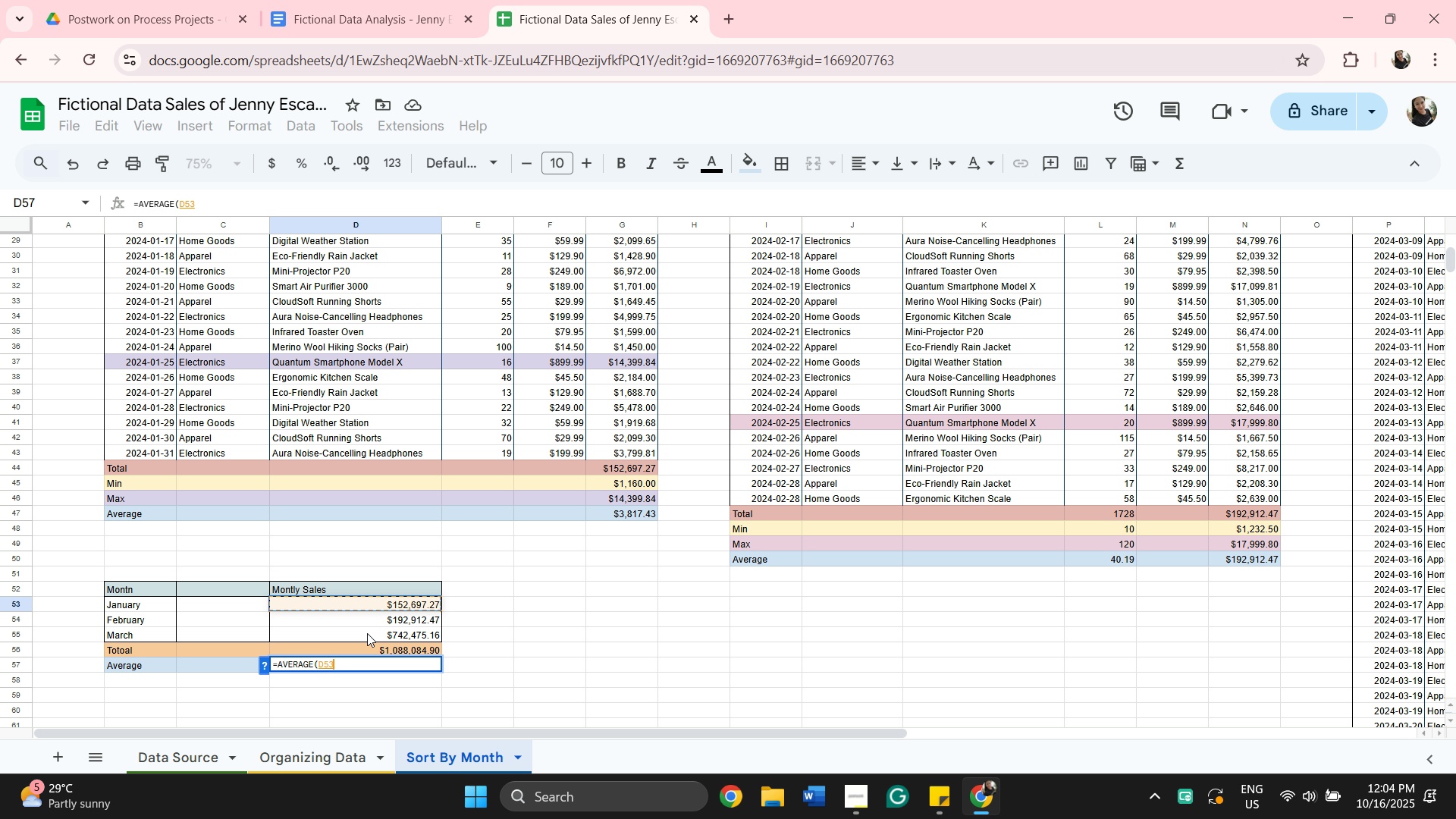 
hold_key(key=ShiftLeft, duration=0.64)
left_click([367, 633])
 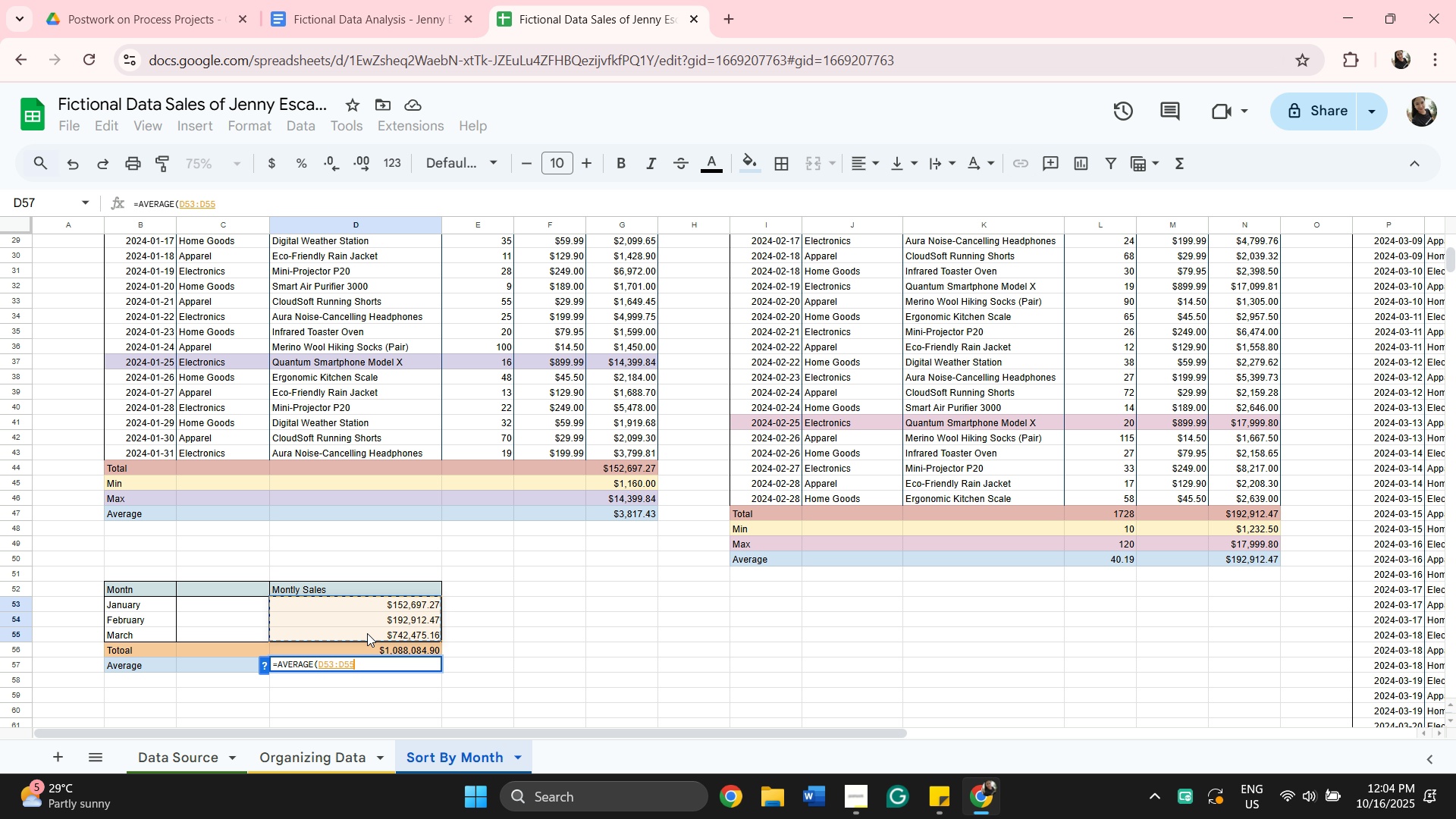 
key(Enter)
 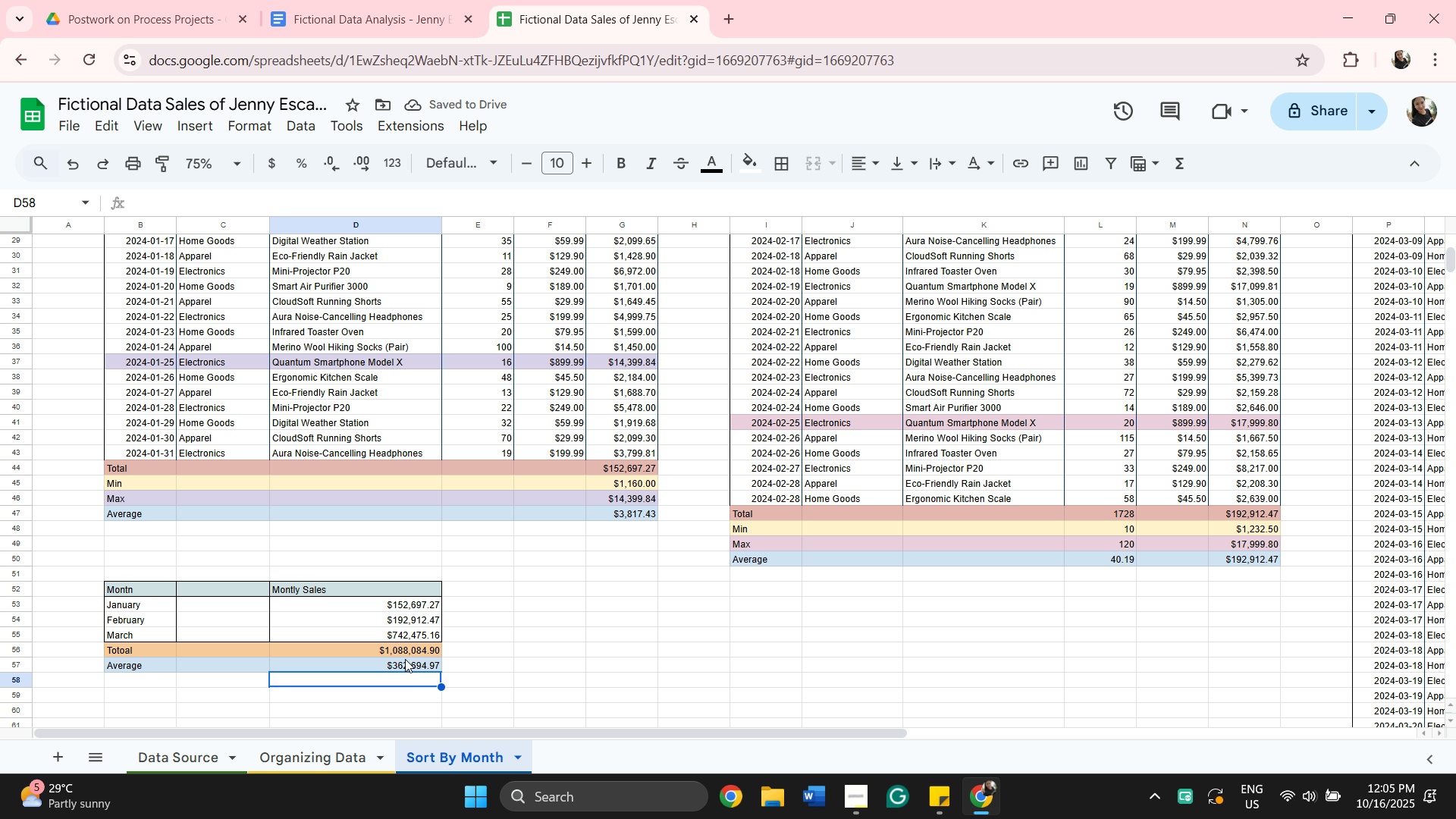 
mouse_move([400, 668])
 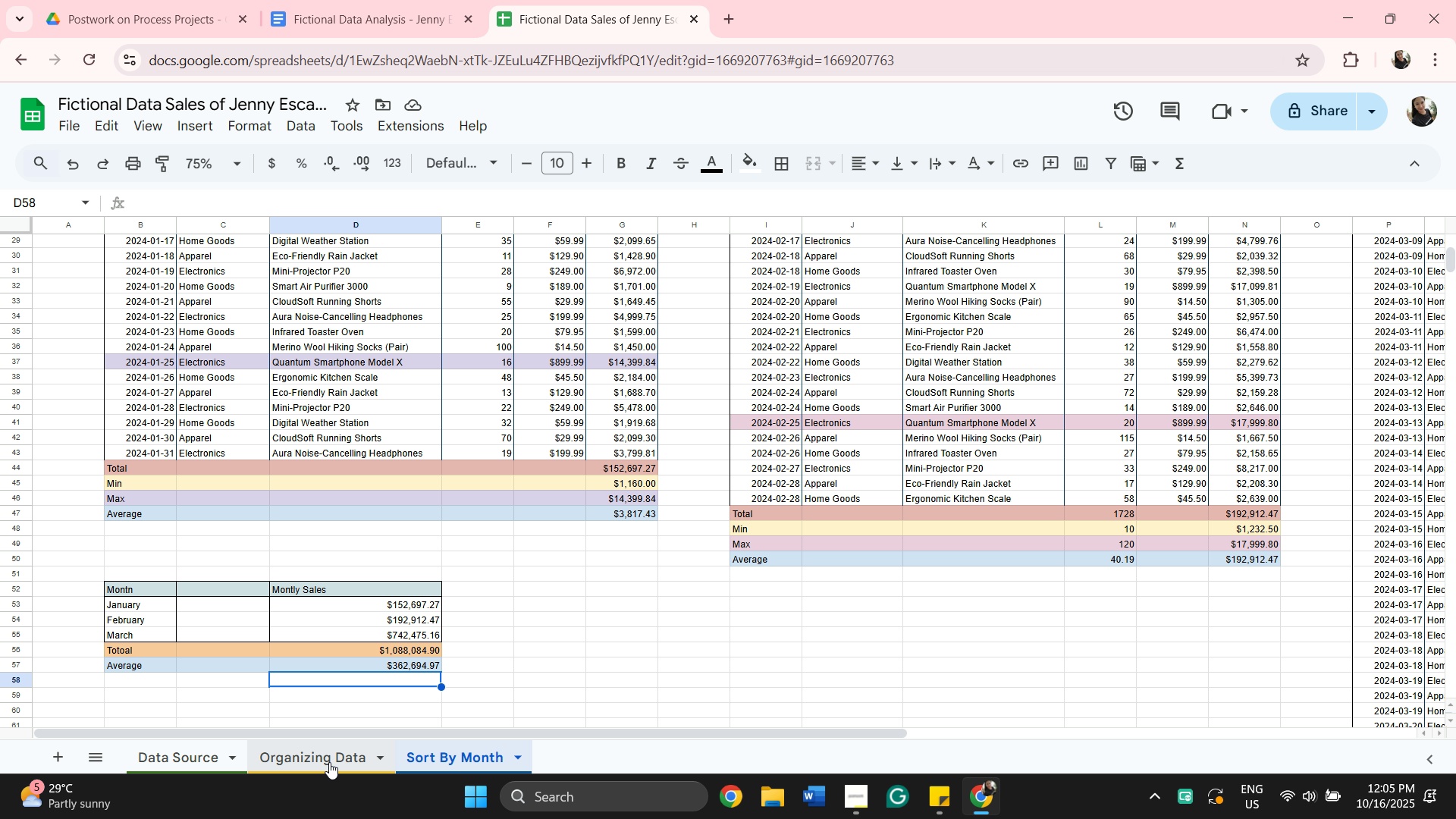 
left_click([329, 762])
 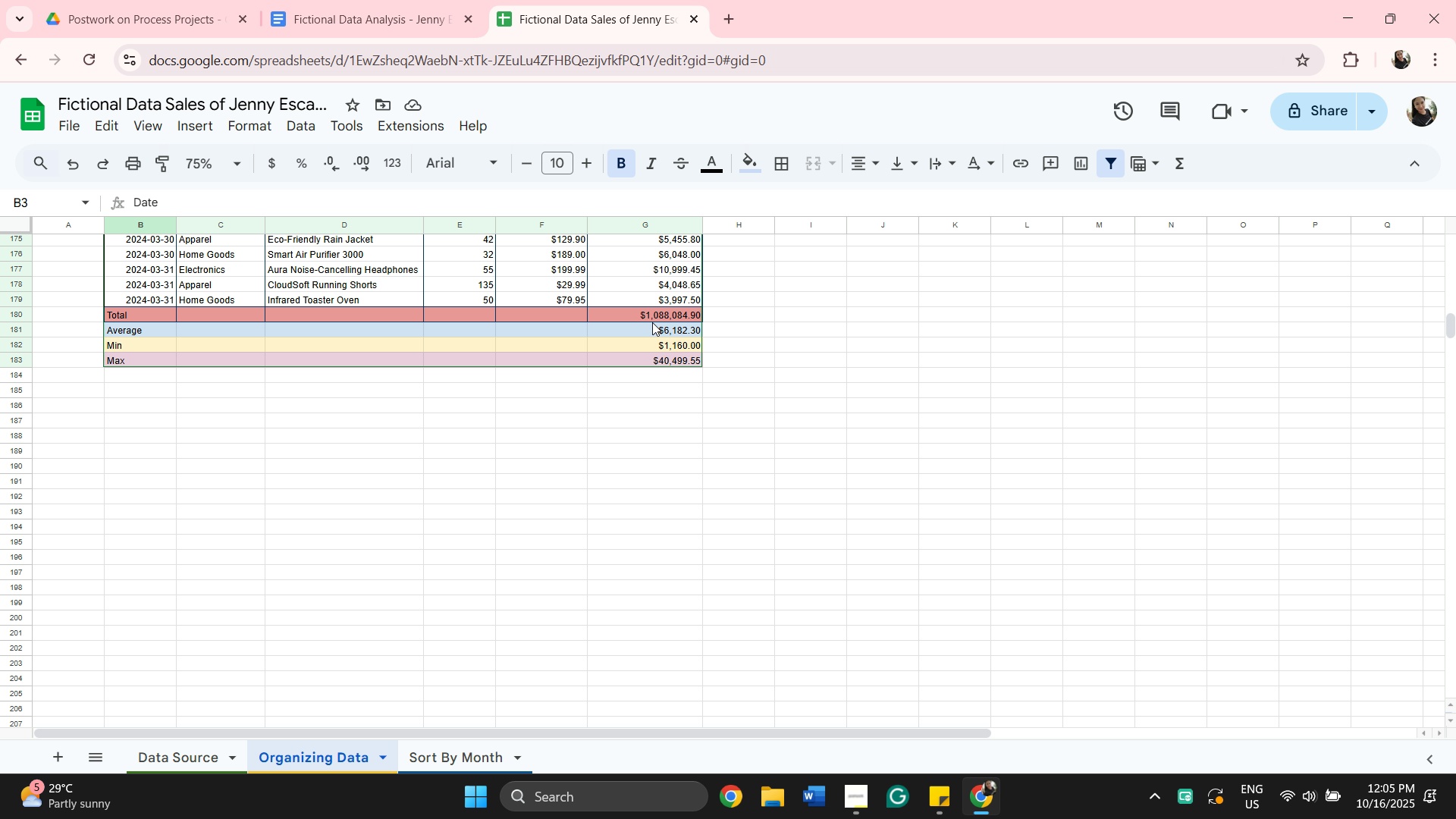 
wait(8.42)
 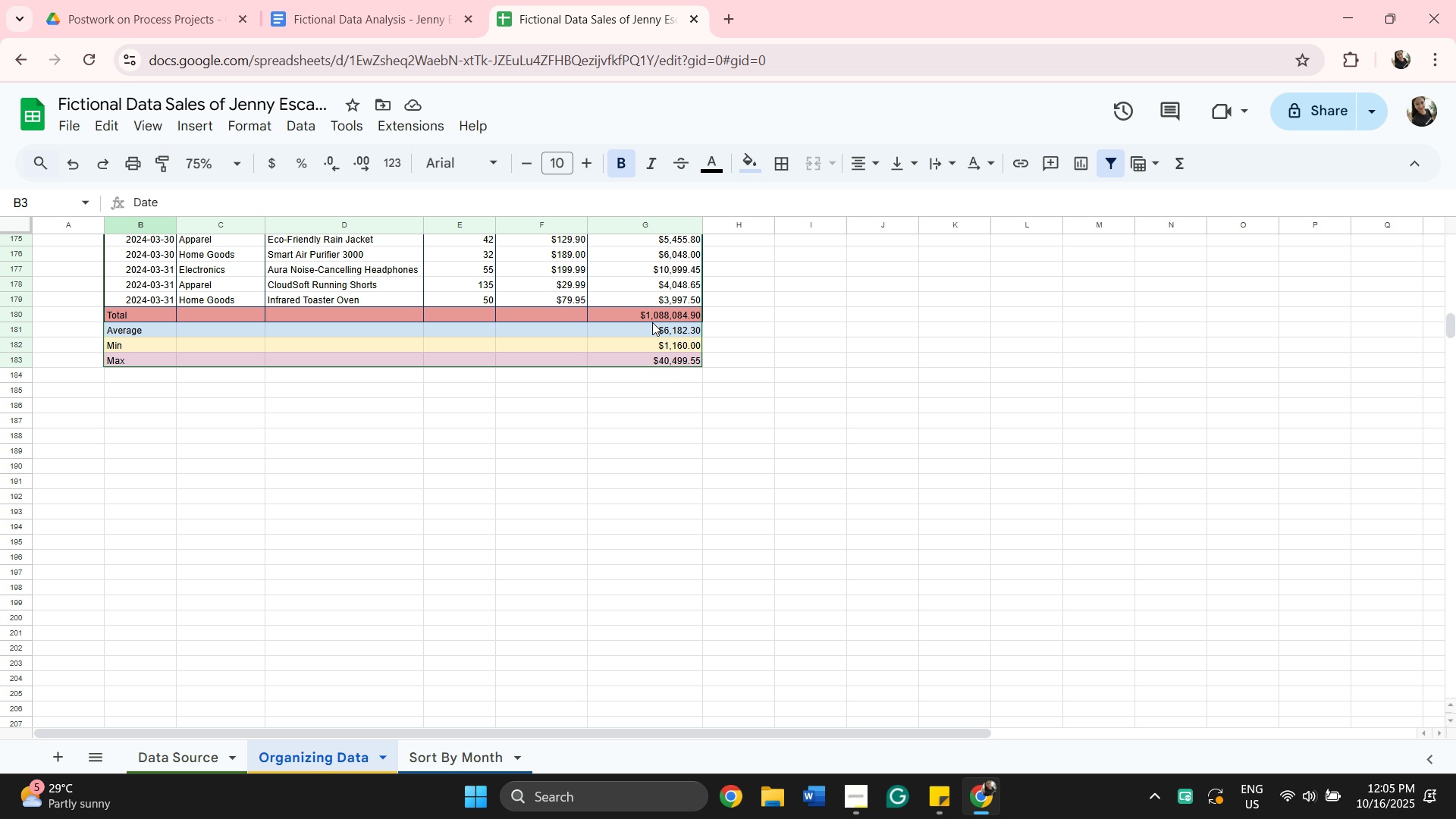 
left_click([722, 330])
 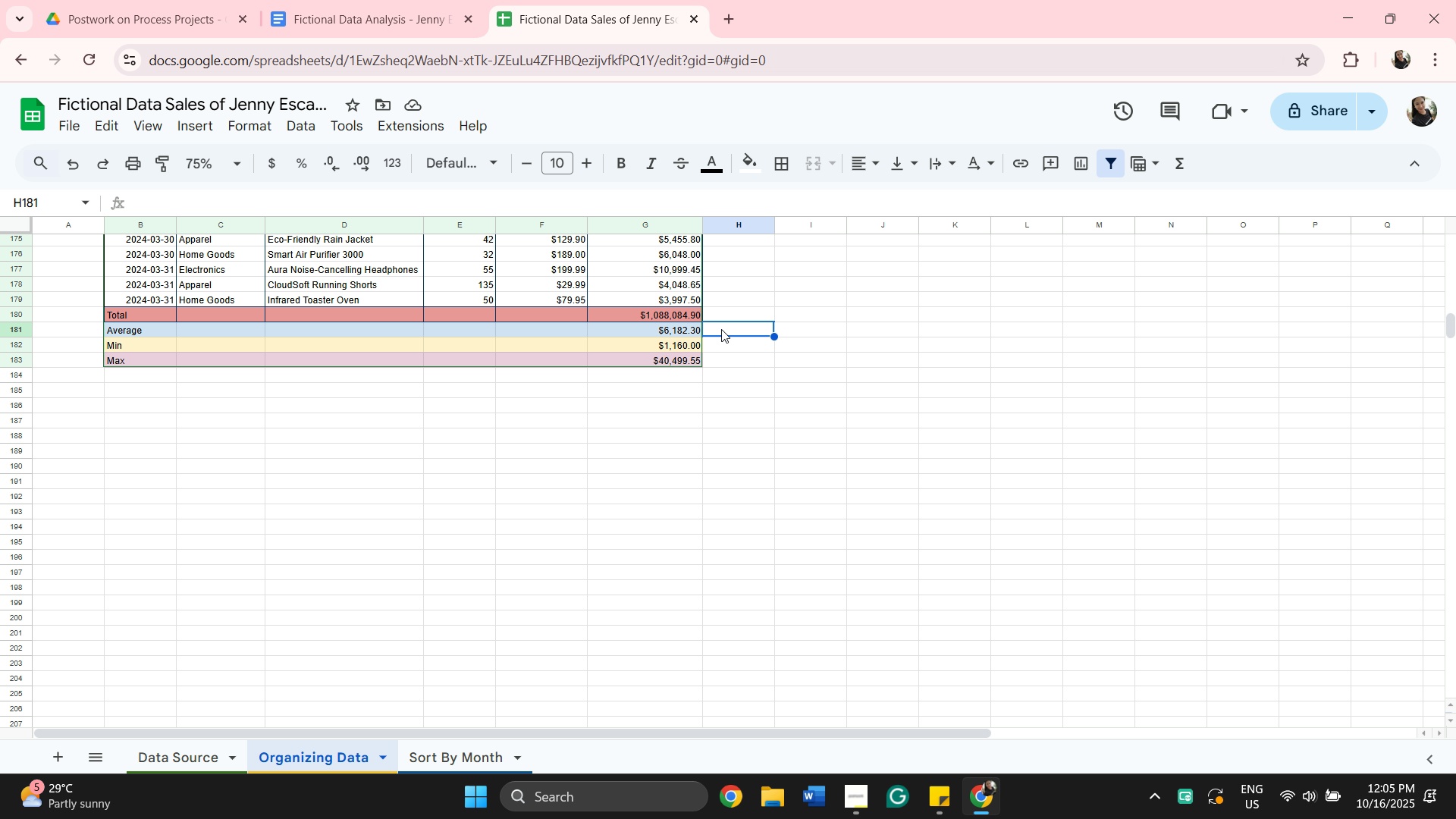 
type(=avr)
key(Backspace)
type(erage)
 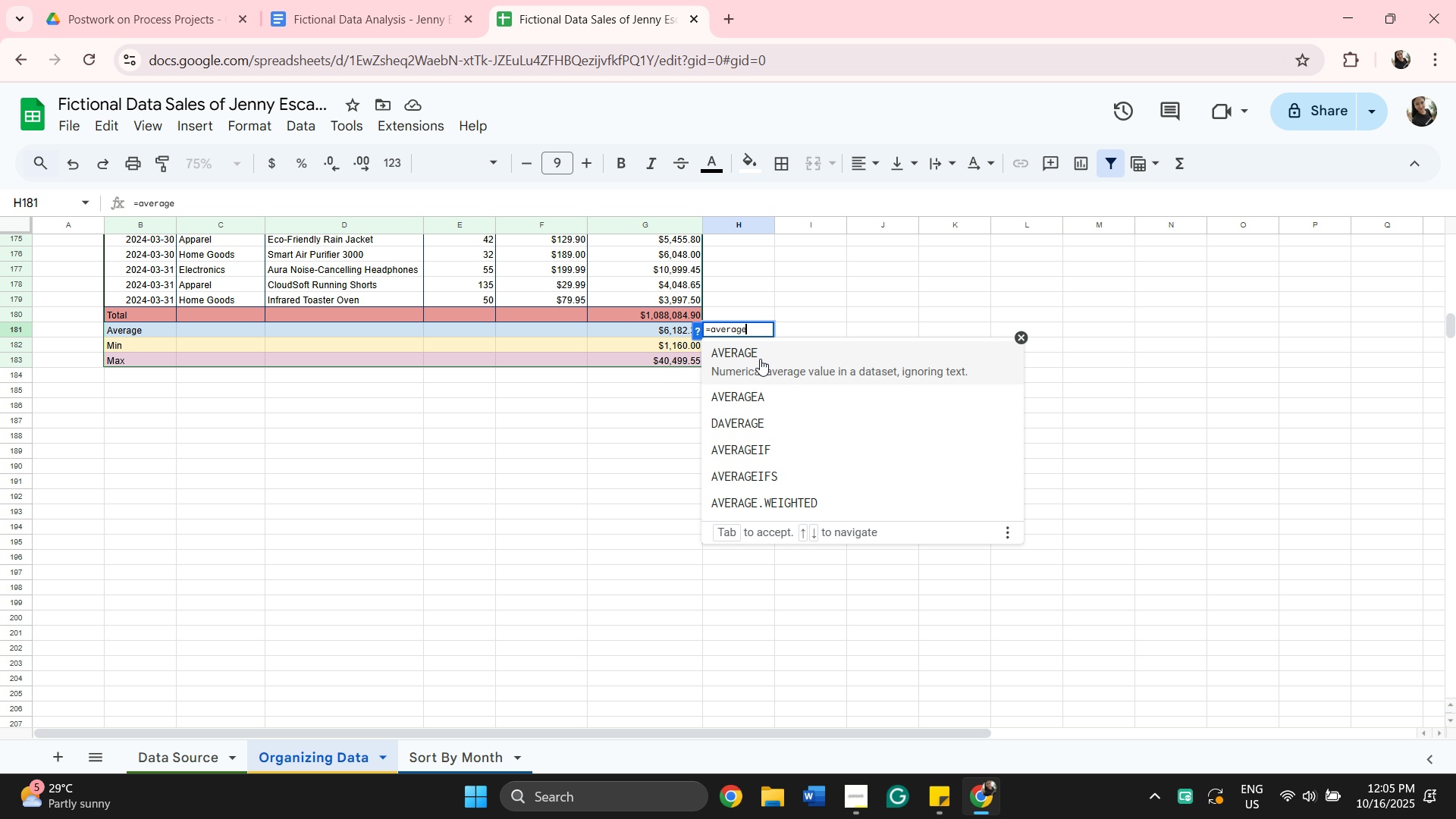 
left_click([764, 359])
 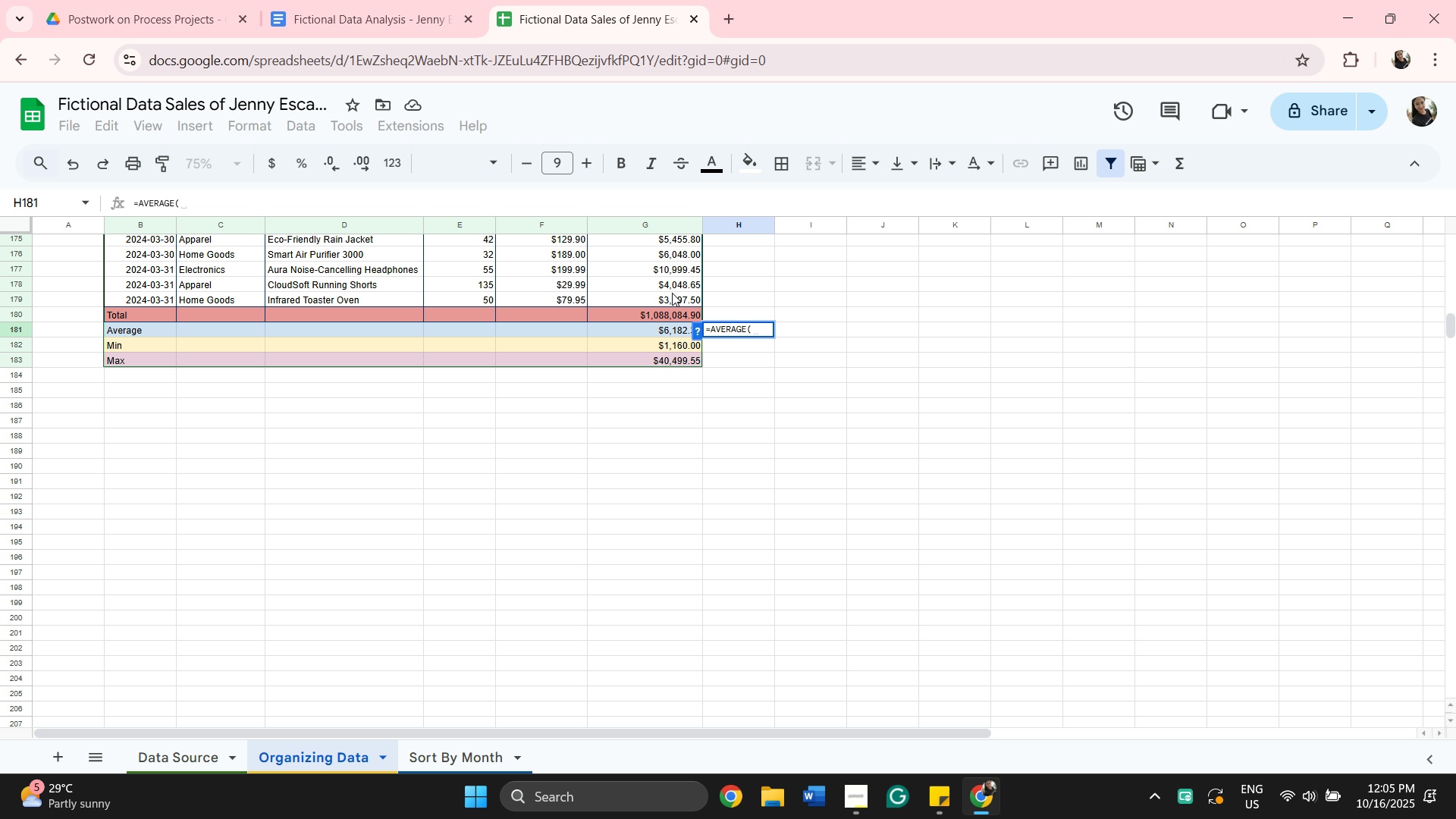 
scroll: coordinate [678, 283], scroll_direction: up, amount: 37.0
 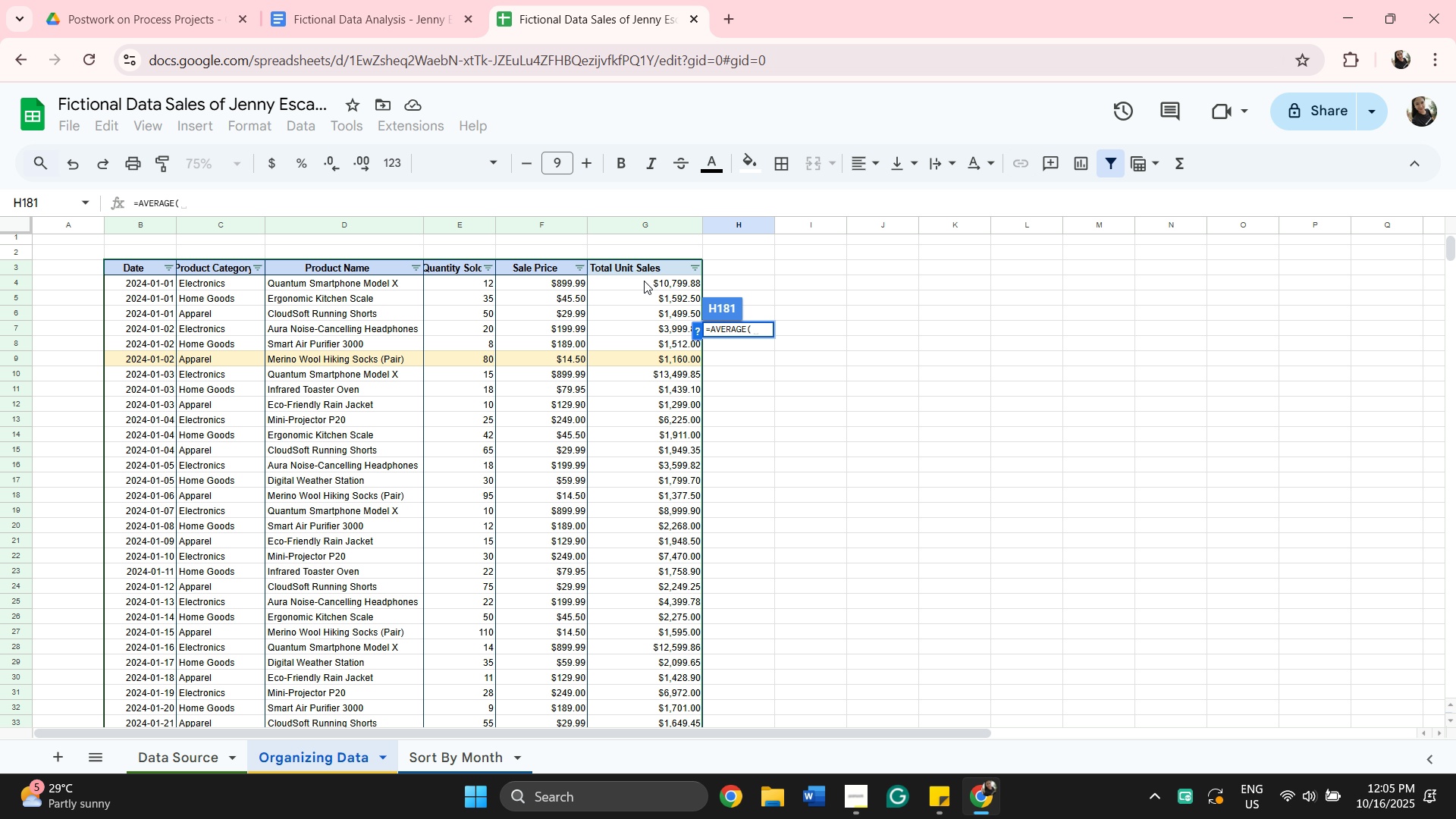 
left_click([644, 281])
 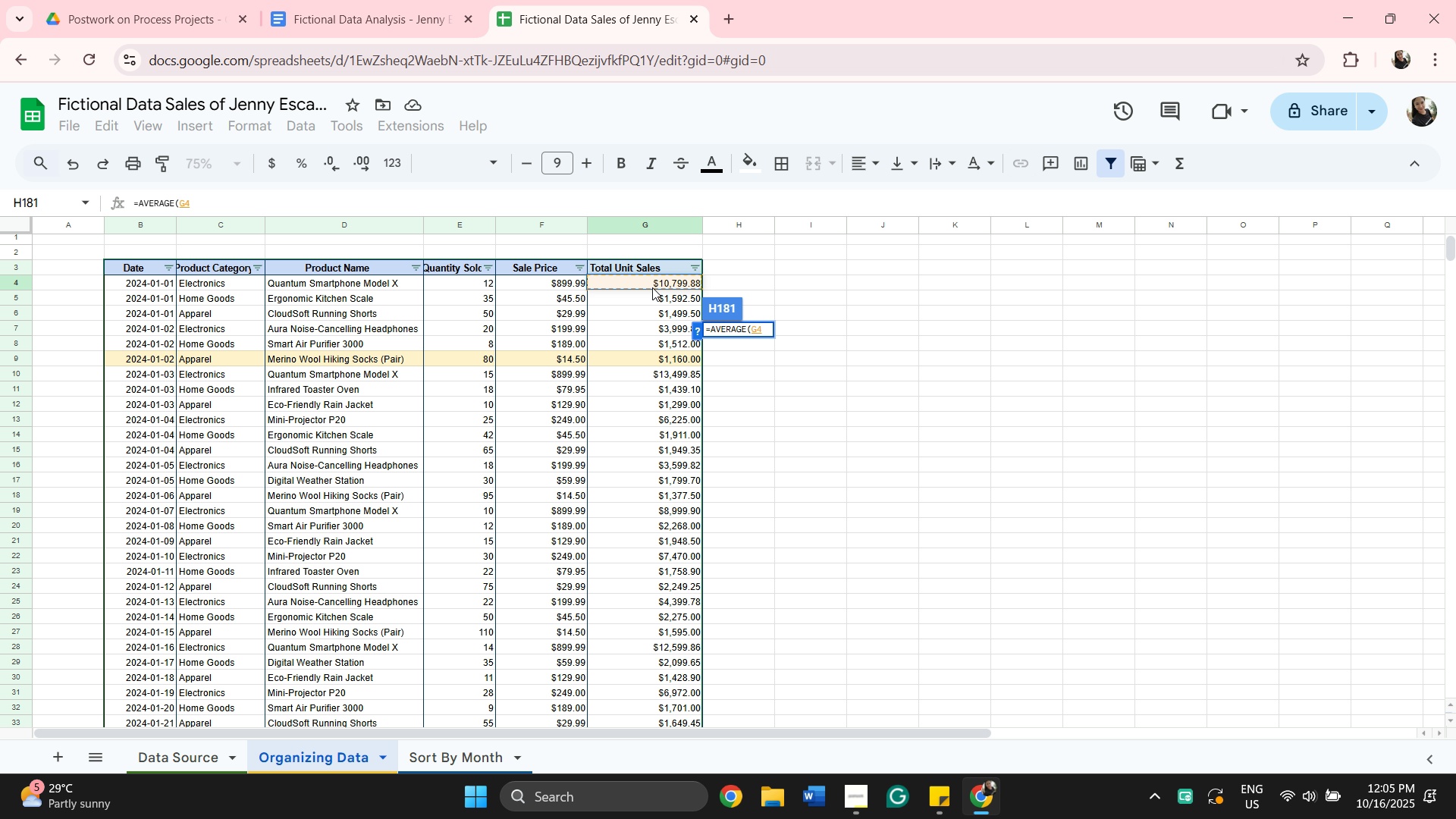 
scroll: coordinate [657, 289], scroll_direction: down, amount: 37.0
 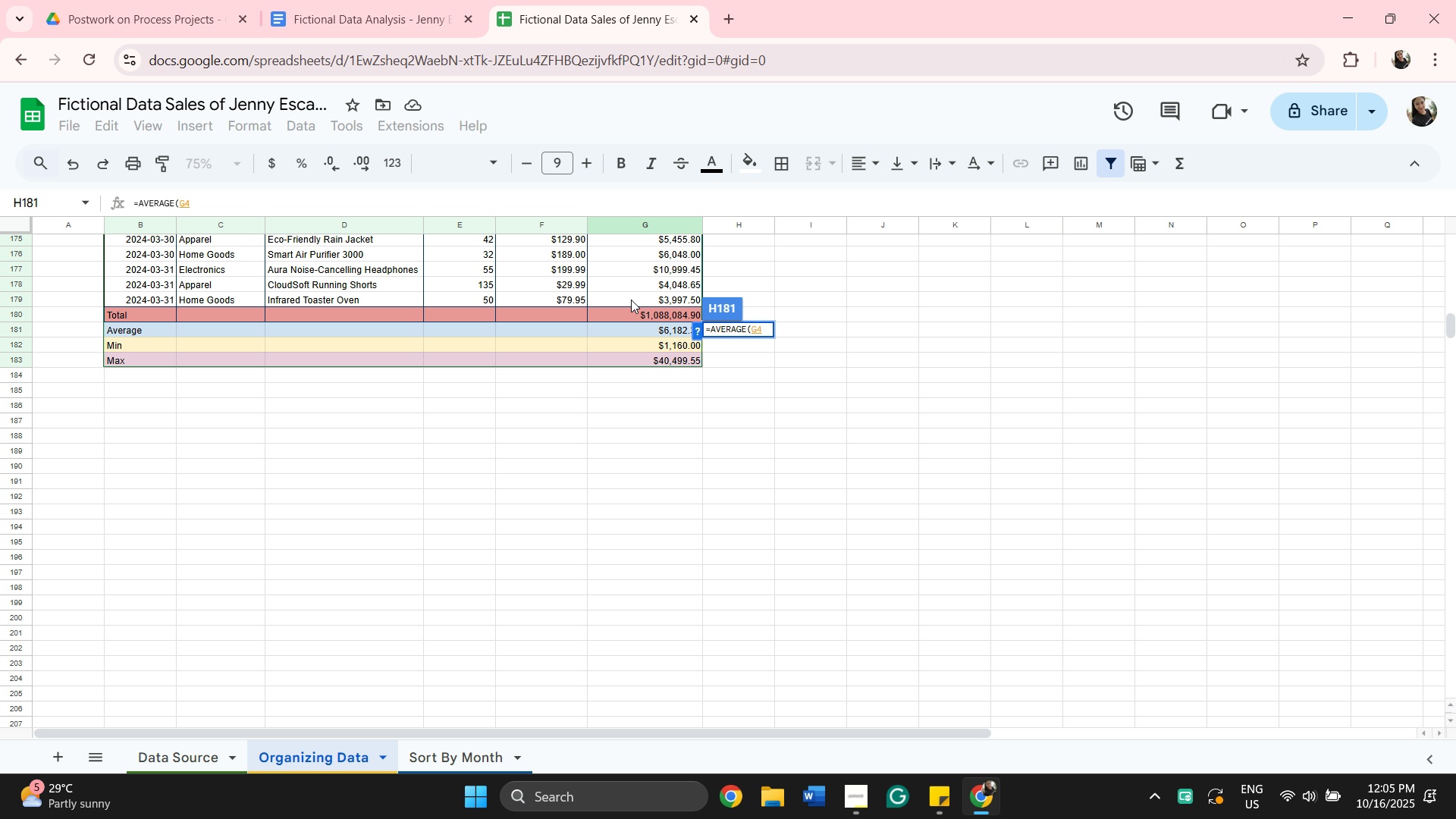 
left_click([631, 300])
 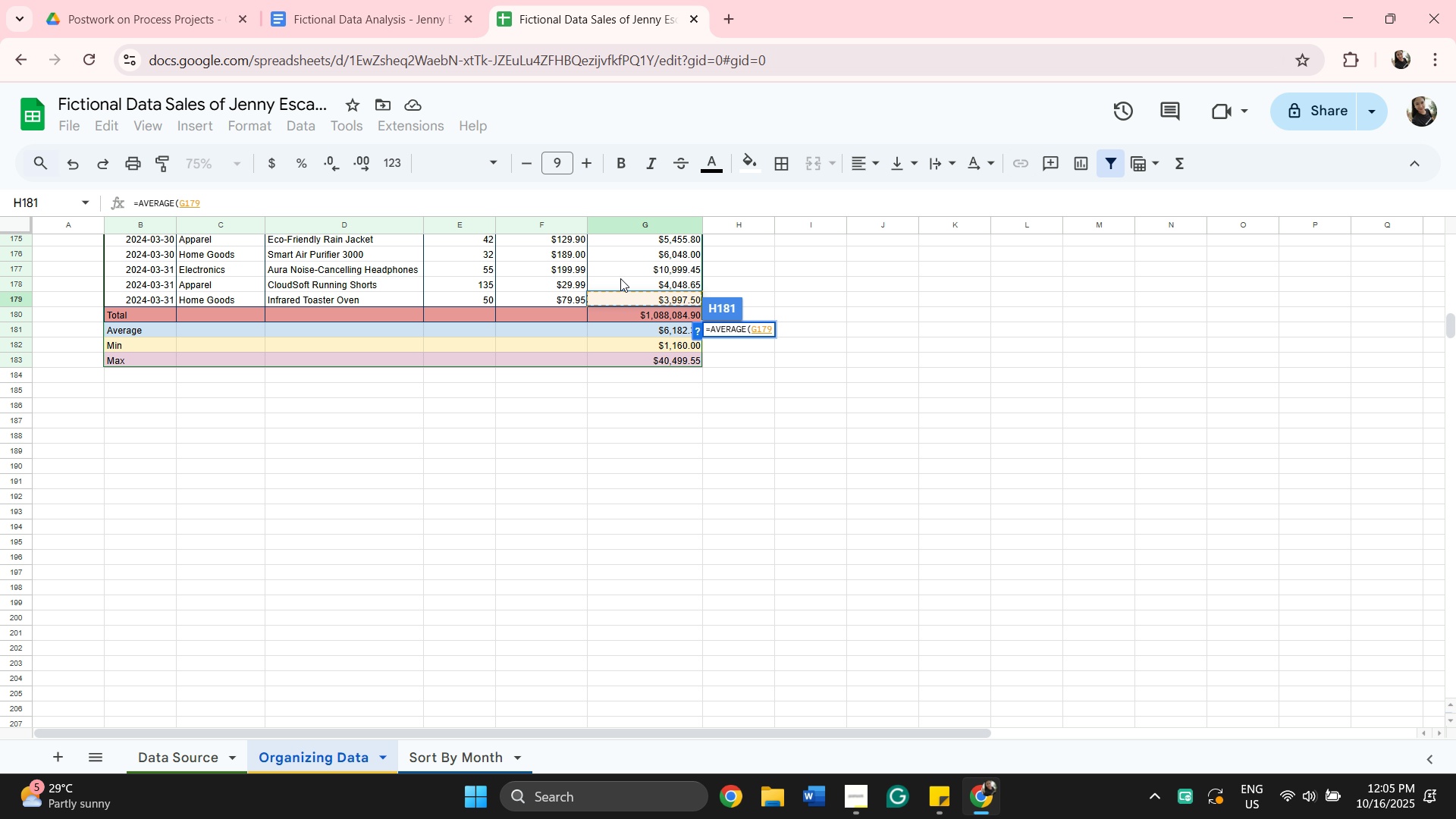 
scroll: coordinate [654, 309], scroll_direction: up, amount: 37.0
 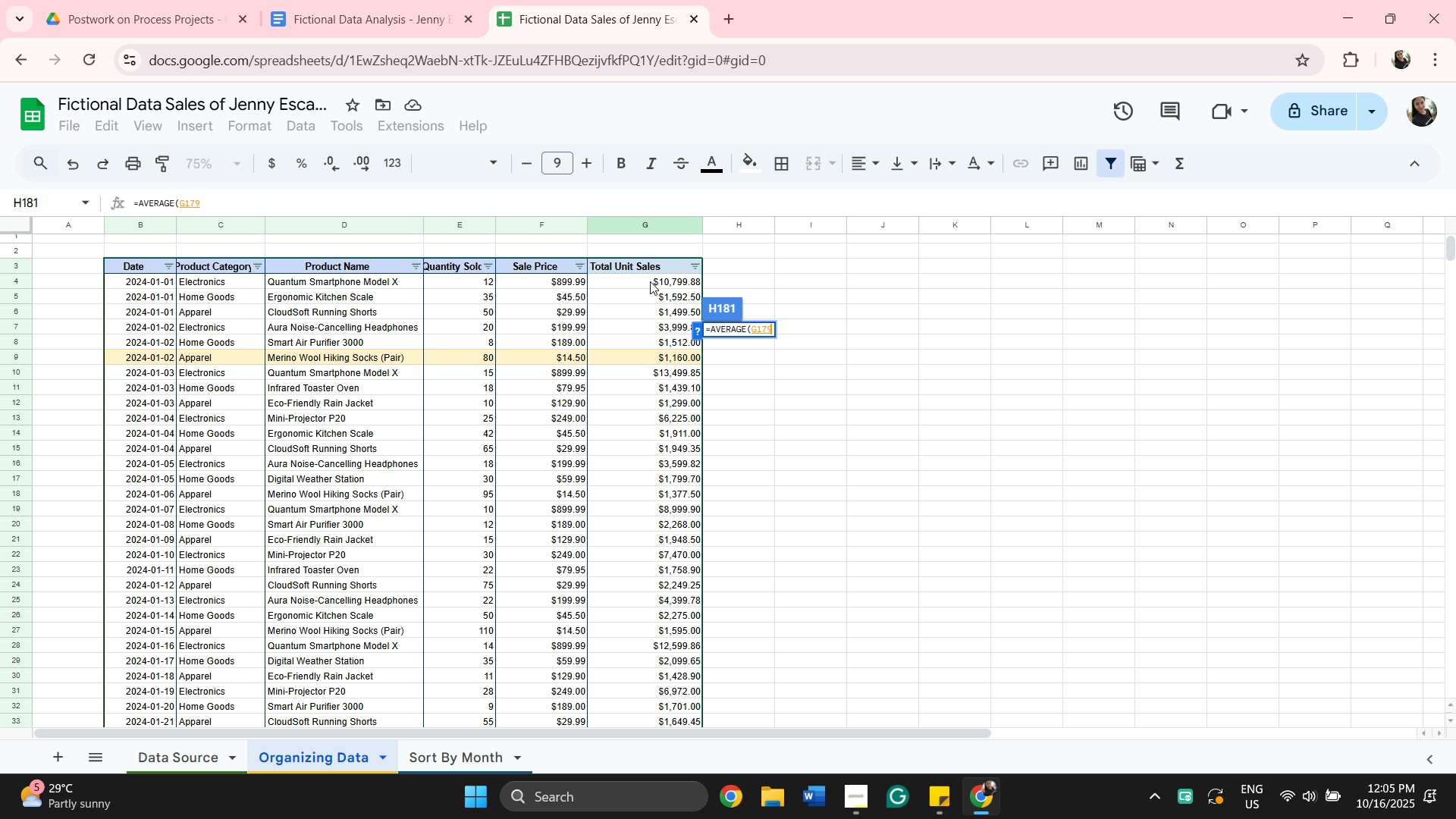 
hold_key(key=ShiftLeft, duration=0.71)
left_click([650, 281])
 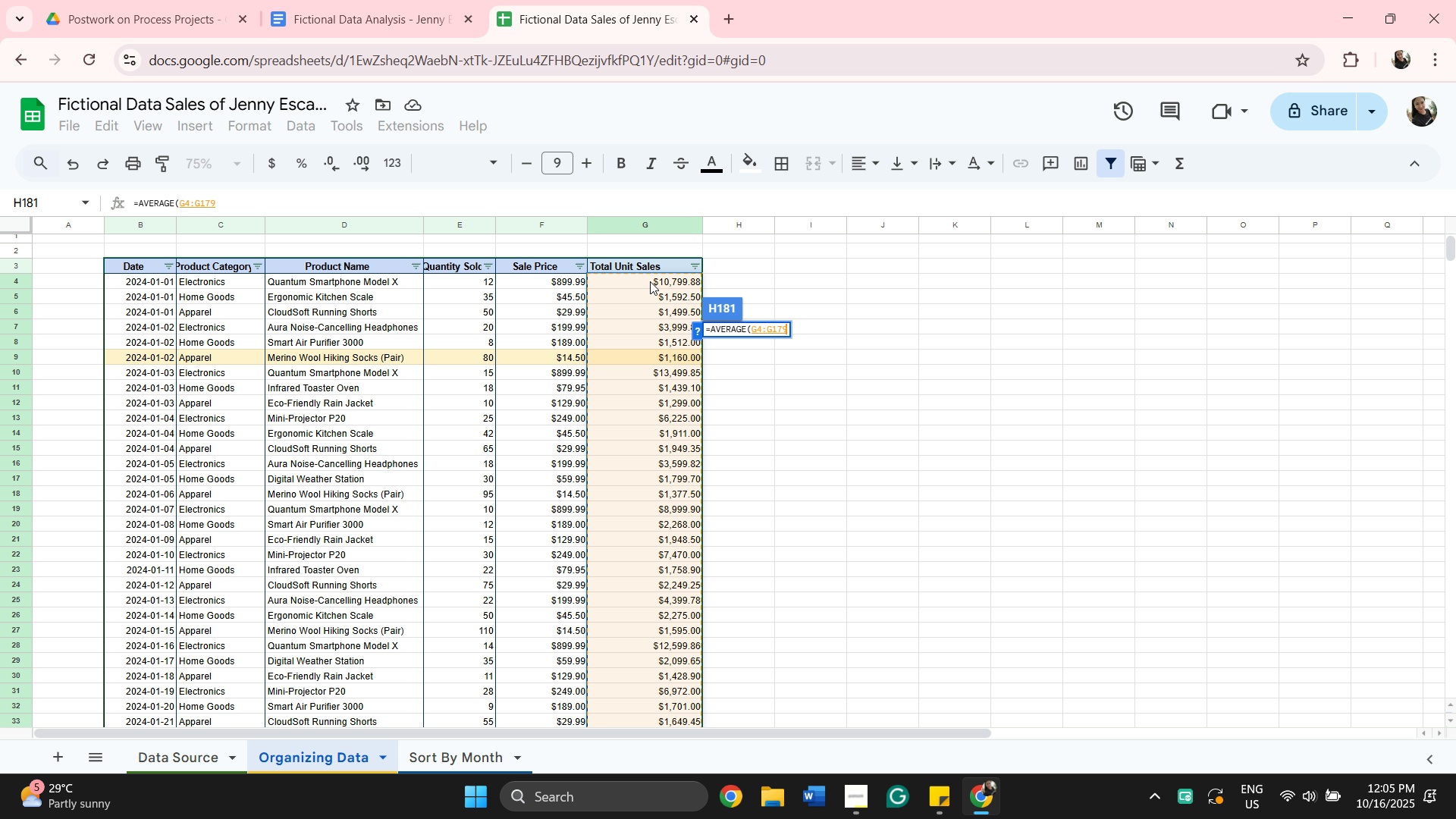 
key(Enter)
 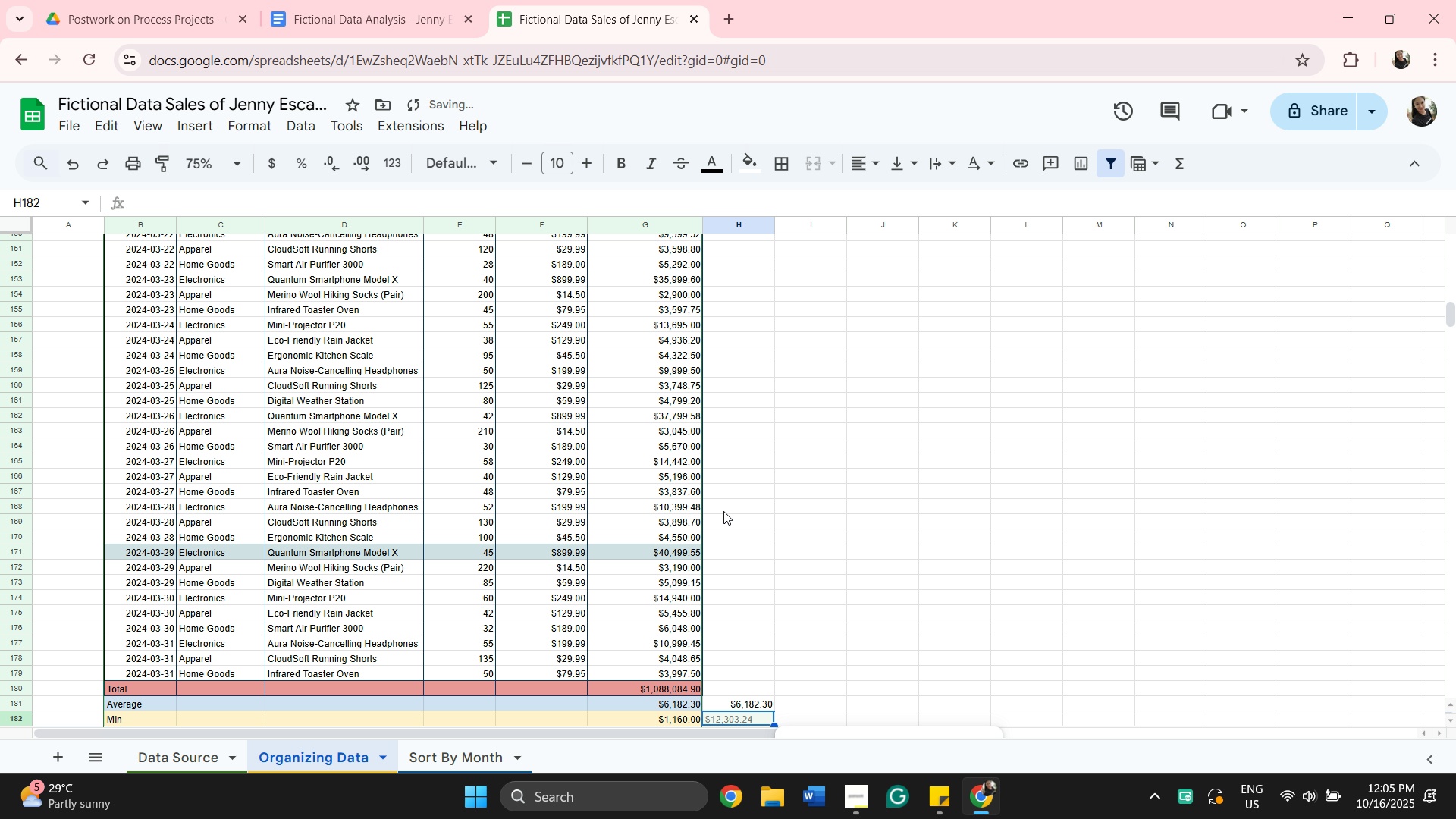 
scroll: coordinate [727, 515], scroll_direction: down, amount: 2.0
 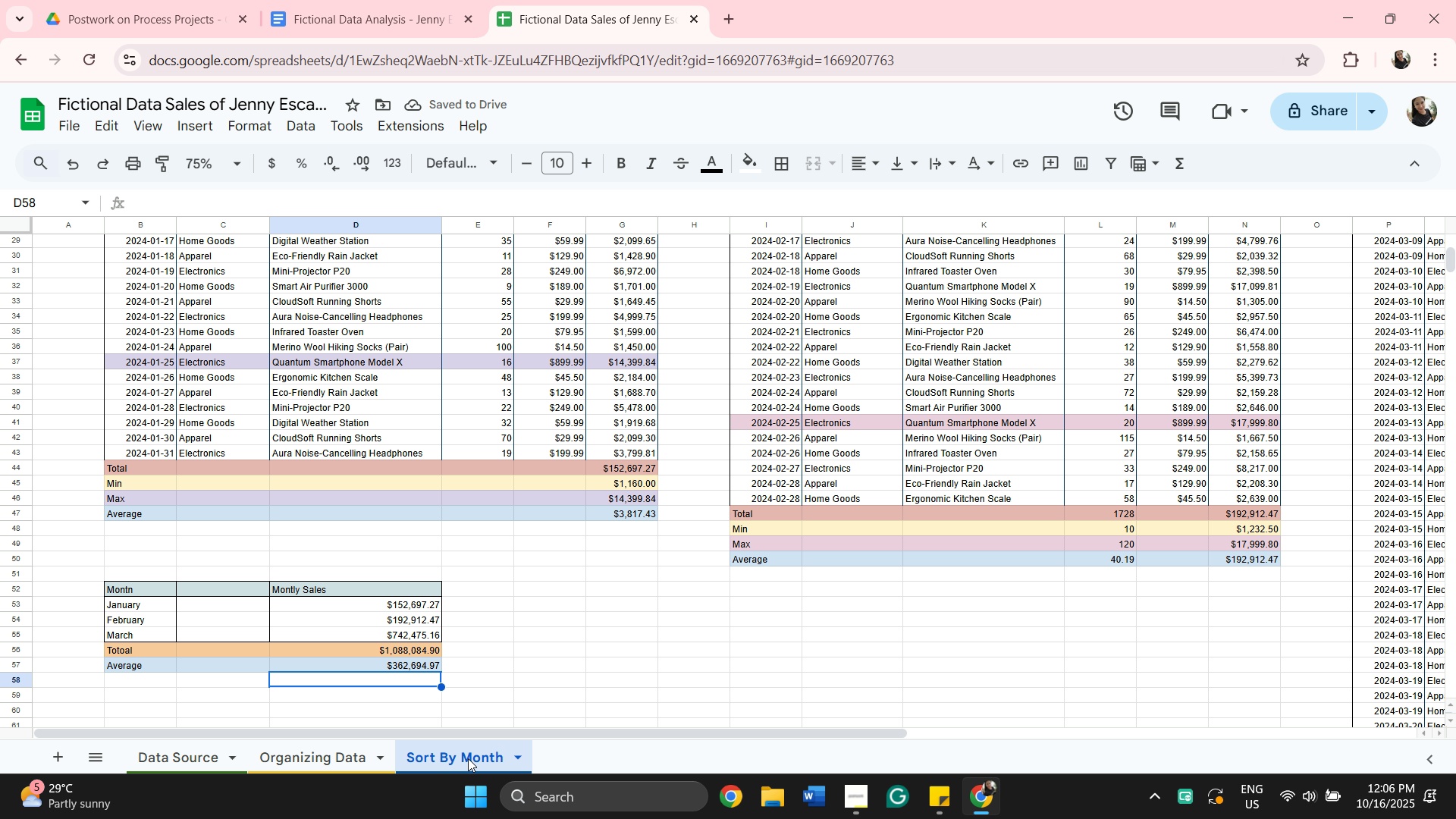 
wait(21.87)
 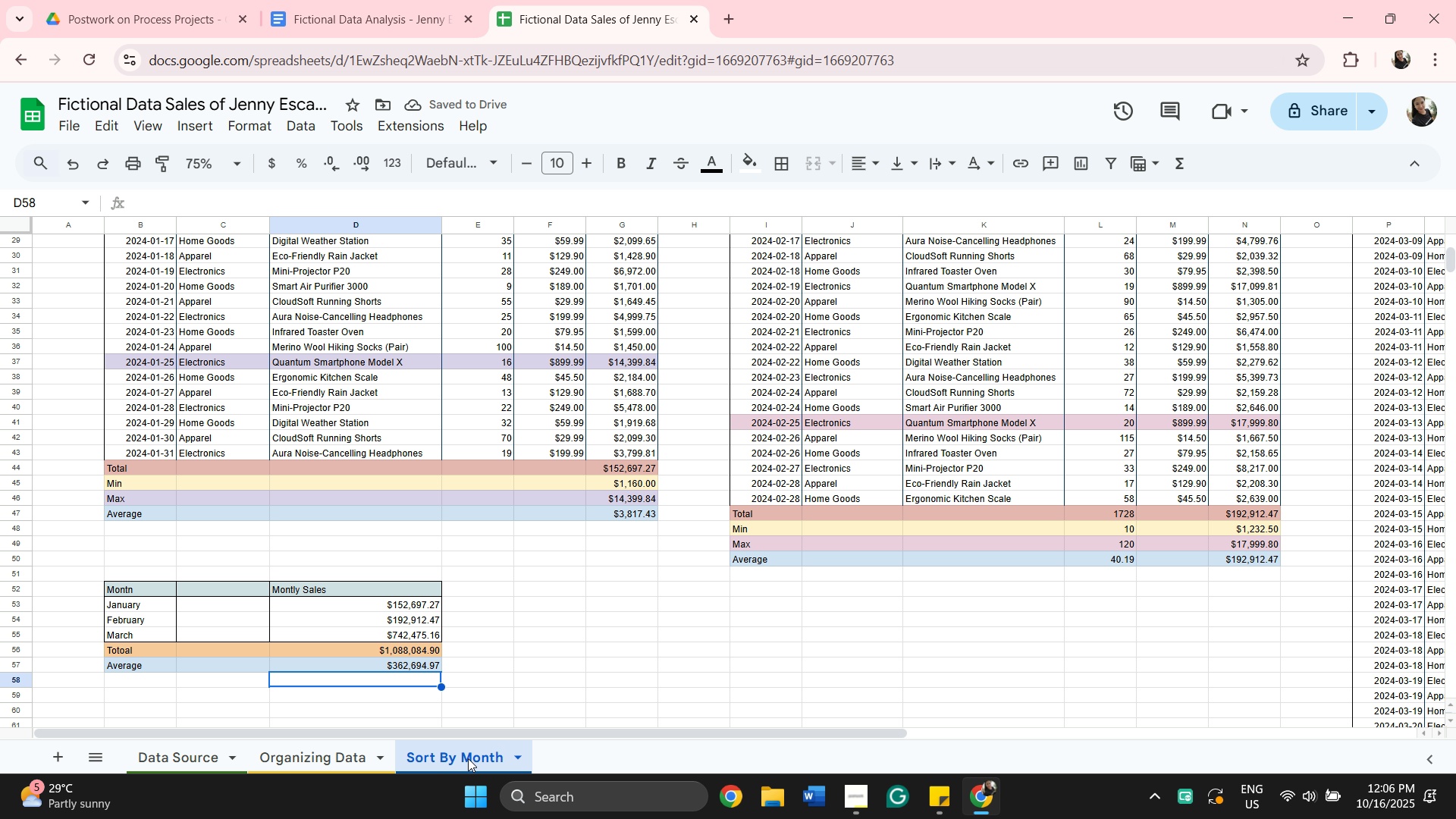 
scroll: coordinate [613, 636], scroll_direction: down, amount: 7.0
 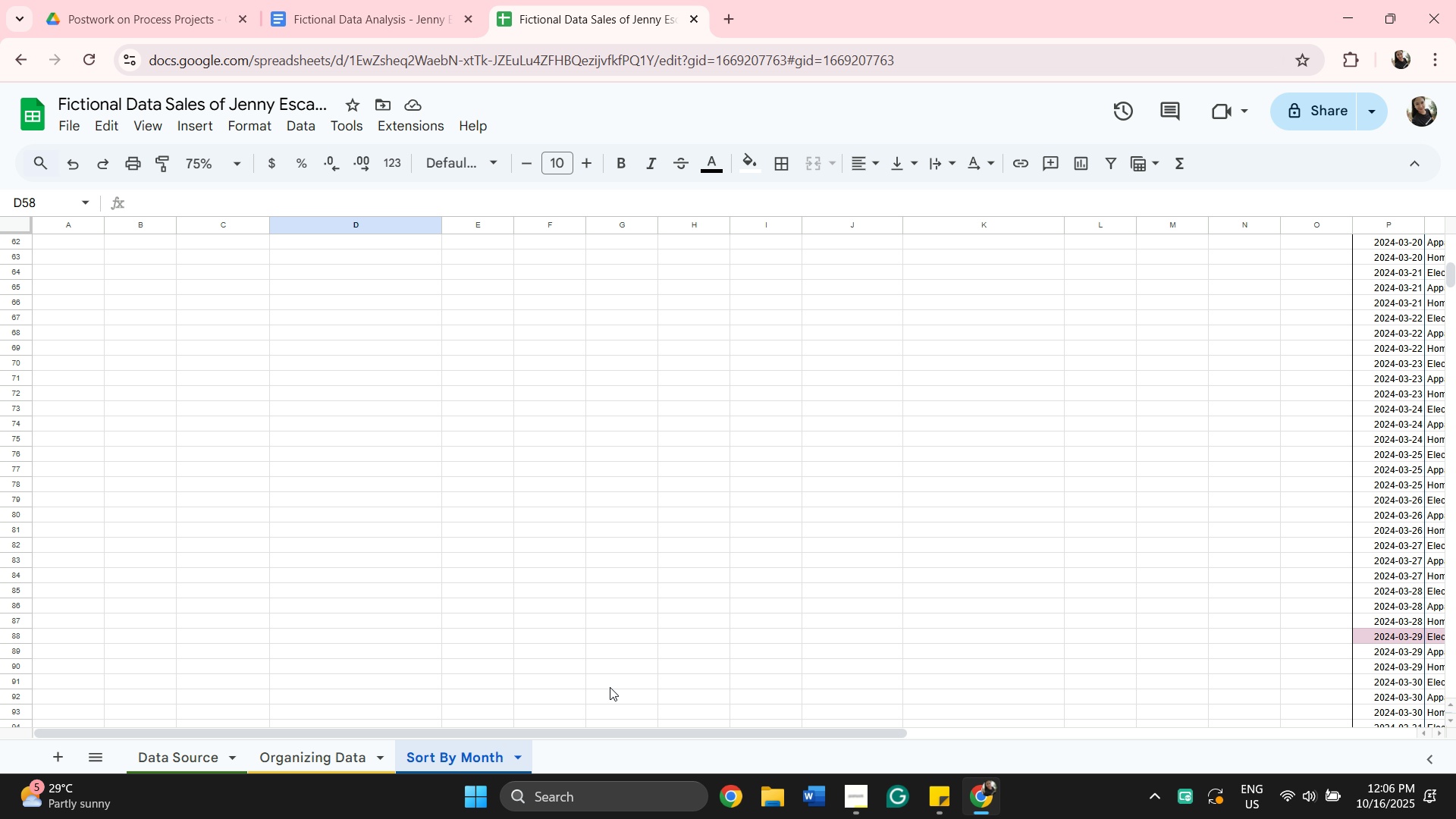 
scroll: coordinate [625, 731], scroll_direction: up, amount: 11.0
 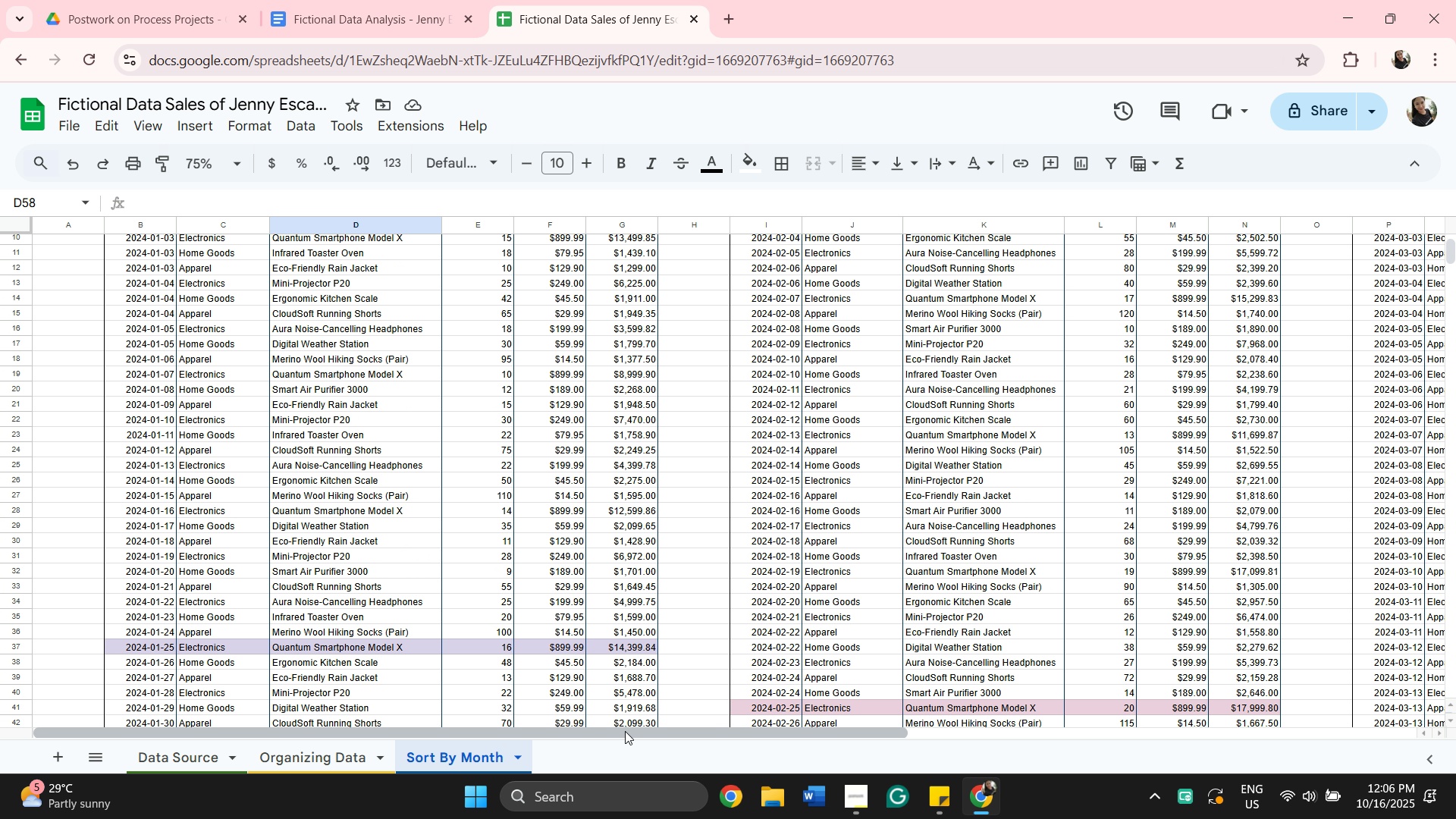 
scroll: coordinate [630, 722], scroll_direction: down, amount: 5.0
 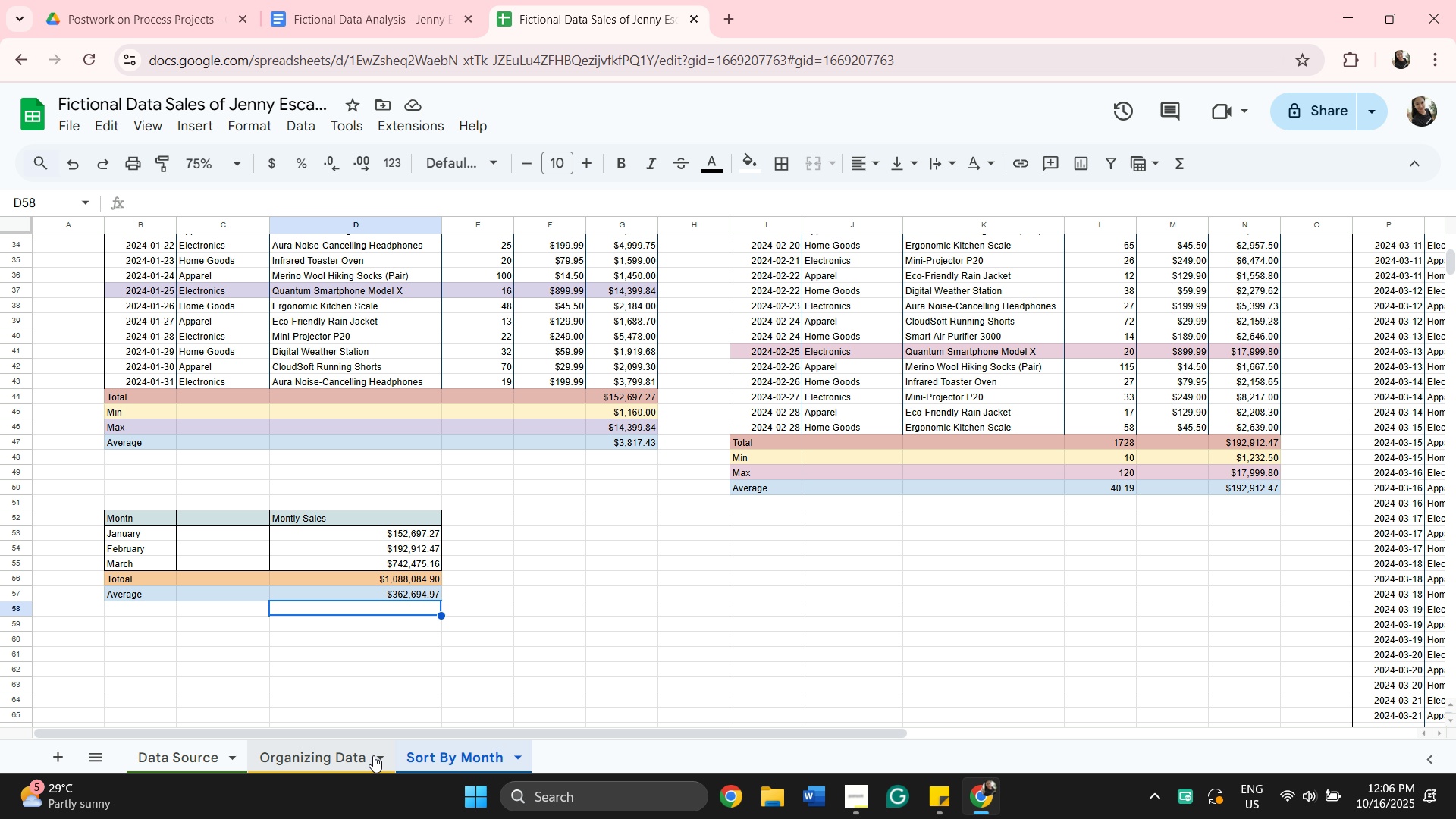 
wait(5.65)
 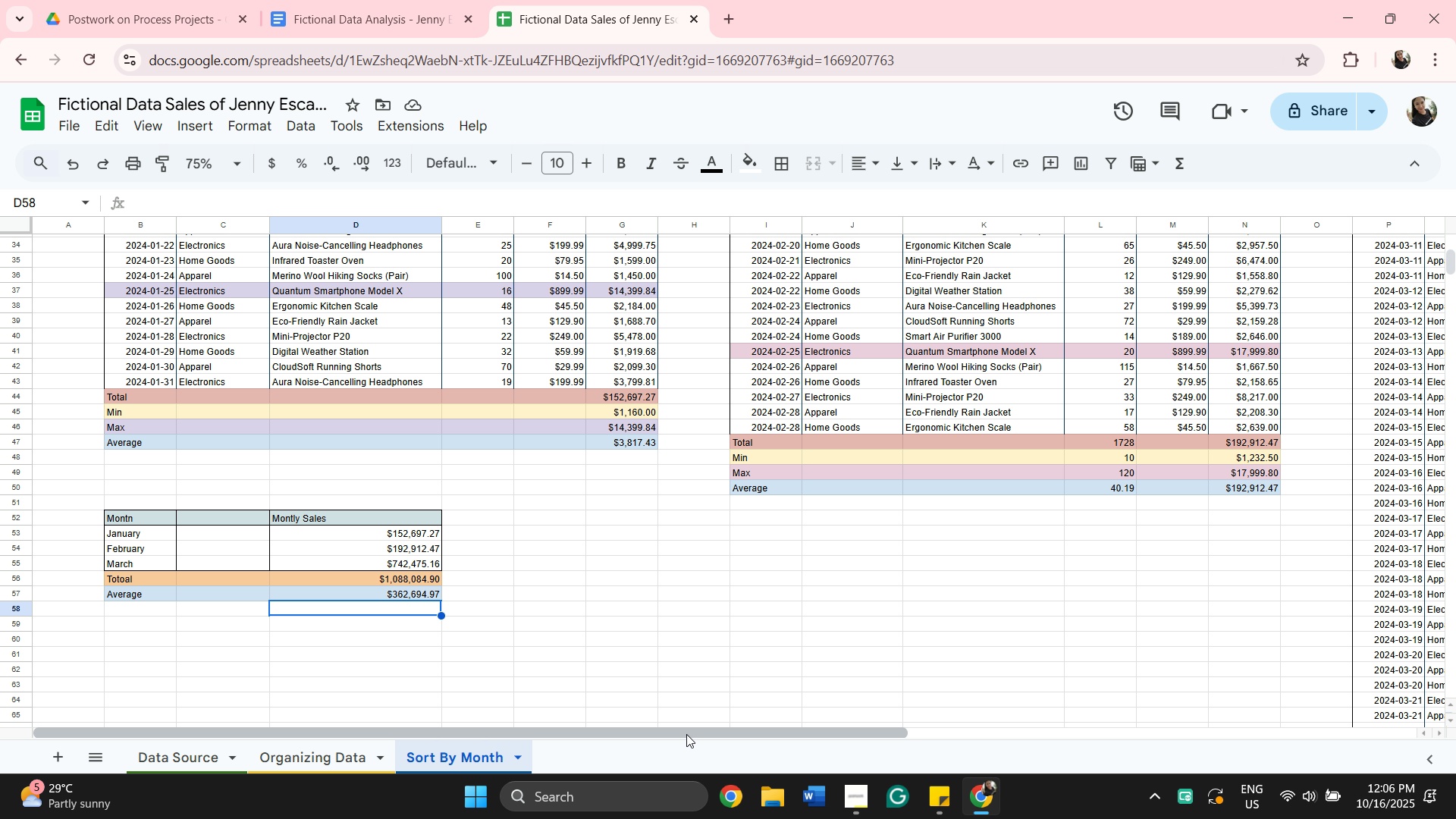 
left_click([378, 758])
 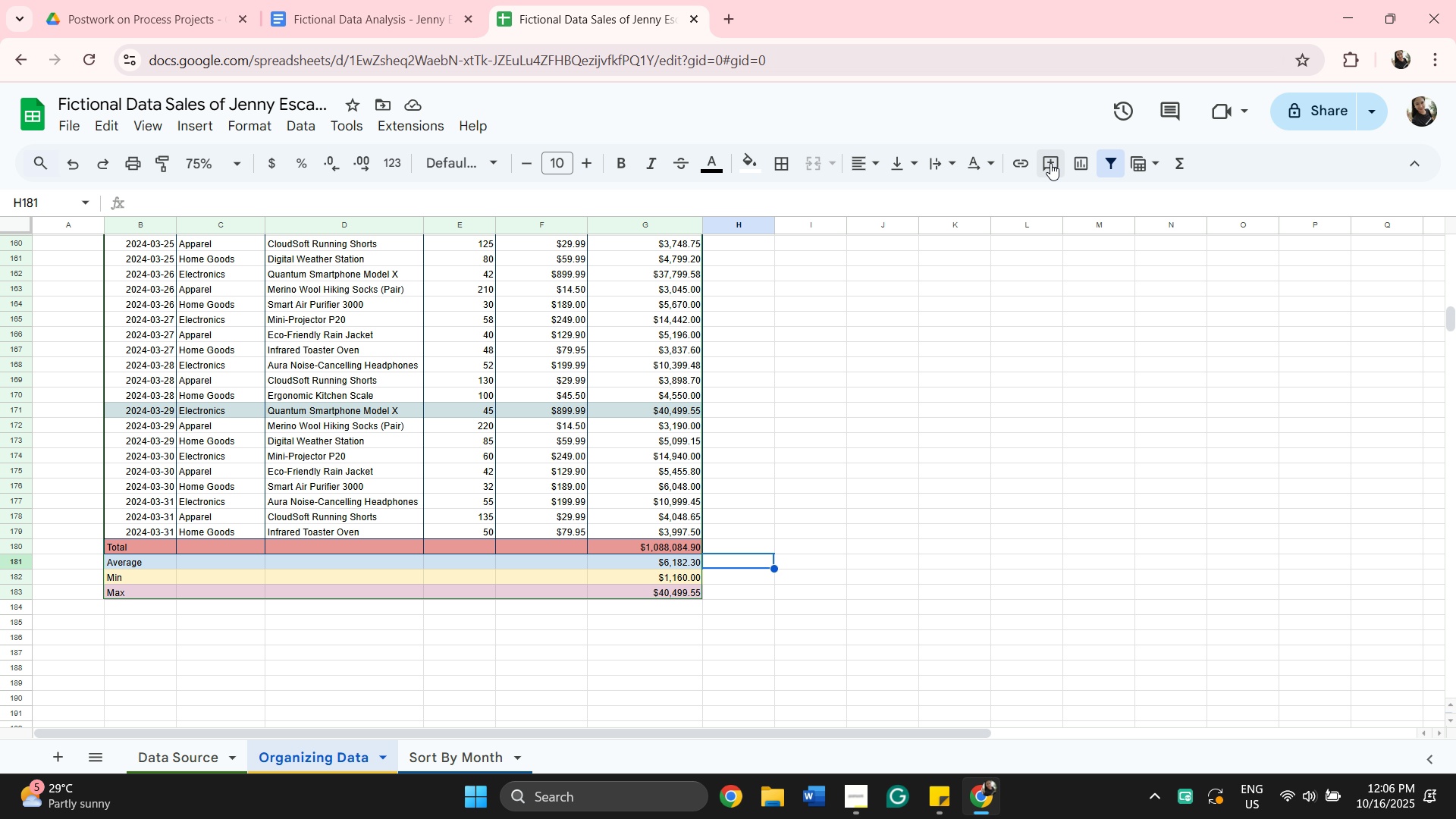 
left_click([1108, 158])
 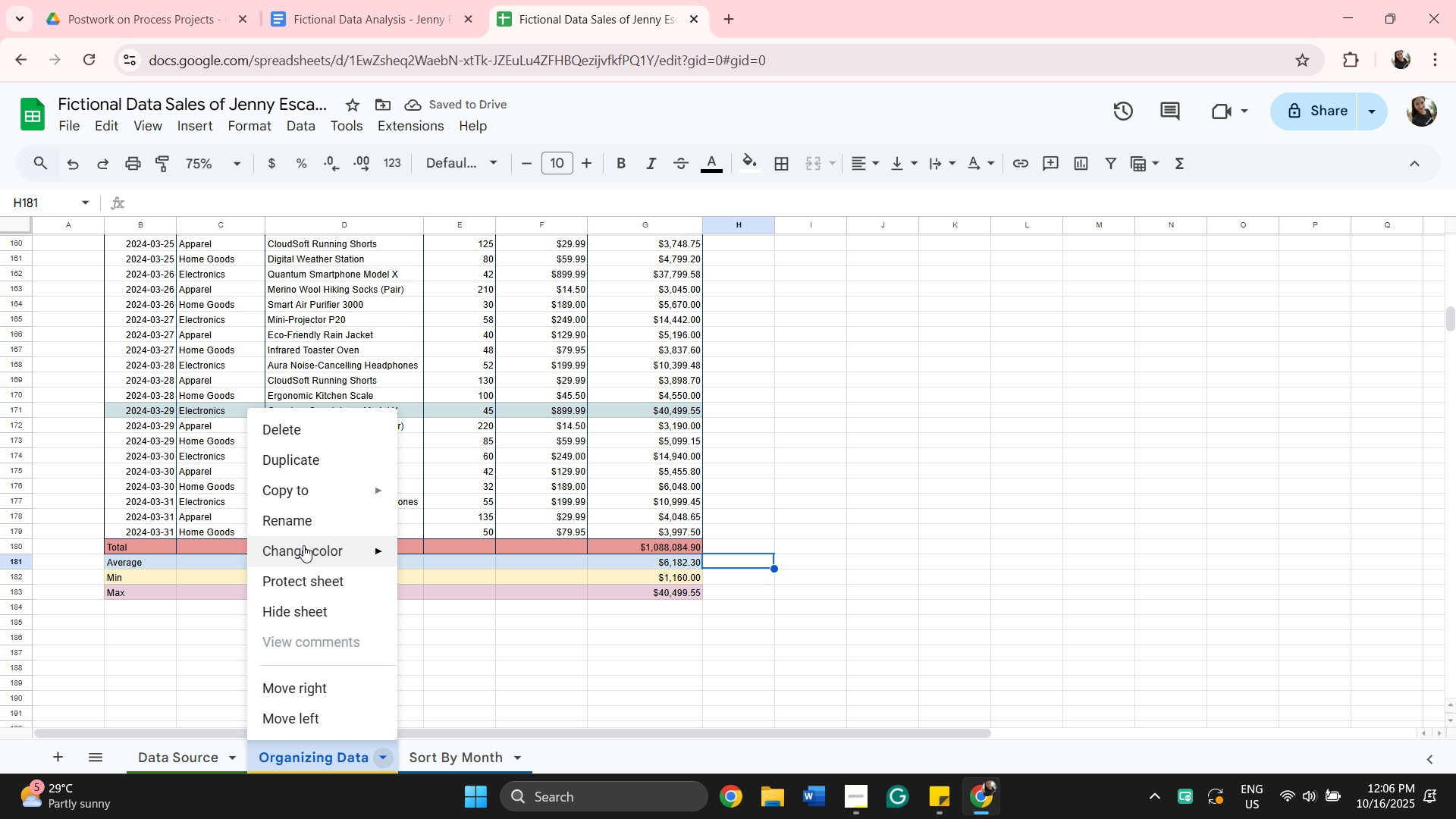 
left_click([316, 460])
 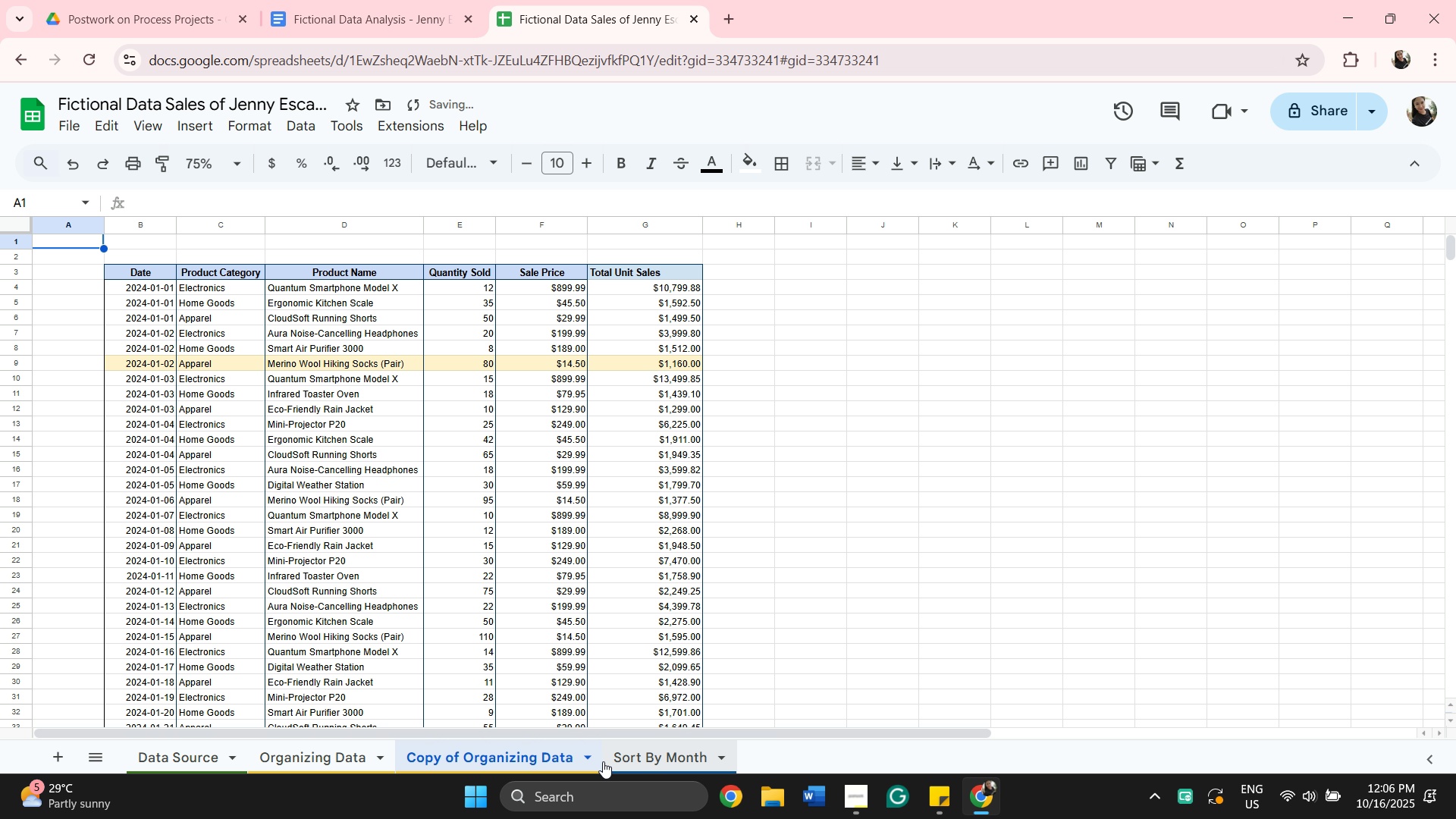 
left_click([592, 748])
 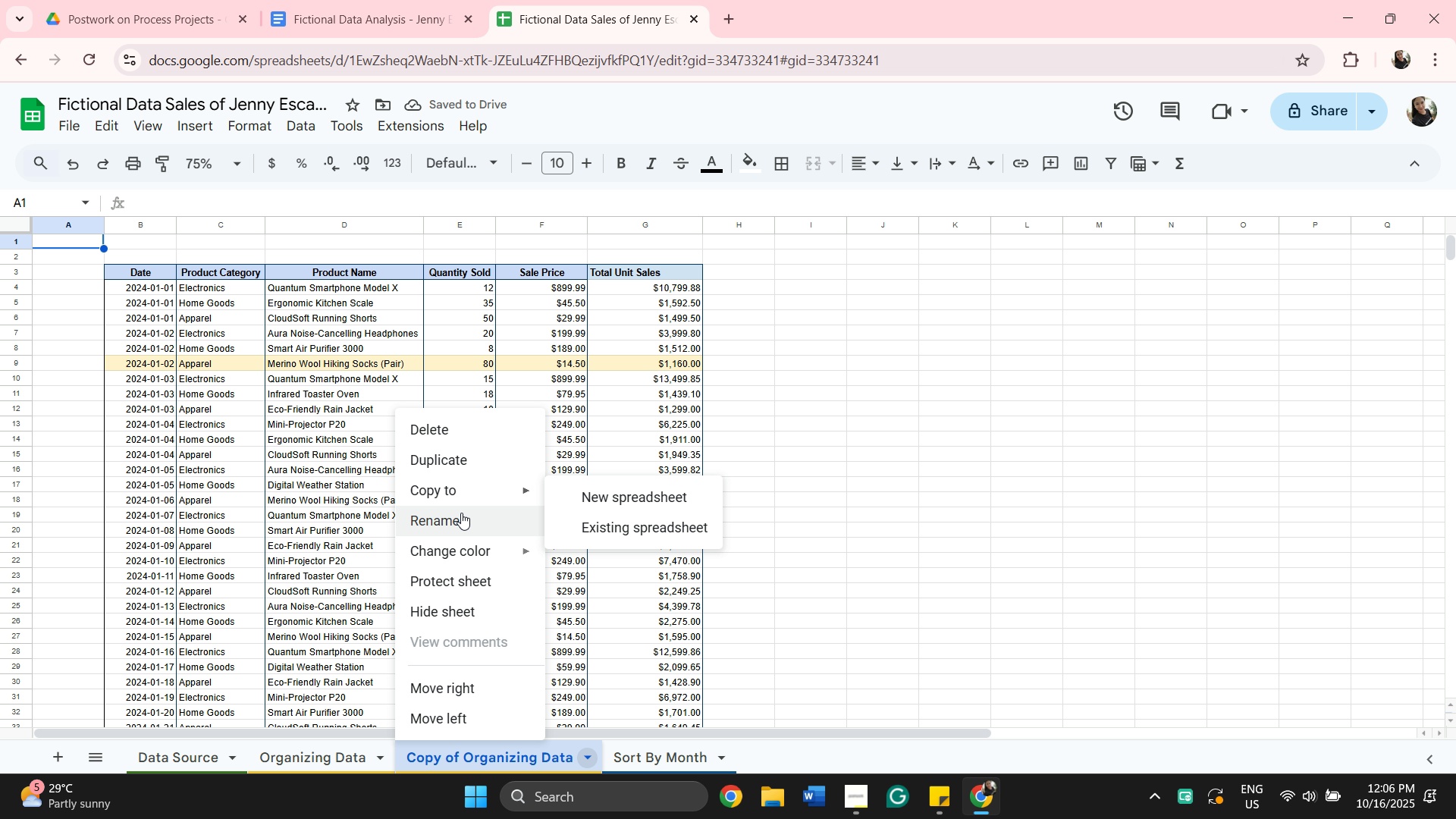 
left_click([461, 516])
 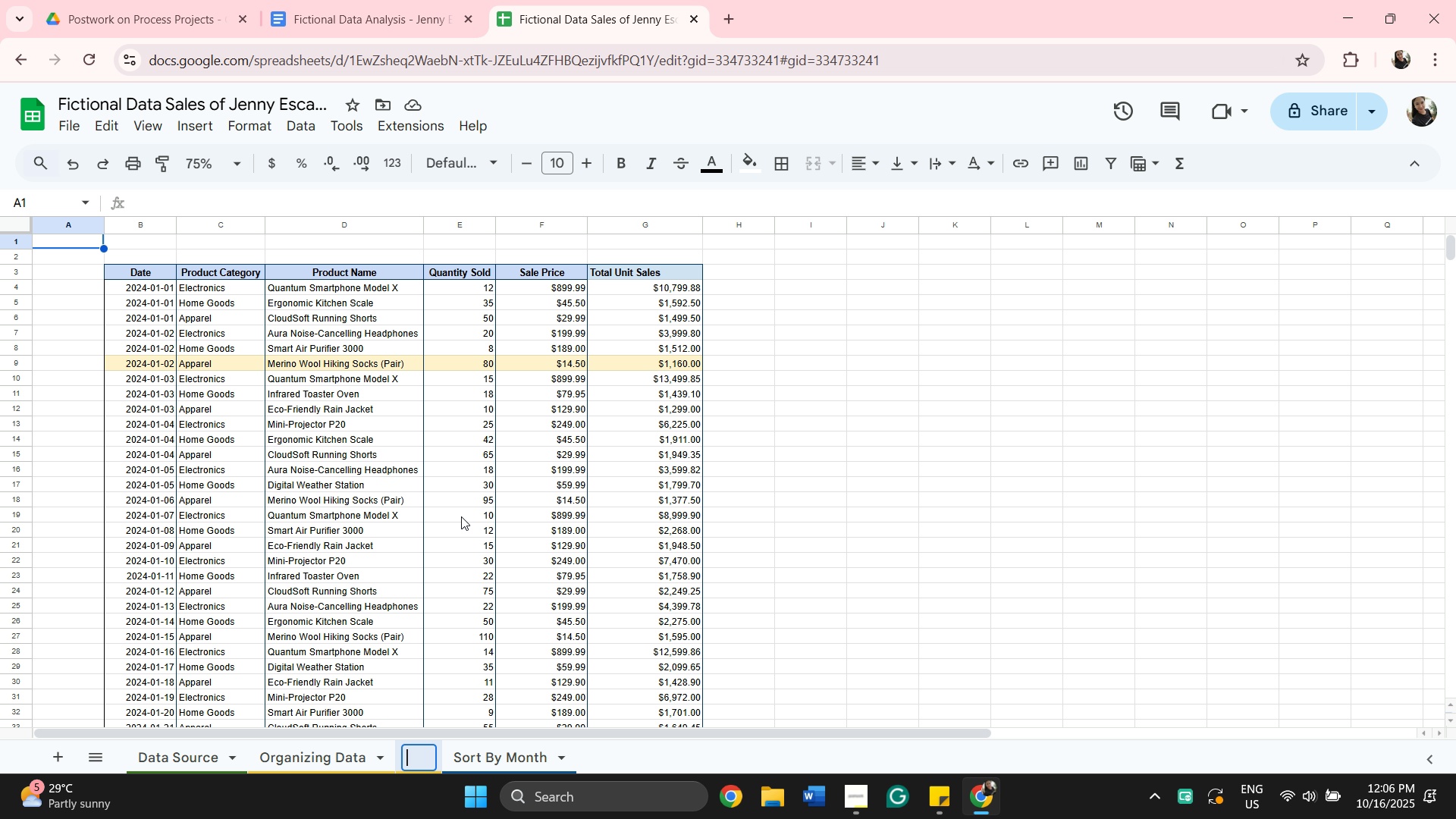 
key(Backspace)
type(Sort By )
 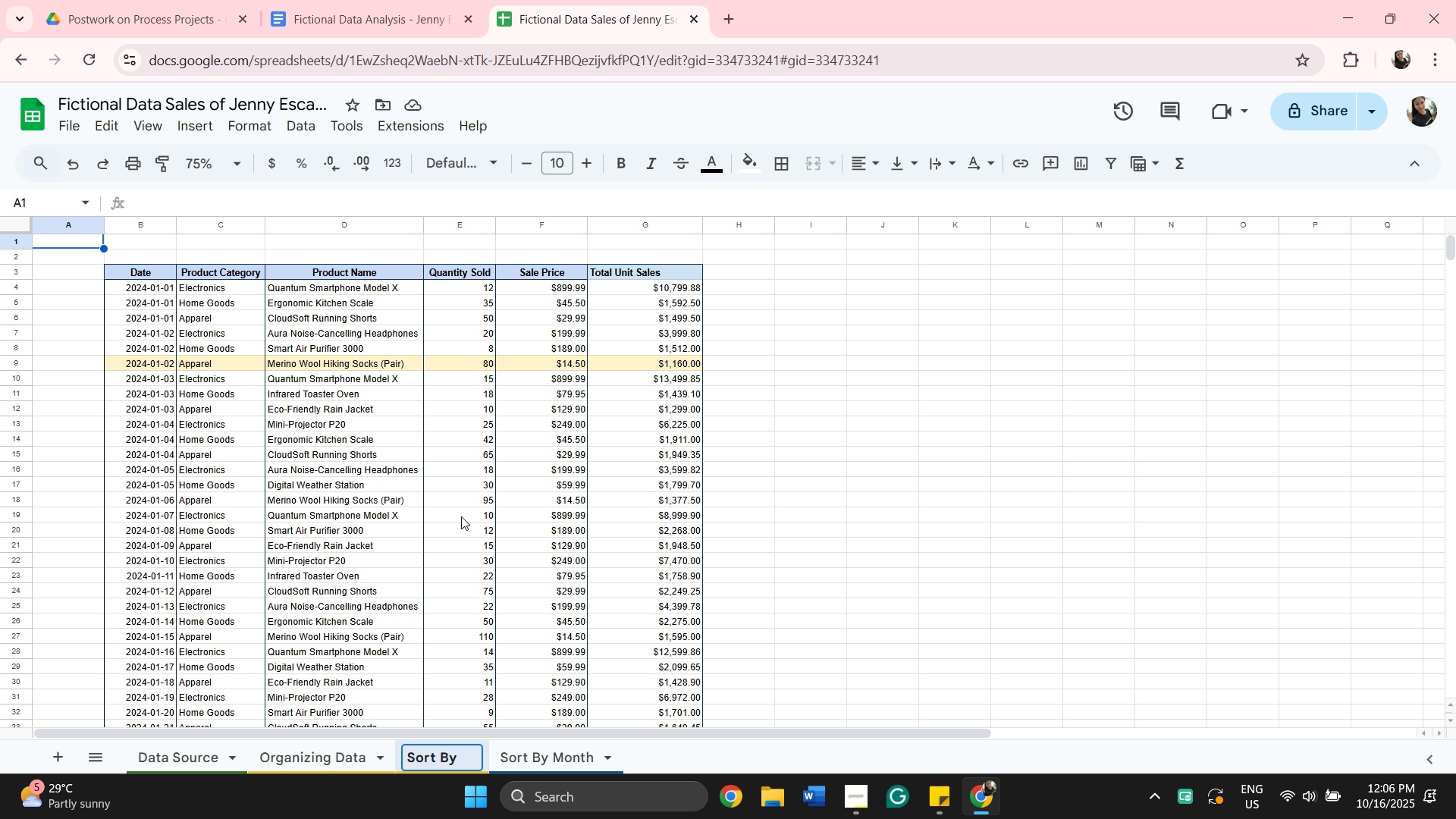 
wait(15.2)
 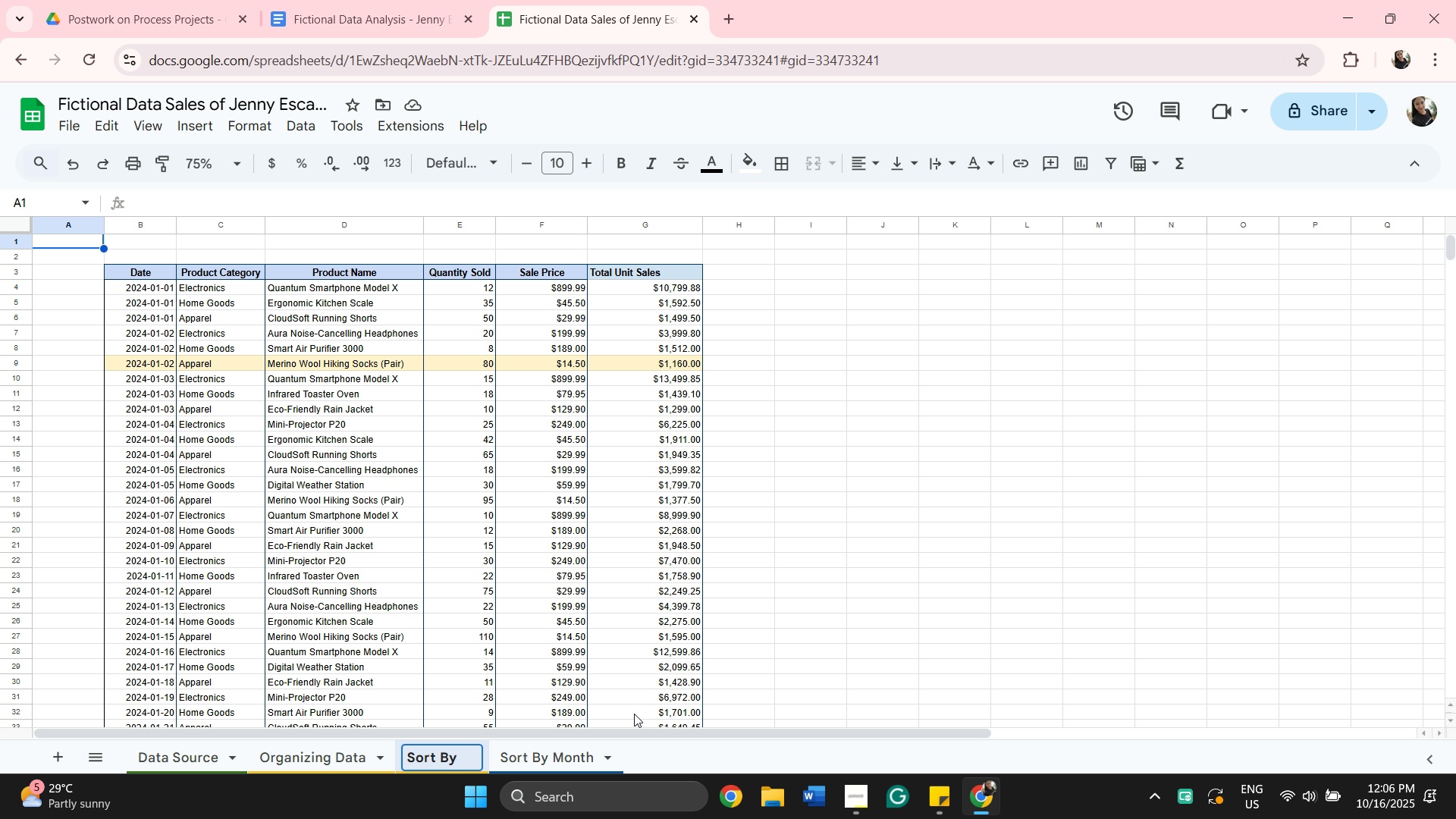 
type(Care)
key(Backspace)
key(Backspace)
type(tegory)
 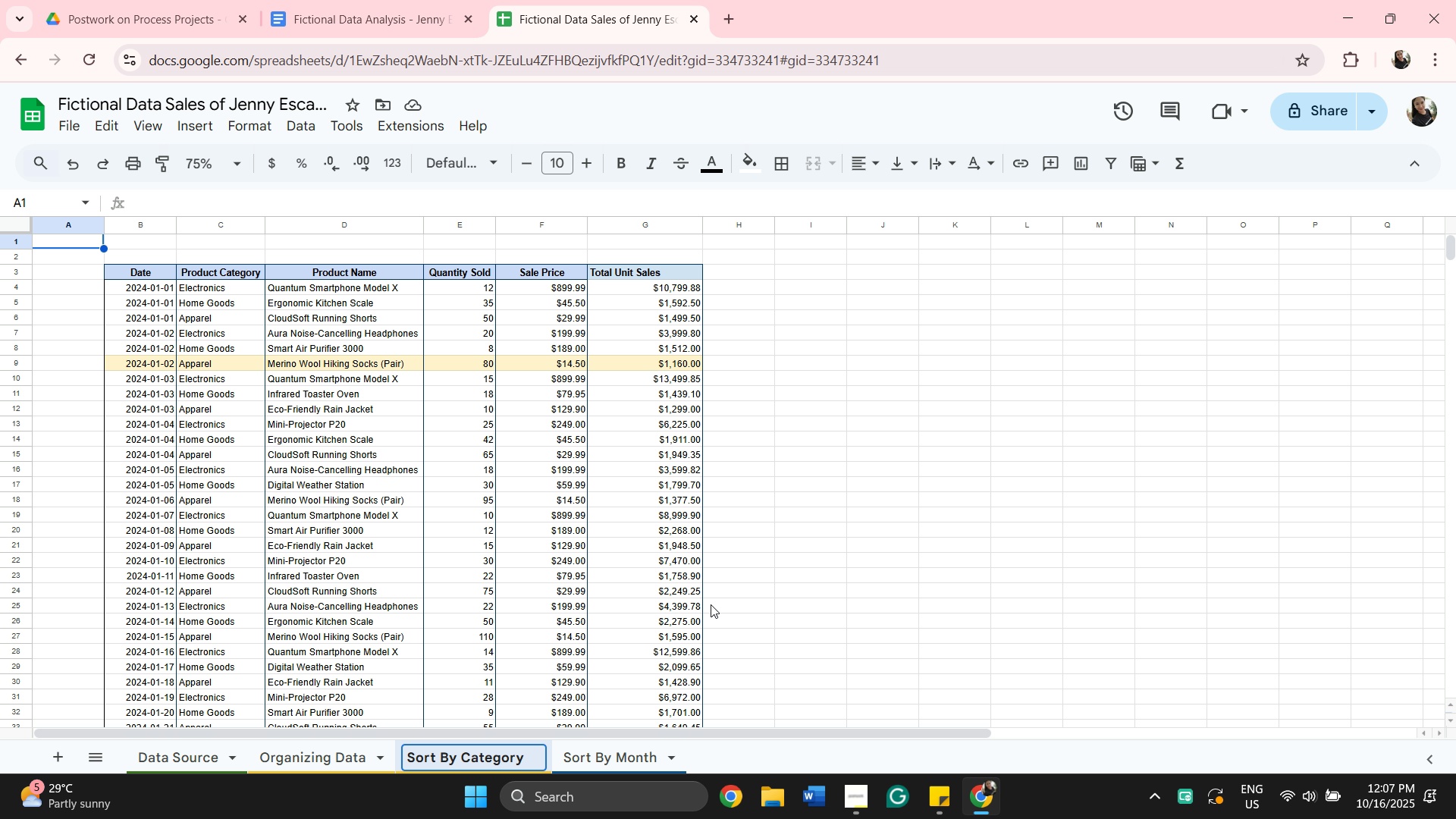 
scroll: coordinate [797, 479], scroll_direction: down, amount: 1.0
 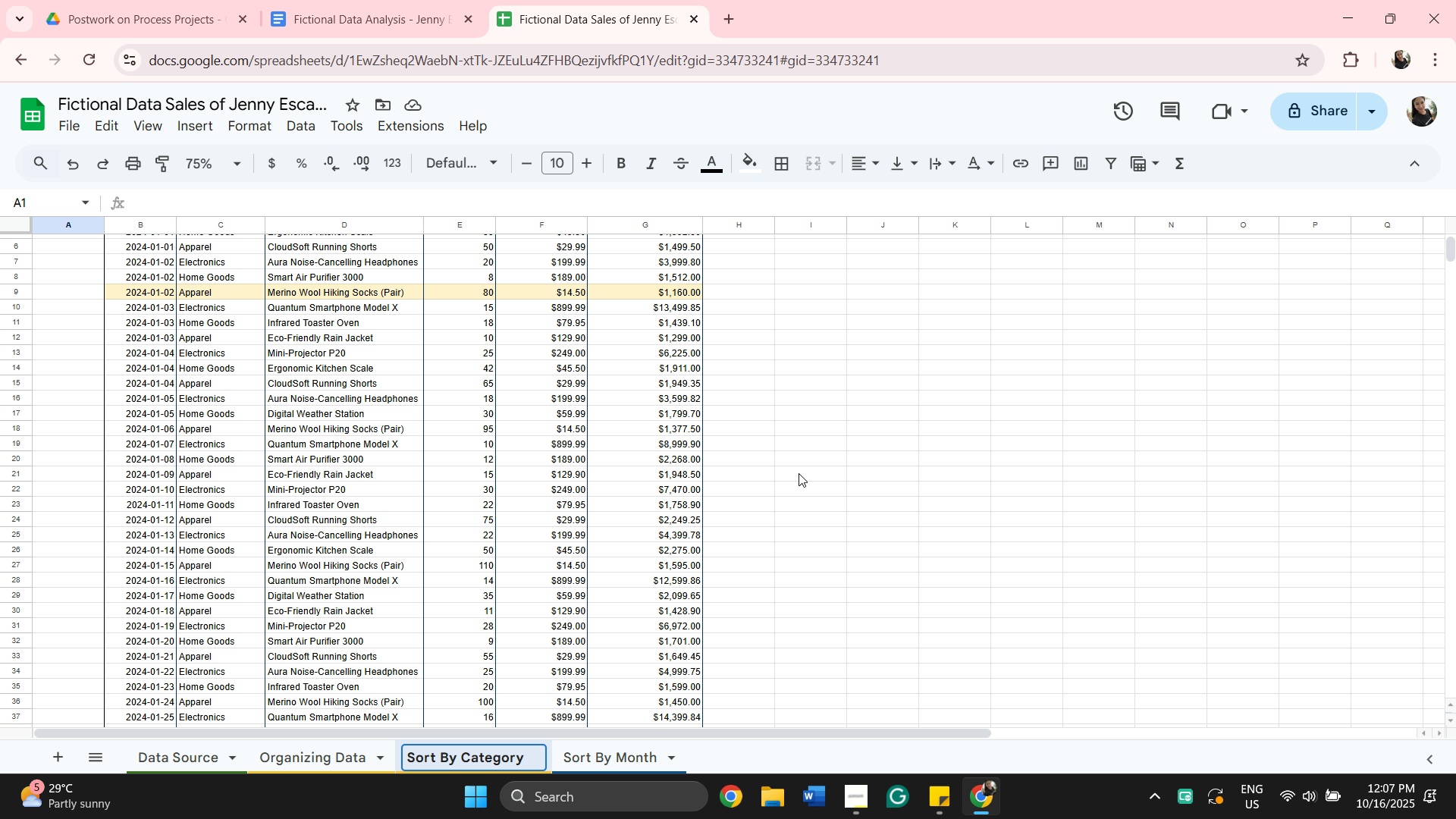 
scroll: coordinate [795, 473], scroll_direction: up, amount: 3.0
 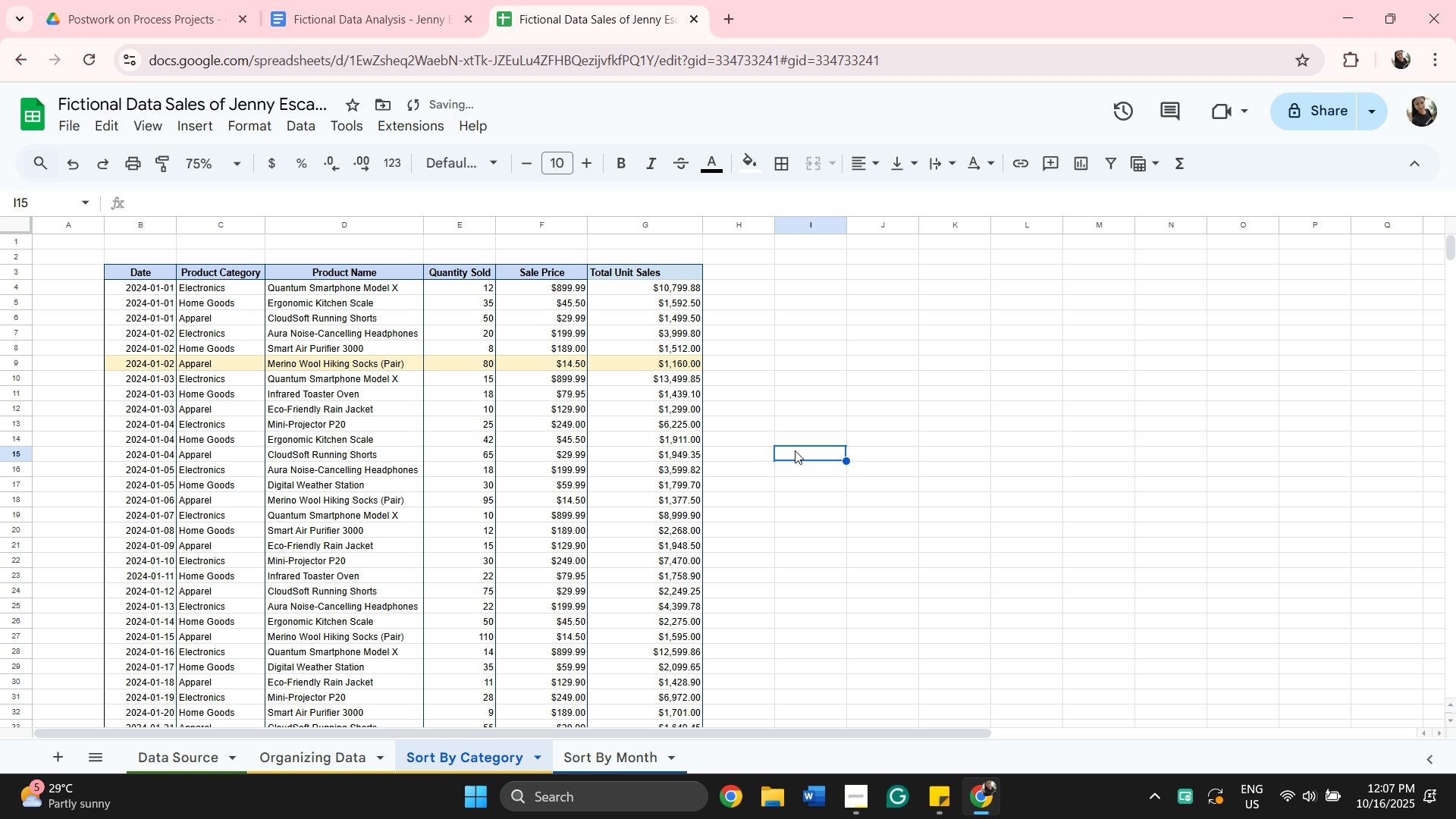 
left_click([795, 450])
 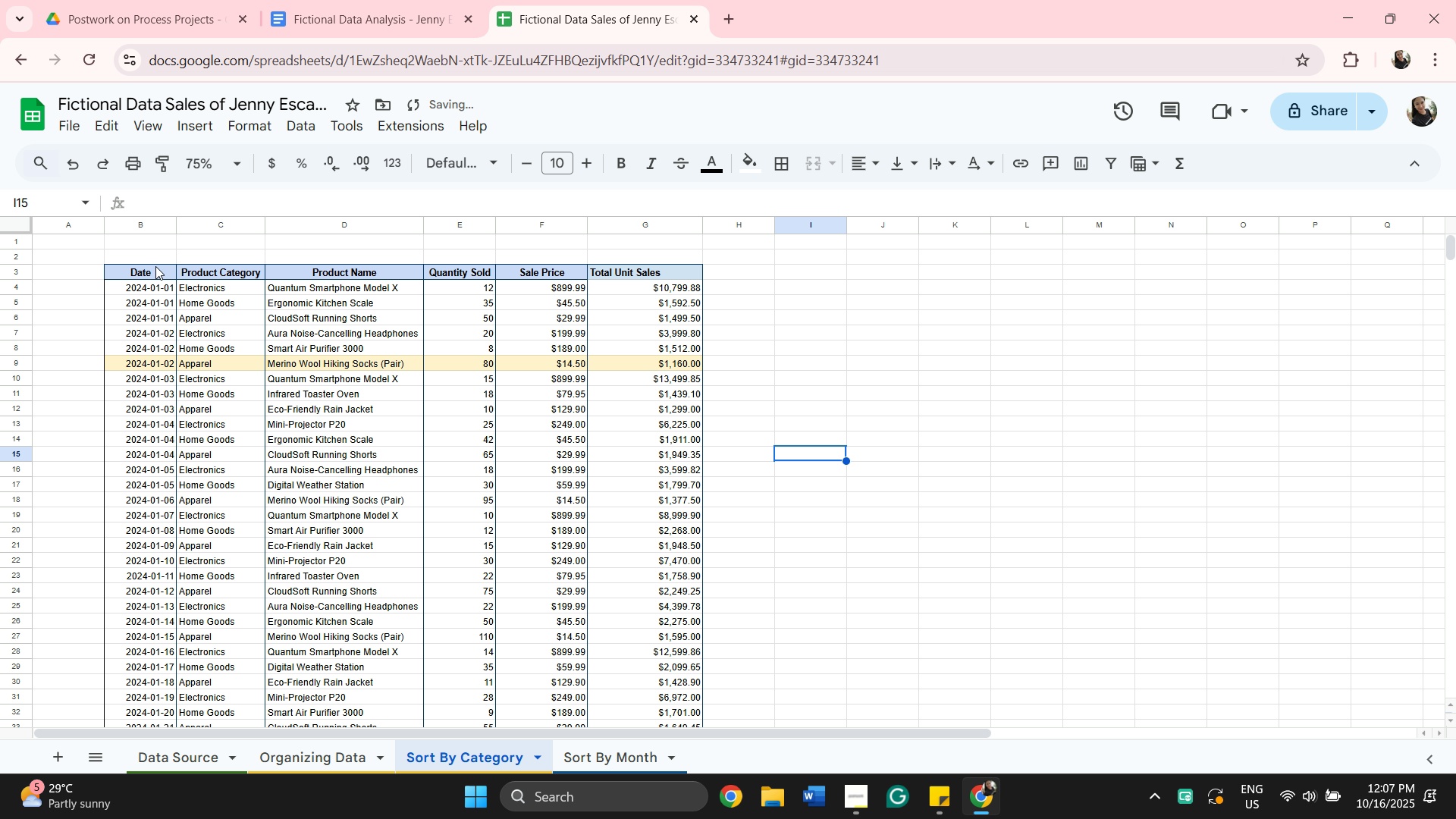 
left_click([159, 270])
 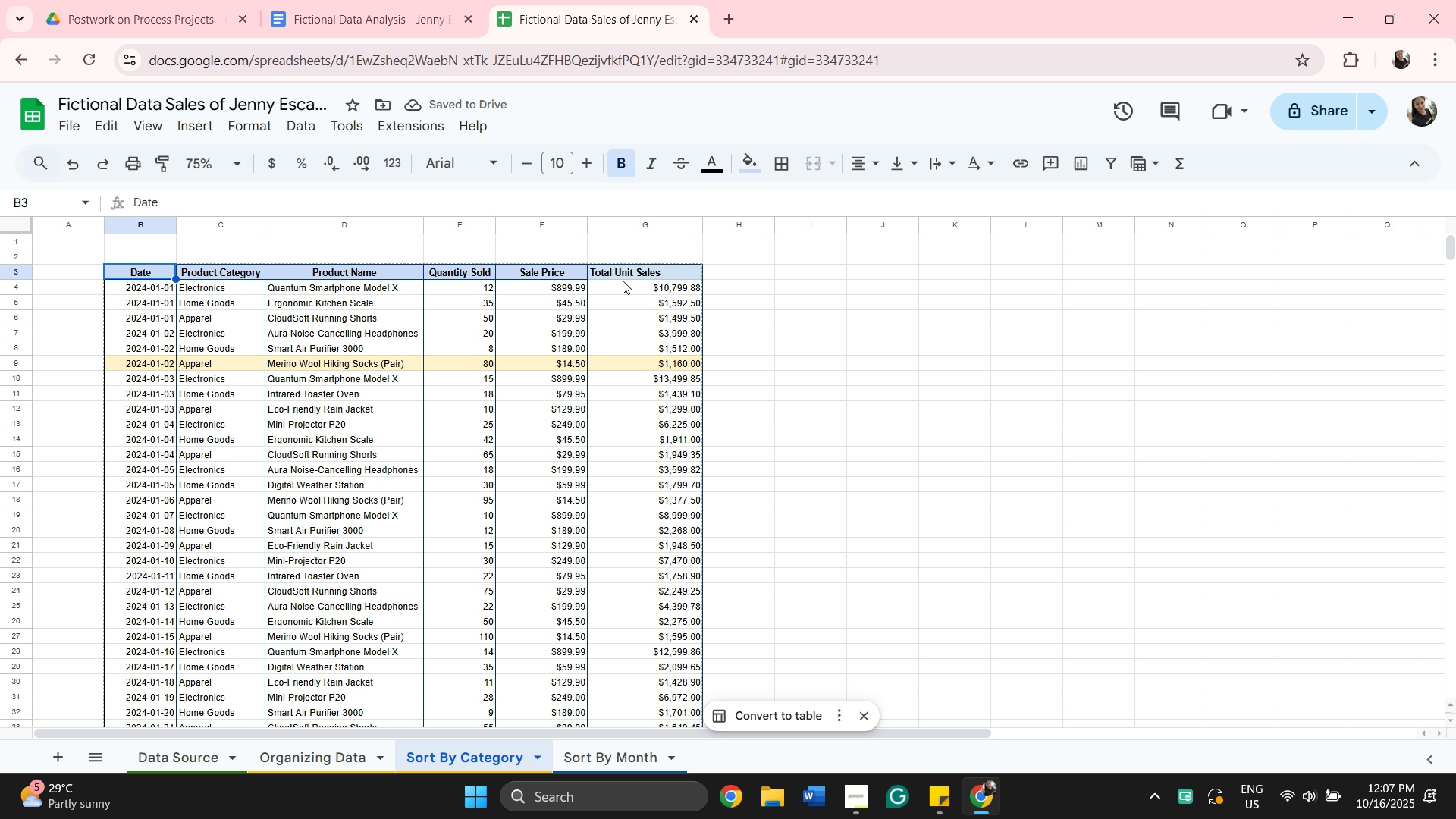 
hold_key(key=ShiftLeft, duration=0.76)
left_click([633, 288])
 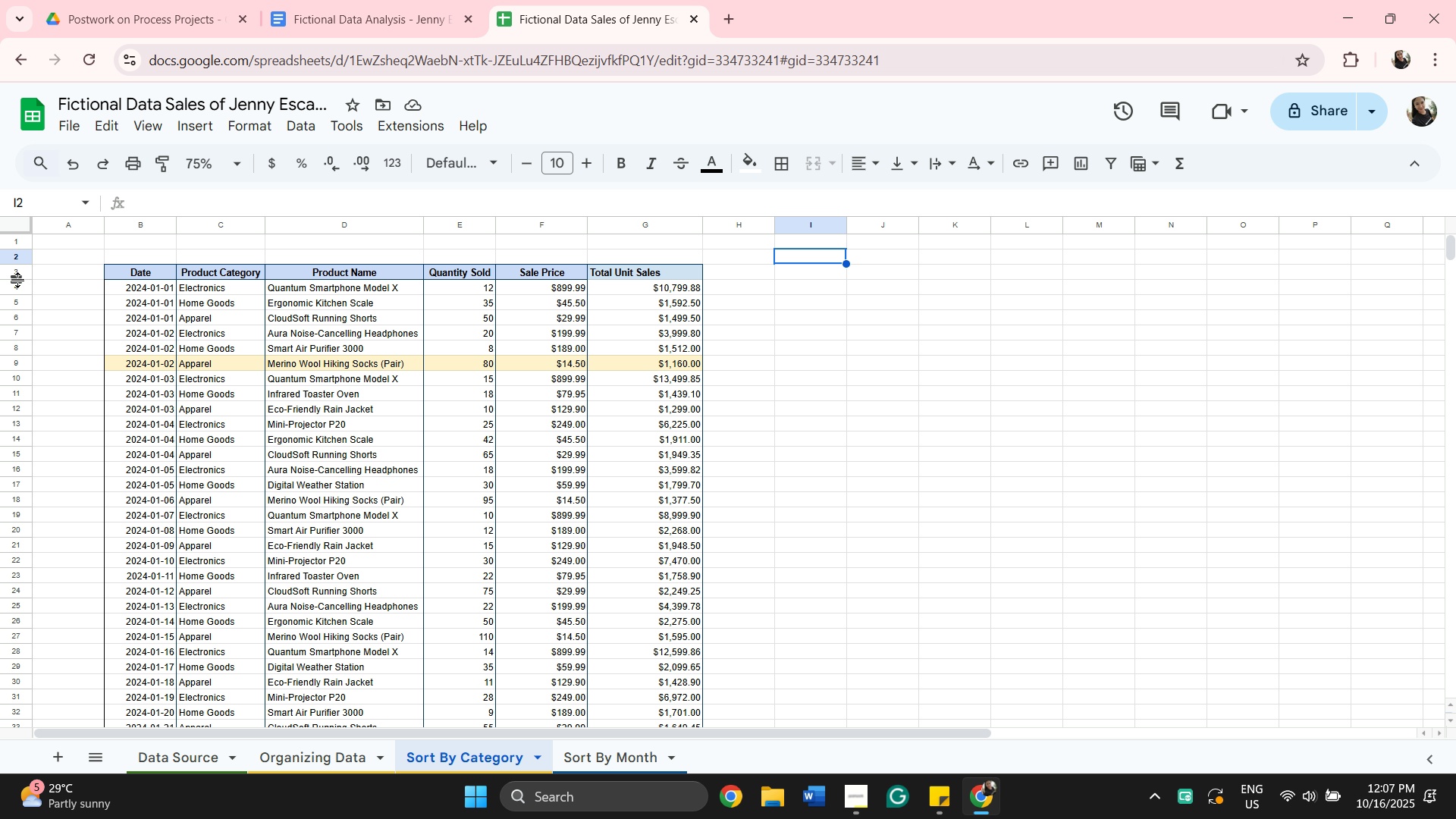 
left_click([20, 271])
 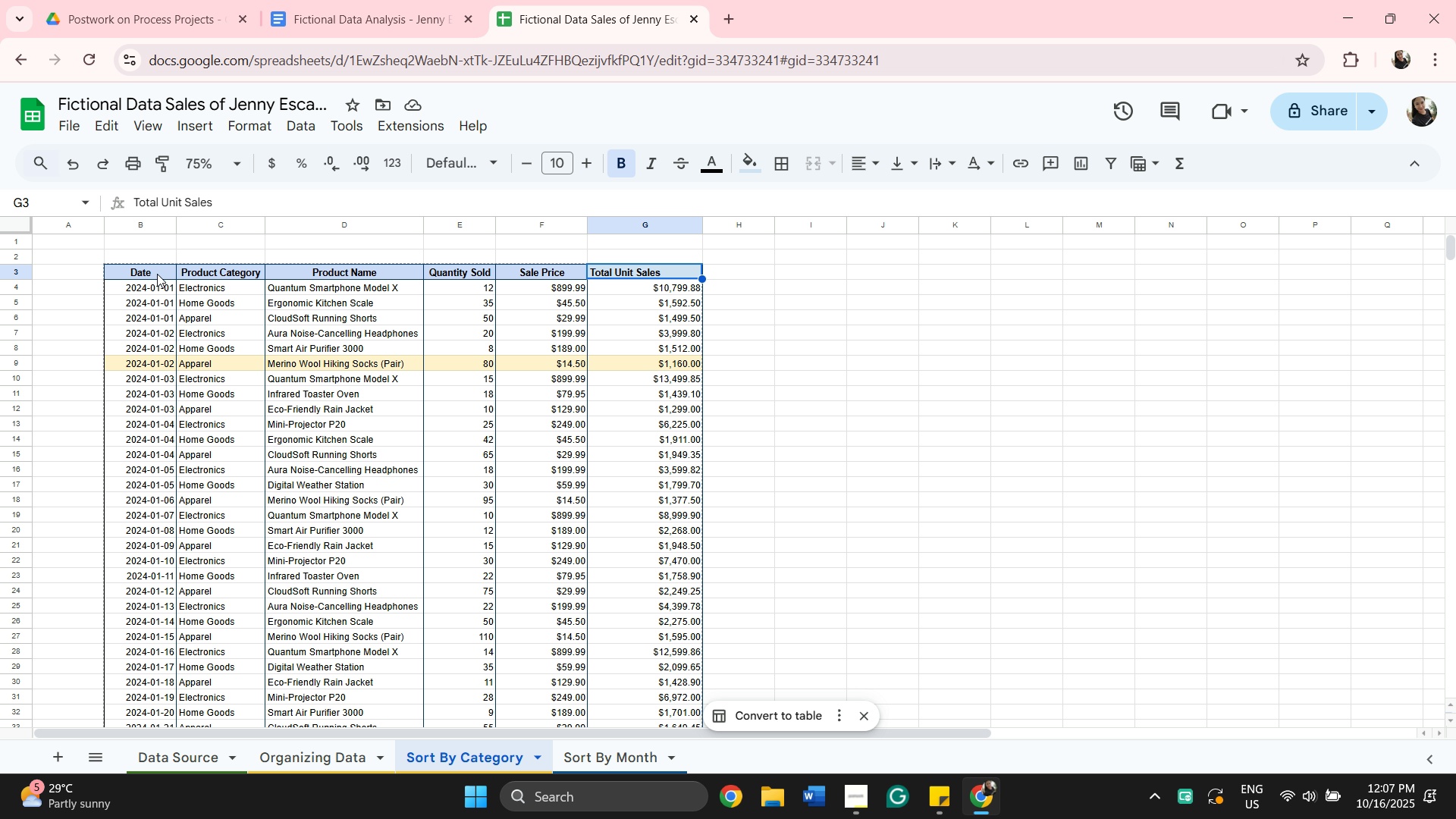 
hold_key(key=ShiftLeft, duration=0.58)
left_click([157, 274])
 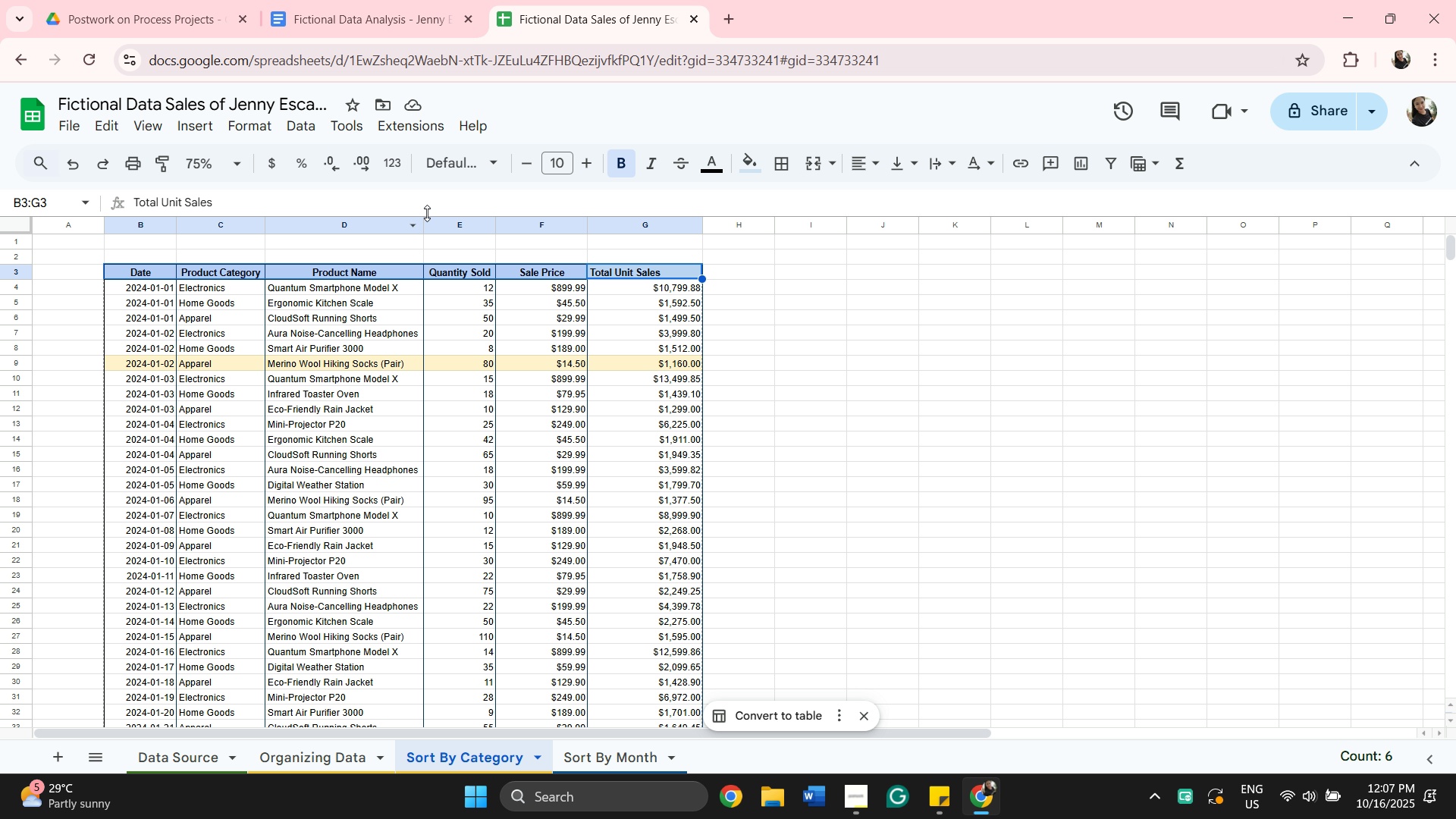 
wait(7.5)
 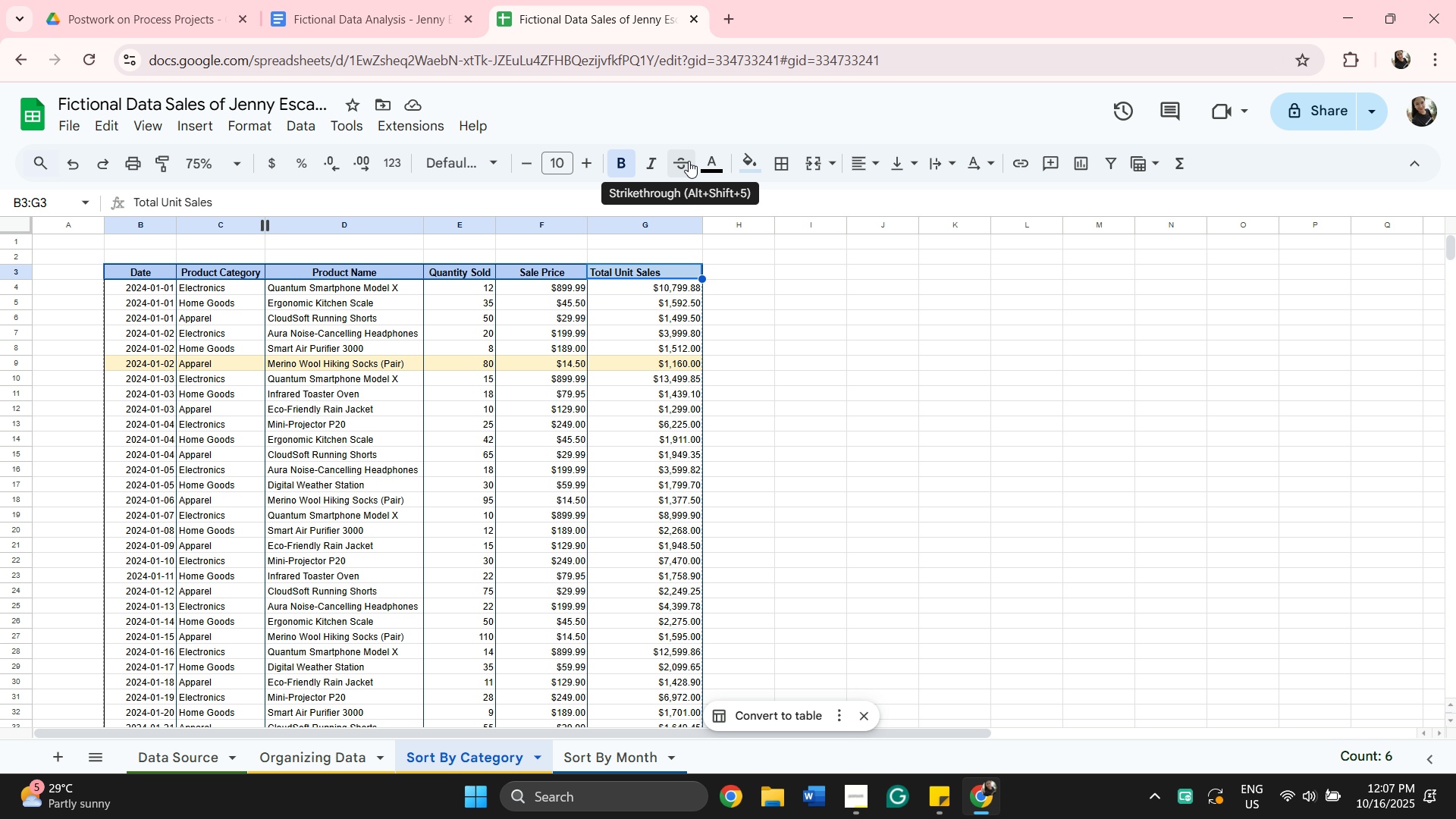 
scroll: coordinate [732, 340], scroll_direction: down, amount: 4.0
 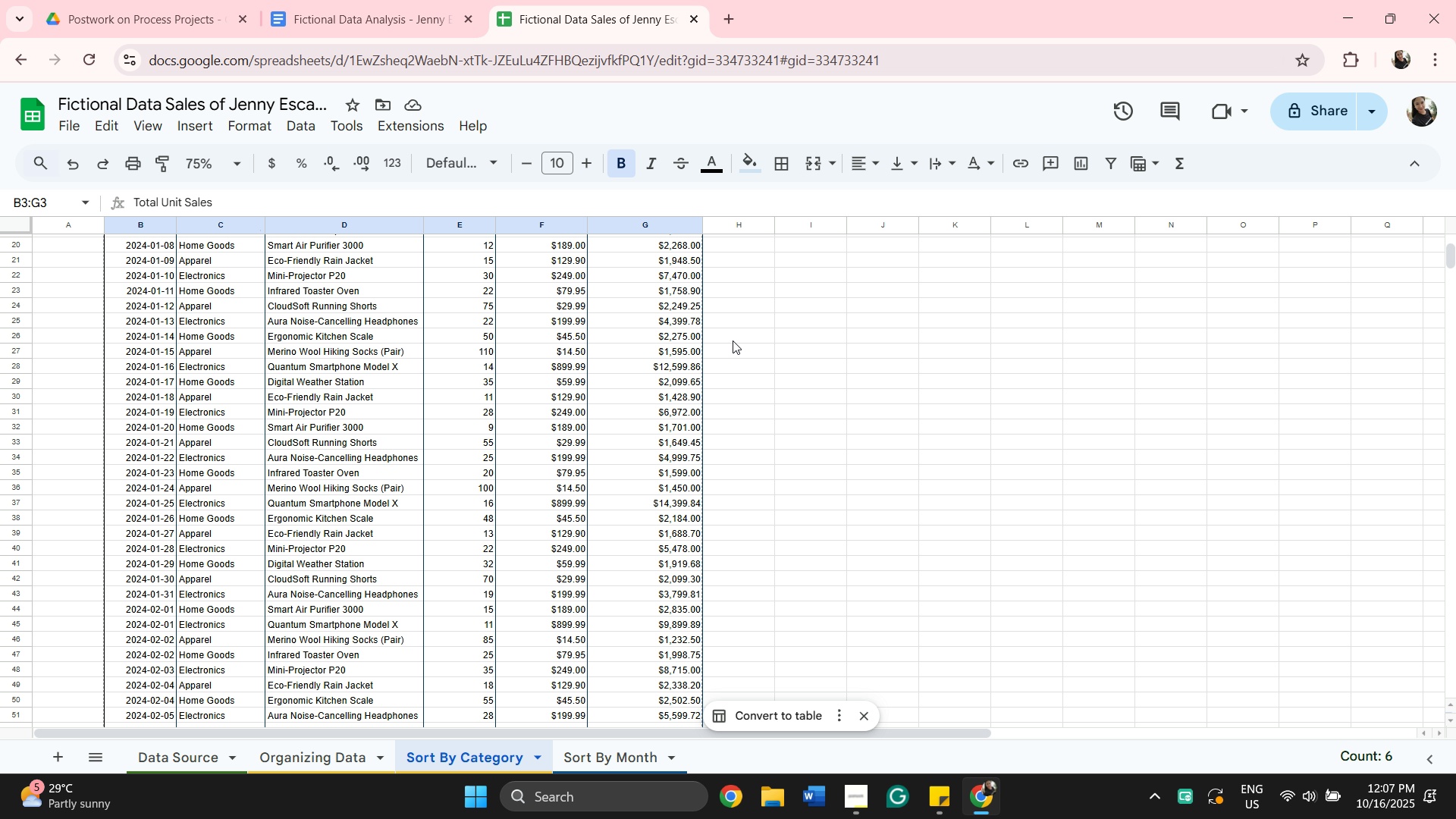 
scroll: coordinate [752, 403], scroll_direction: up, amount: 8.0
 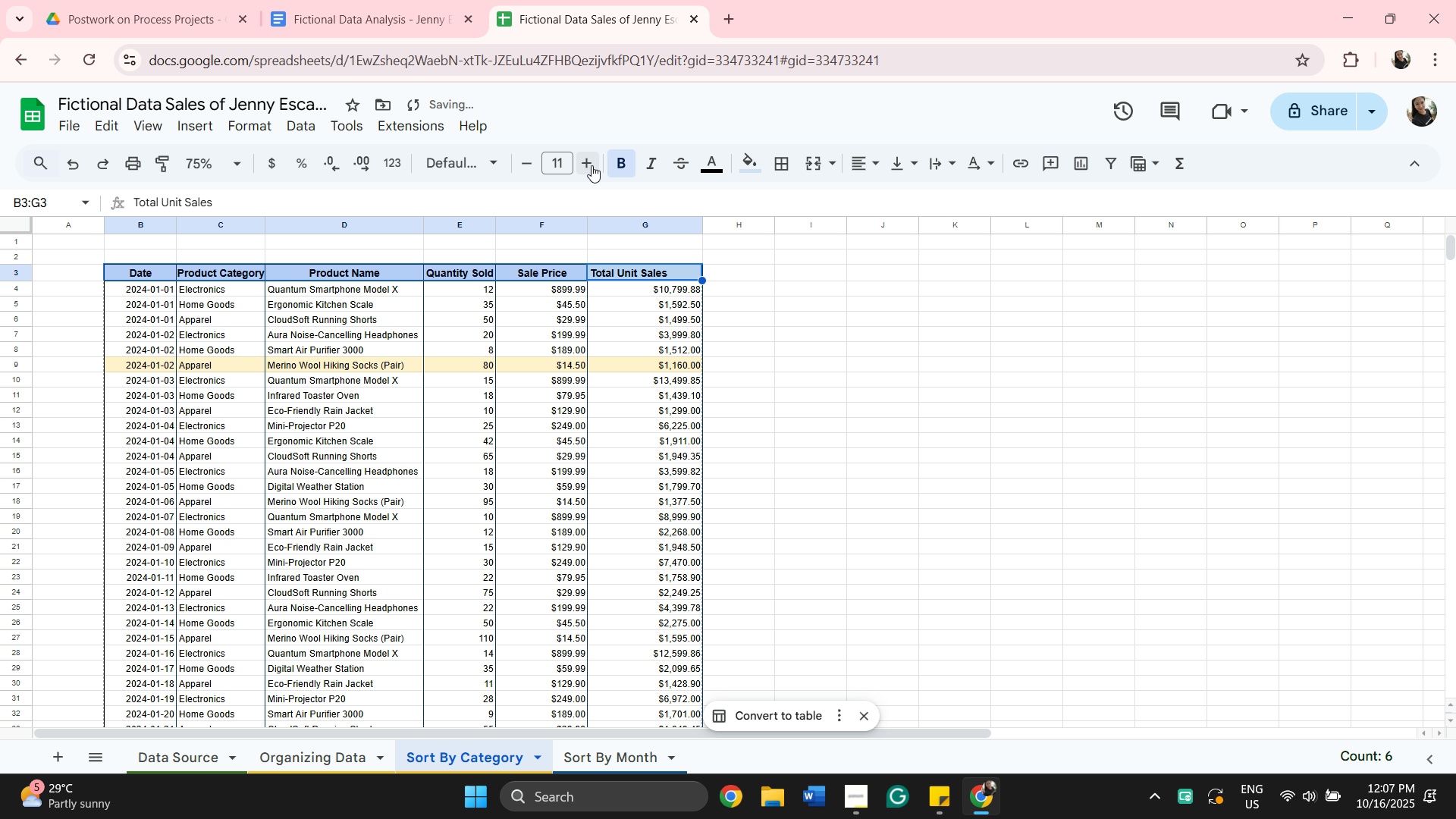 
wait(7.15)
 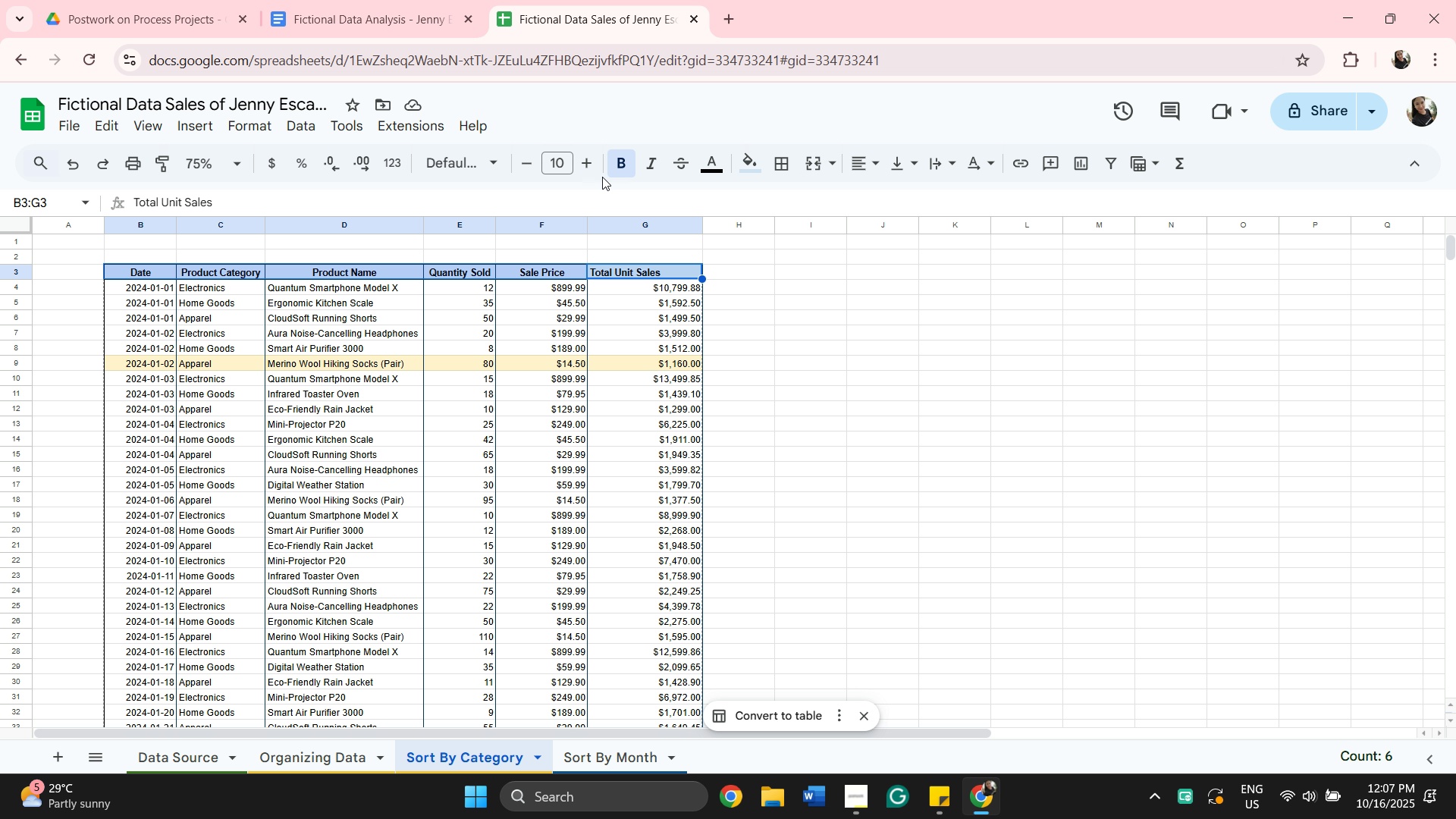 
left_click([309, 759])
 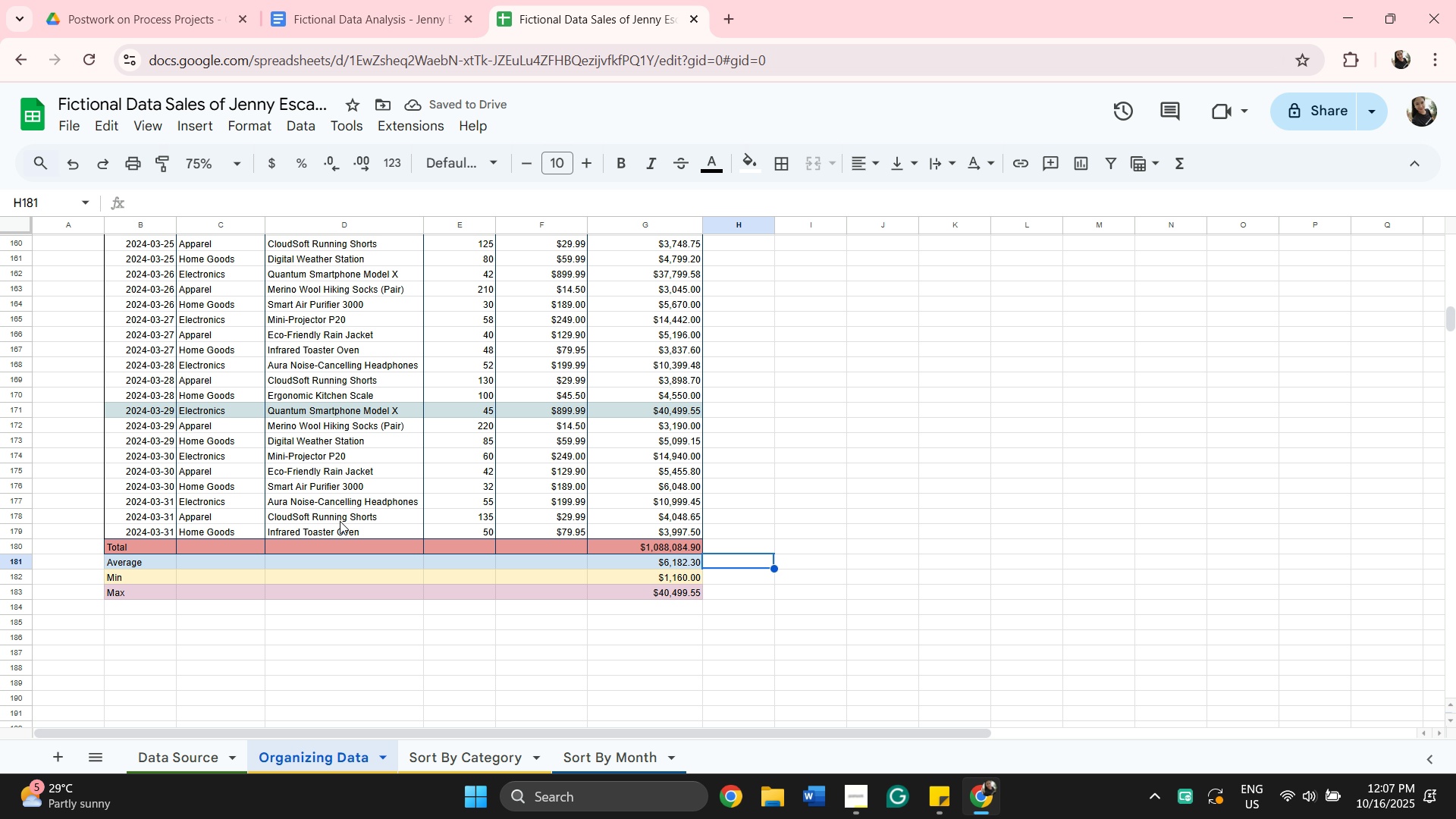 
scroll: coordinate [341, 550], scroll_direction: up, amount: 37.0
 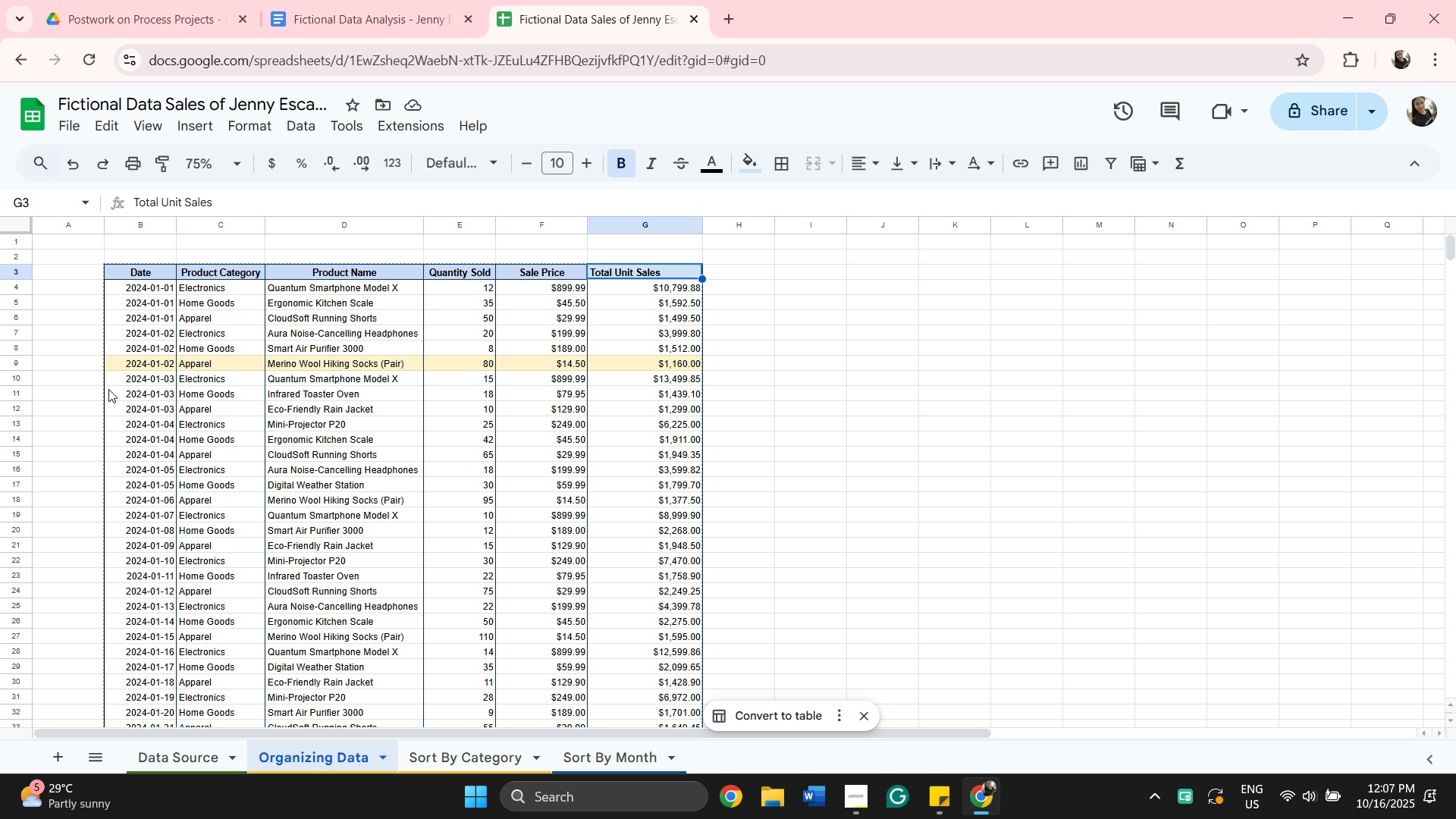 
wait(5.66)
 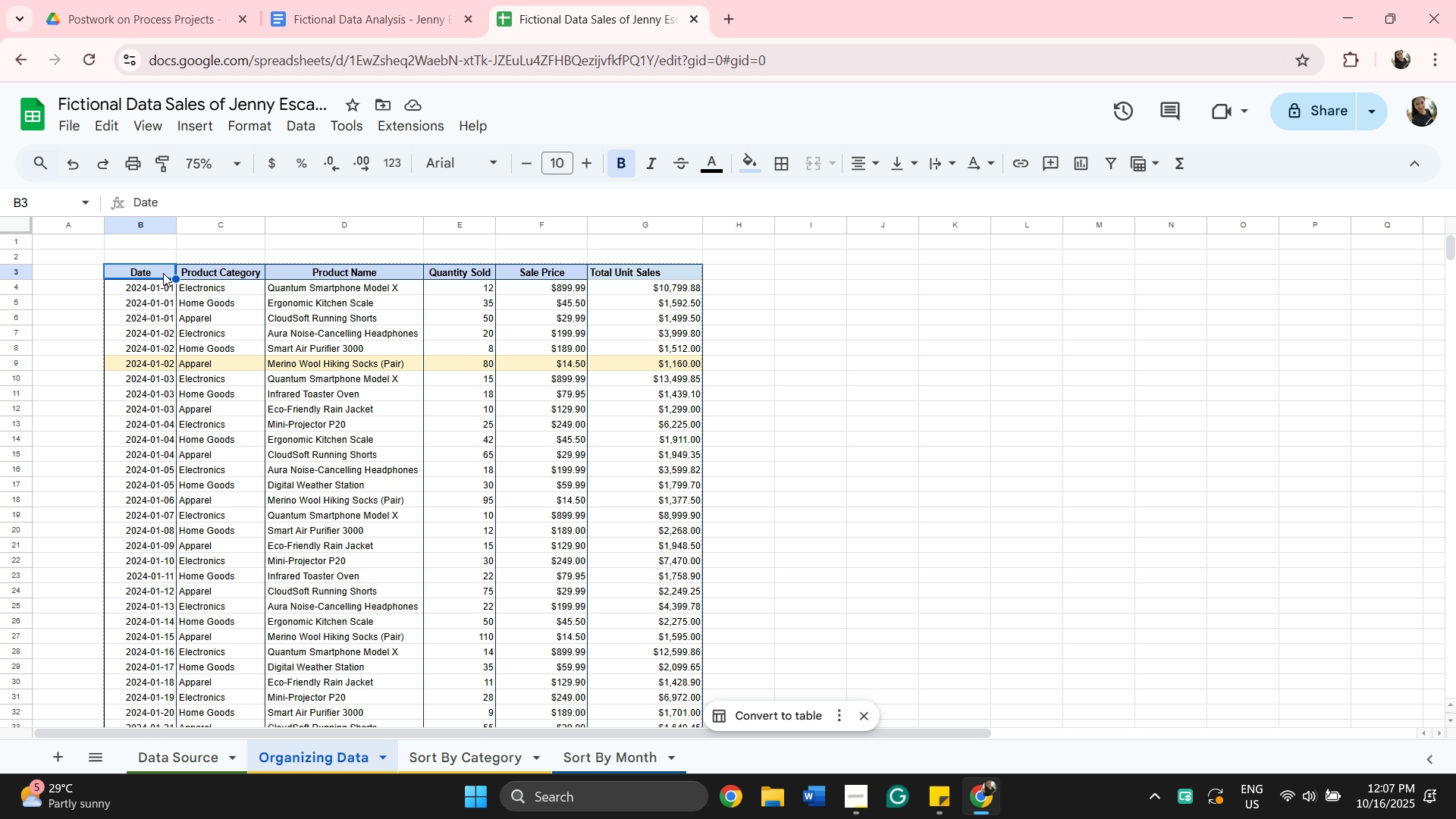 
left_click_drag(start_coordinate=[167, 267], to_coordinate=[162, 268])
 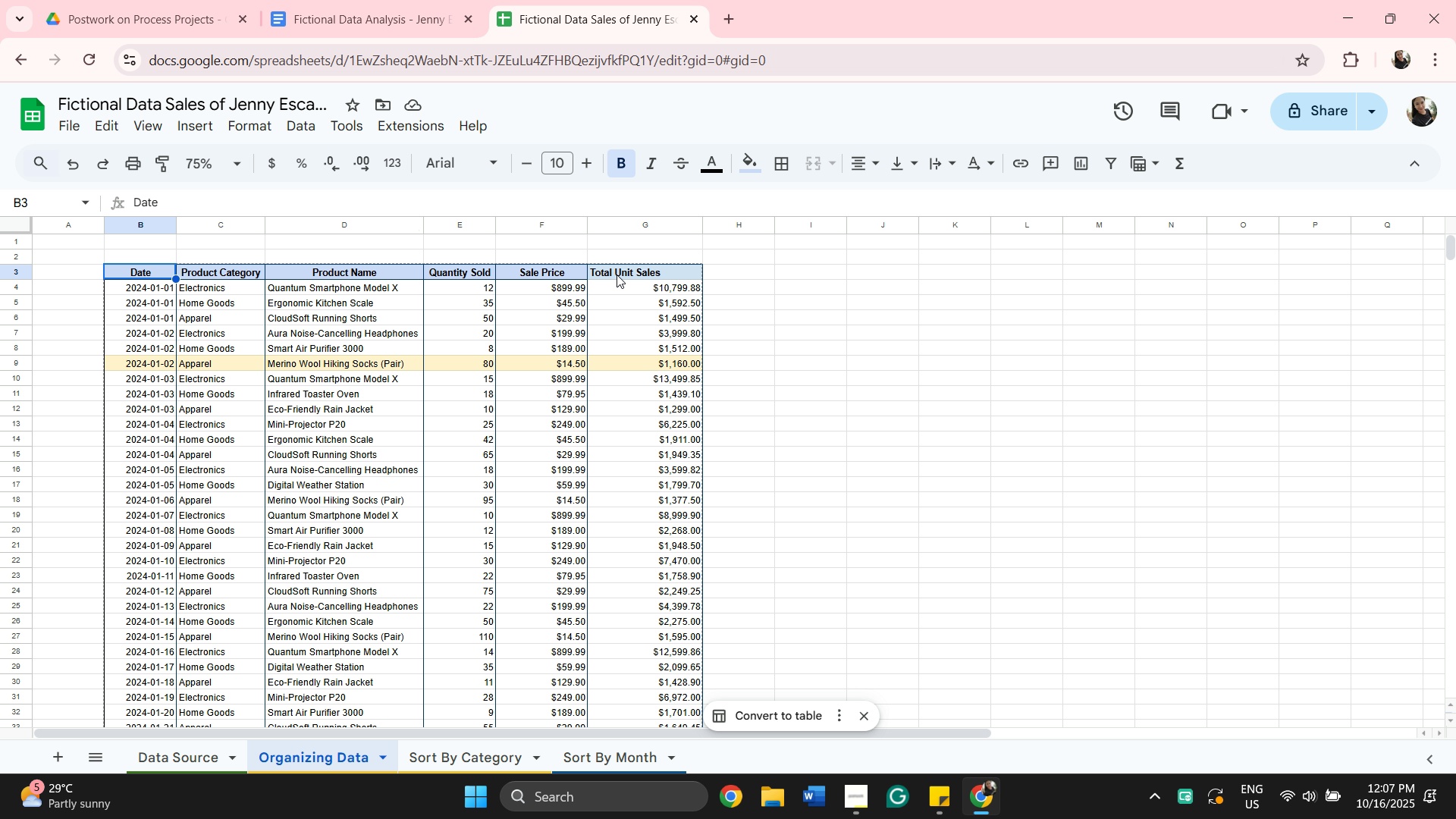 
hold_key(key=ShiftLeft, duration=0.65)
left_click([617, 275])
 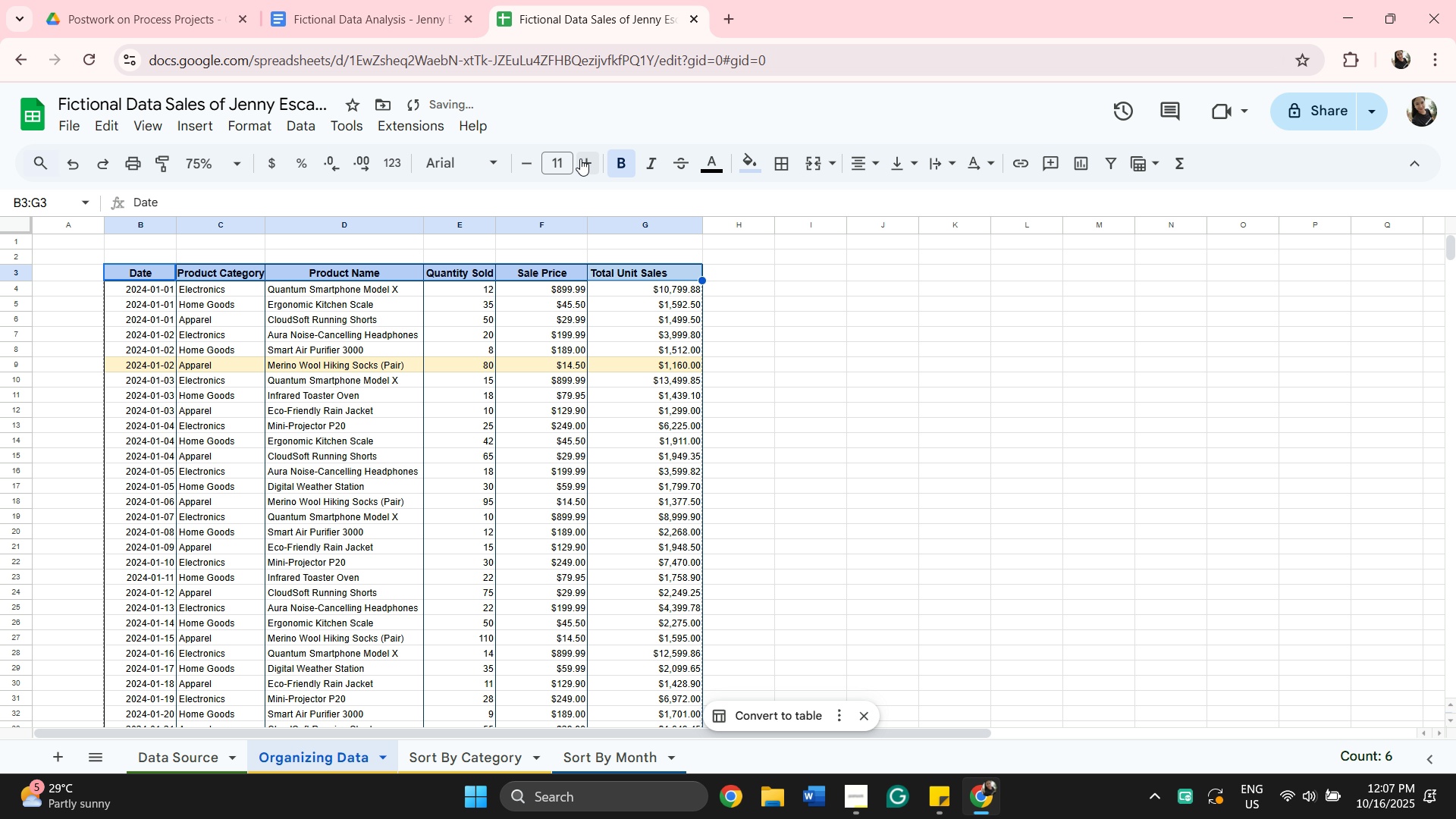 
left_click([588, 159])
 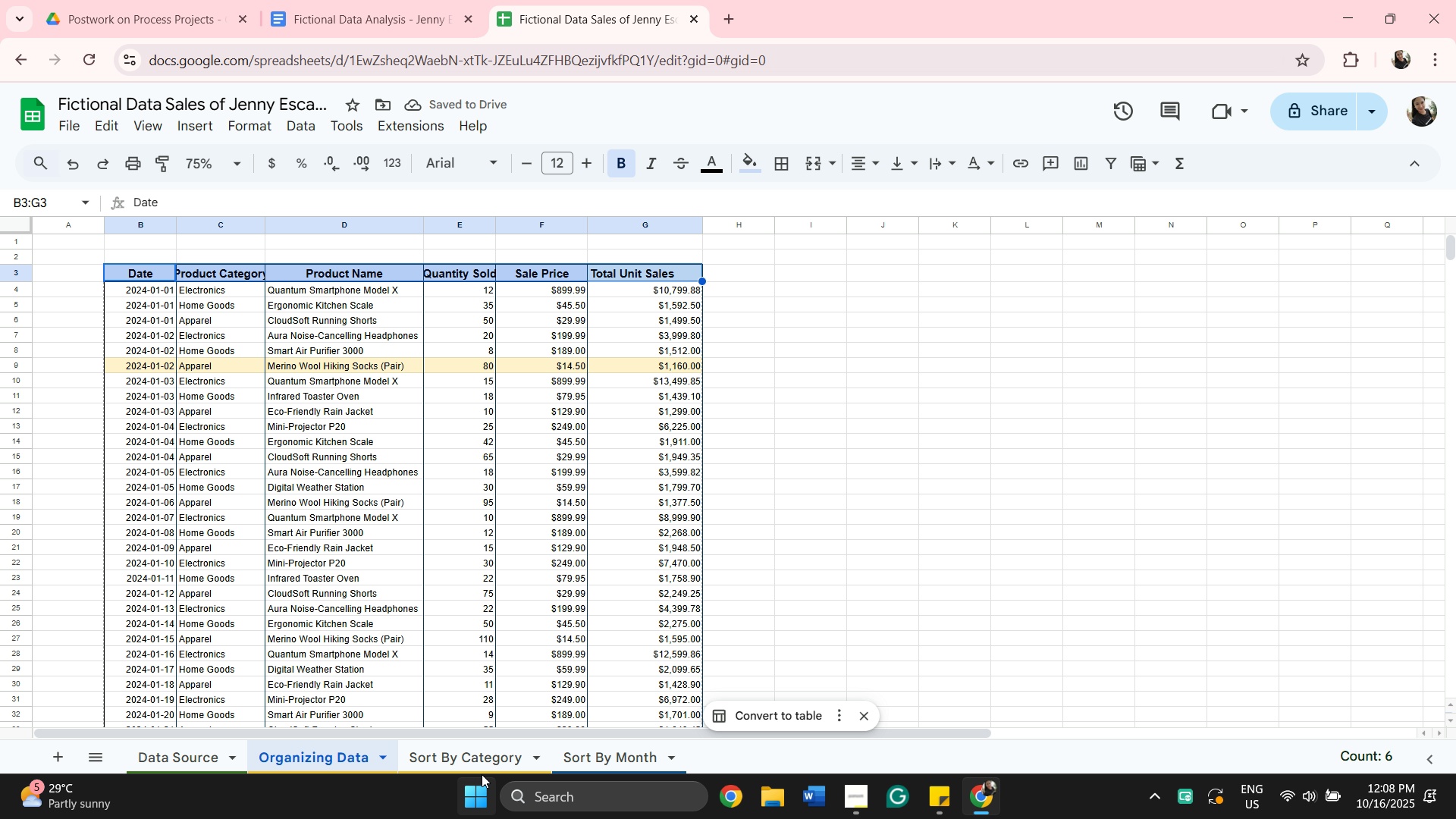 
left_click([501, 764])
 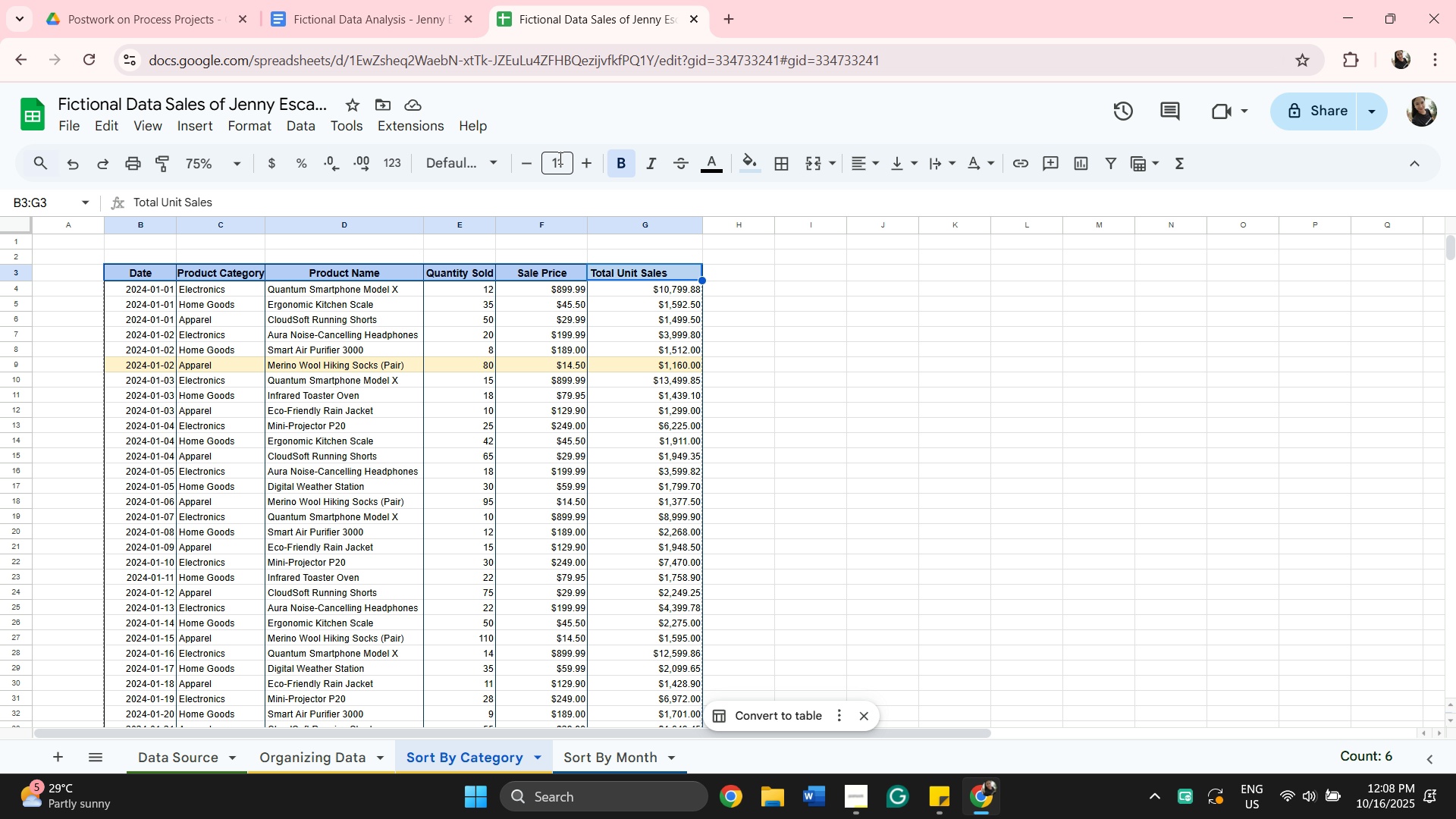 
left_click([582, 157])
 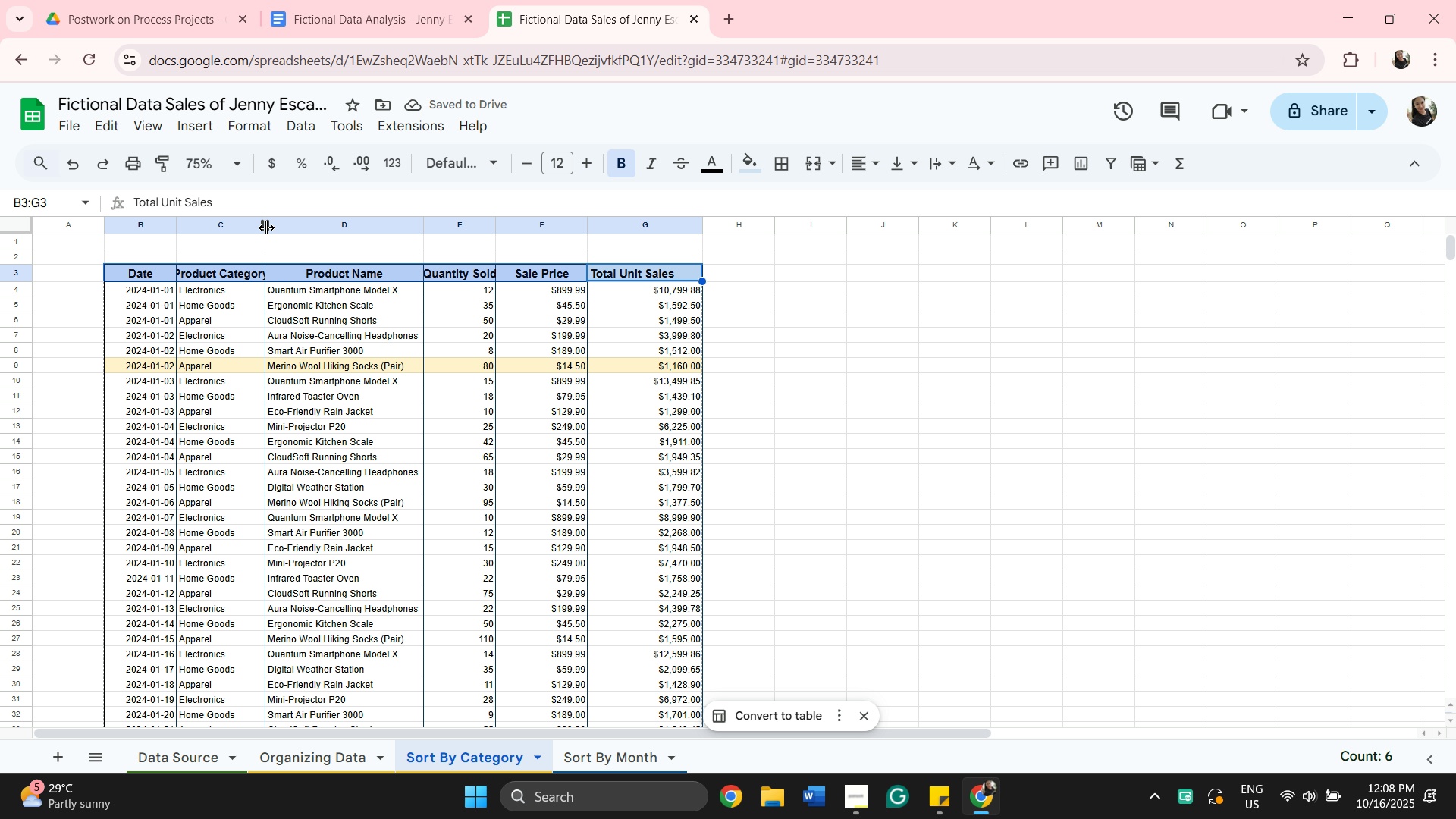 
left_click_drag(start_coordinate=[266, 228], to_coordinate=[281, 227])
 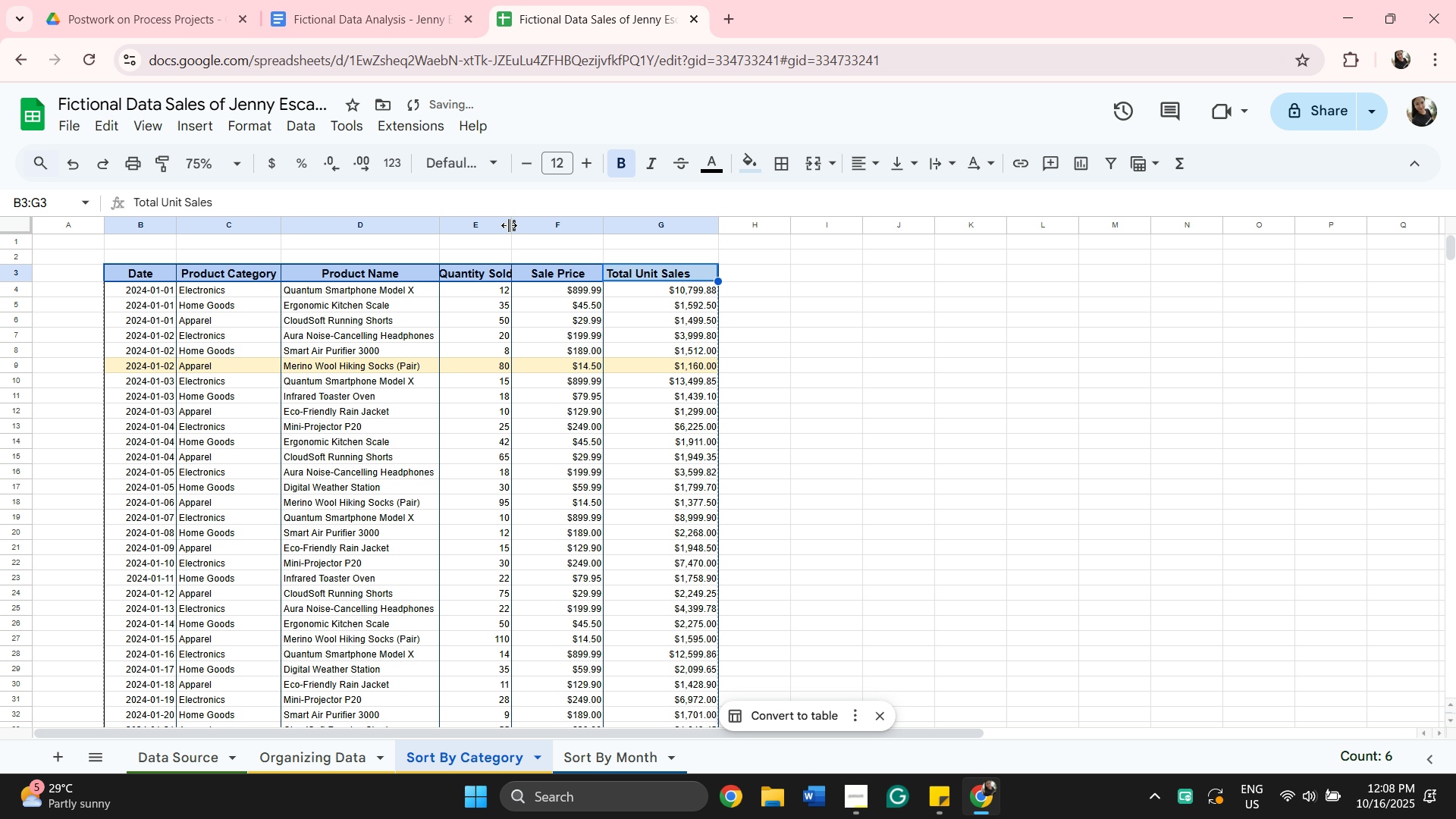 
left_click_drag(start_coordinate=[505, 230], to_coordinate=[516, 234])
 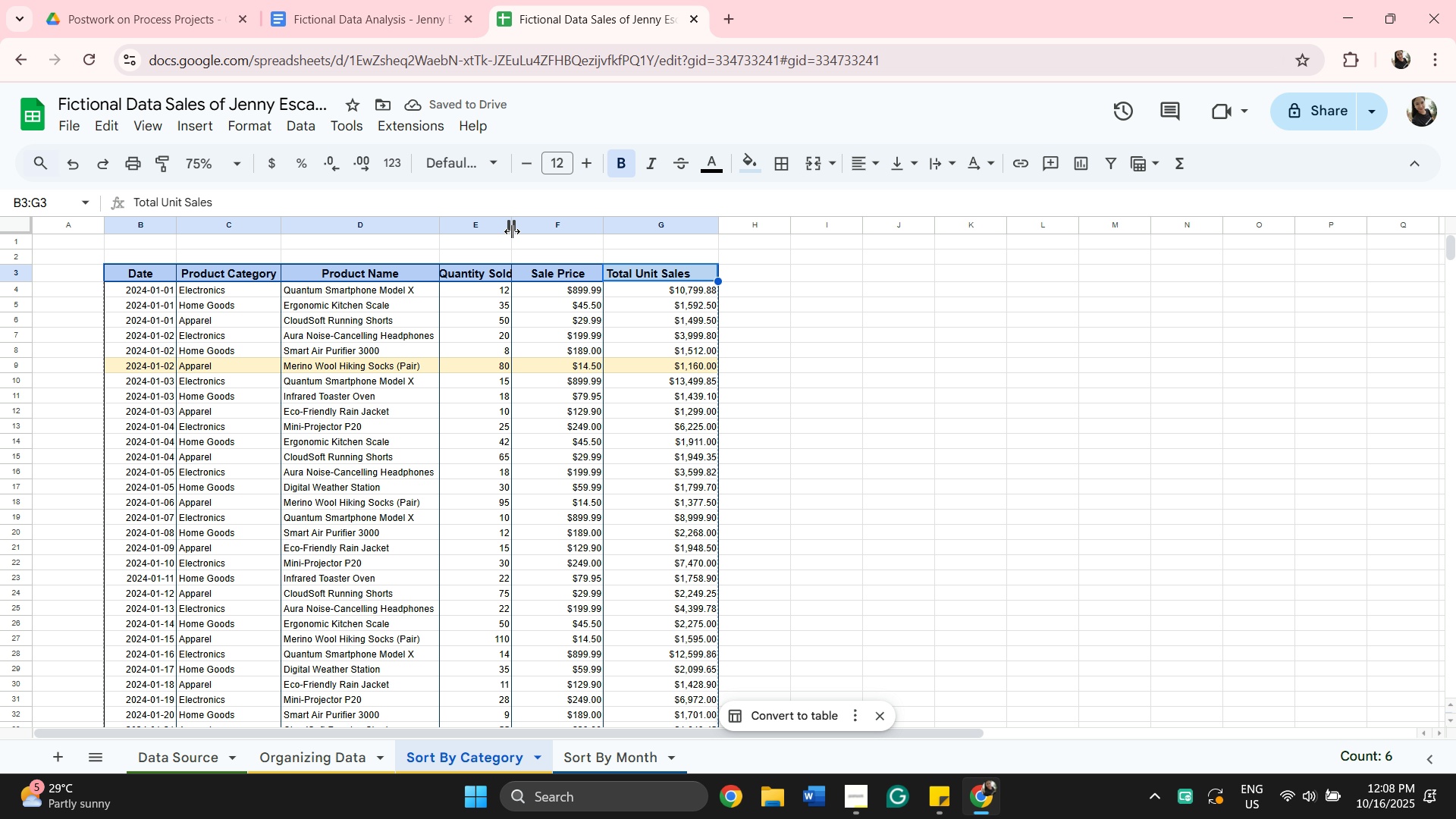 
left_click_drag(start_coordinate=[510, 230], to_coordinate=[518, 241])
 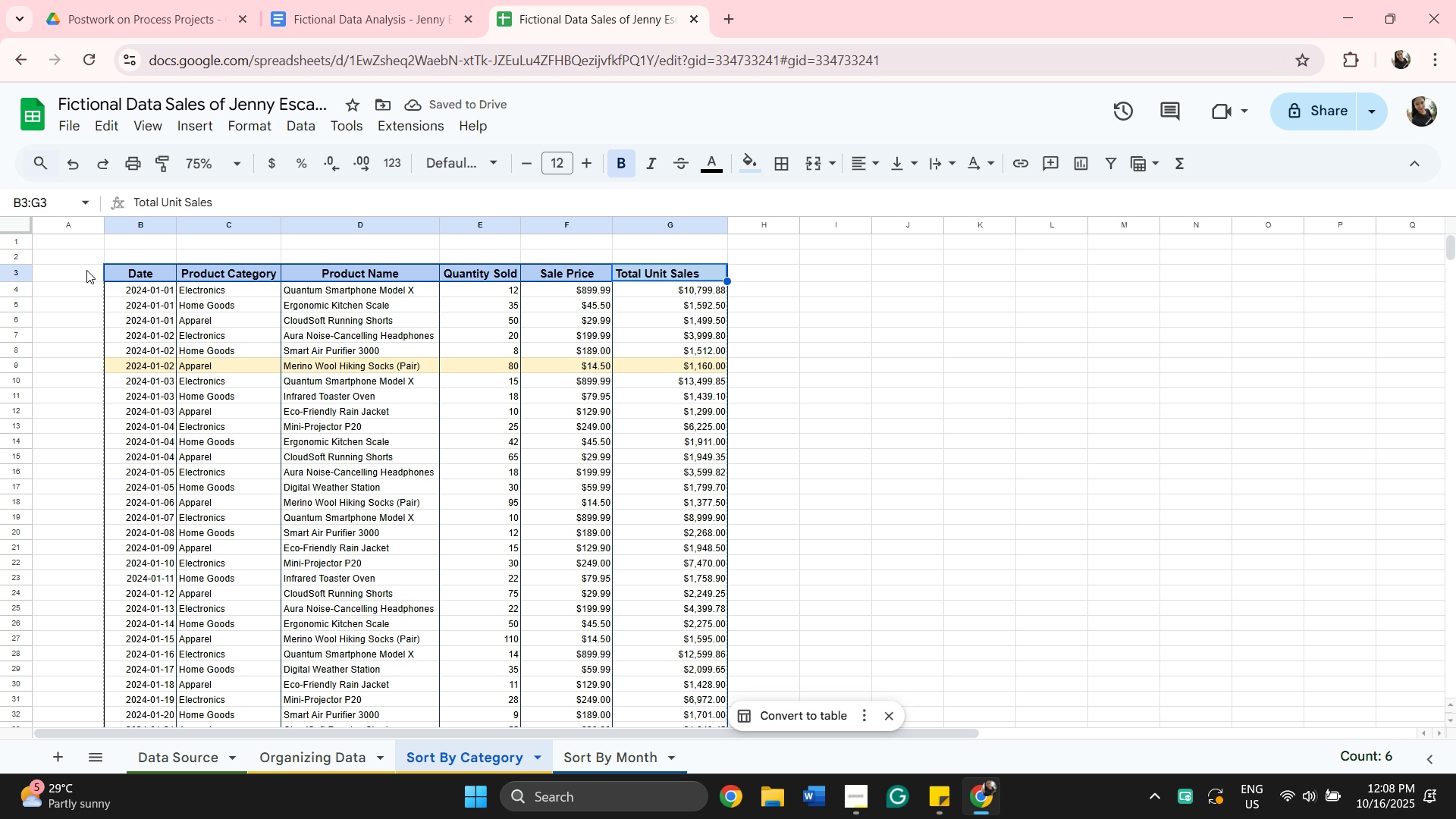 
left_click([74, 243])
 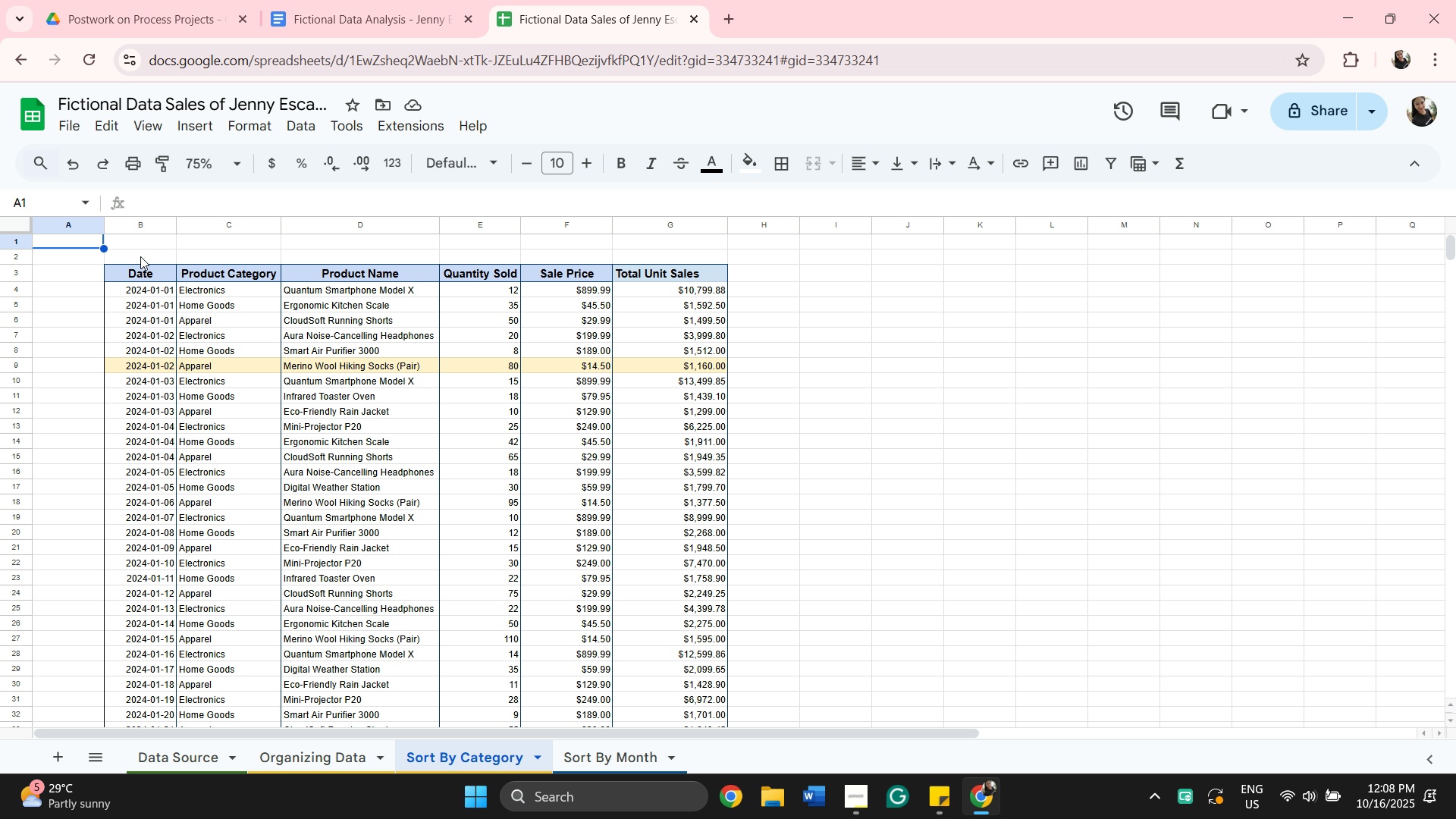 
left_click([143, 256])
 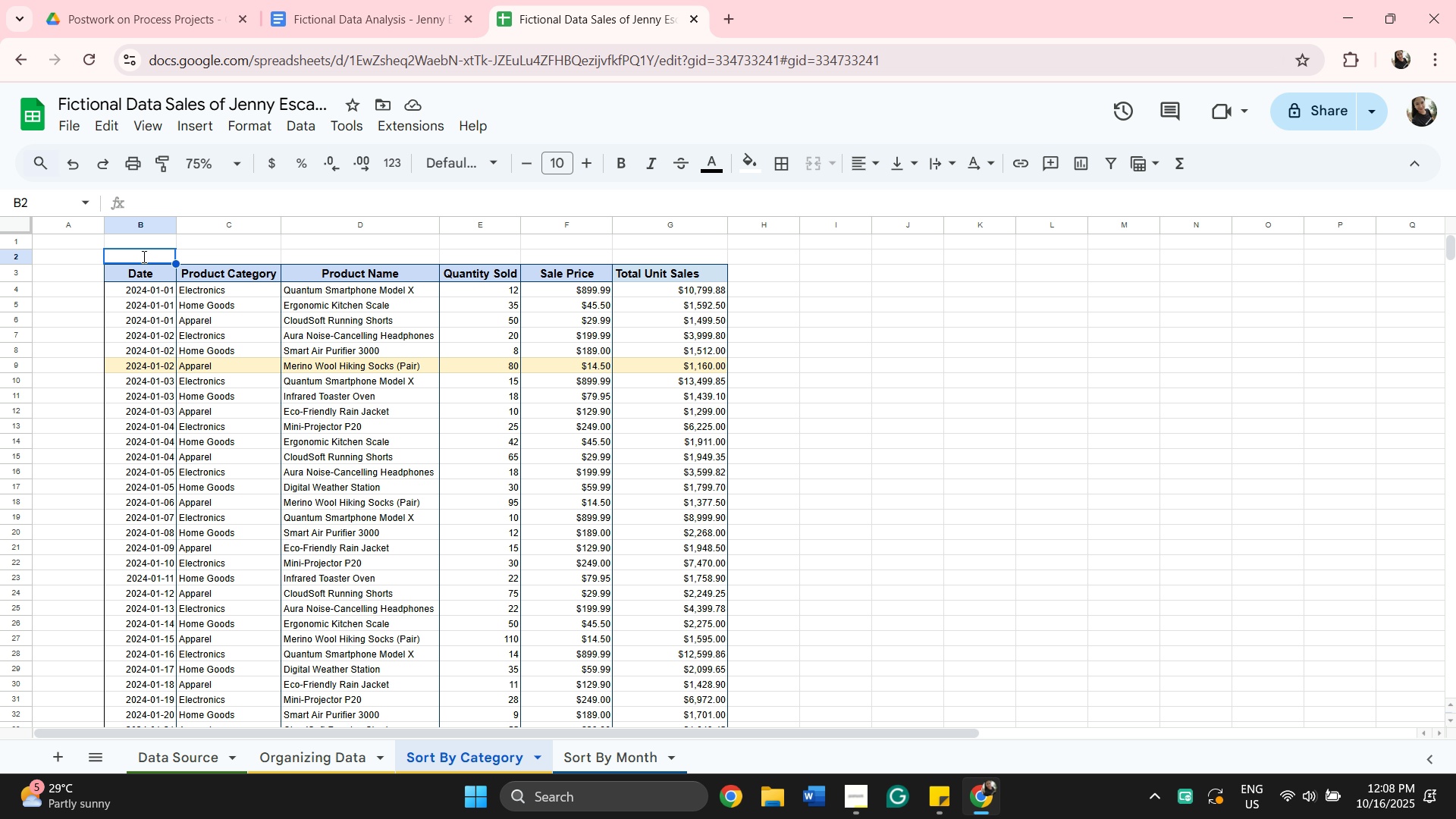 
type(Sort By Category)
 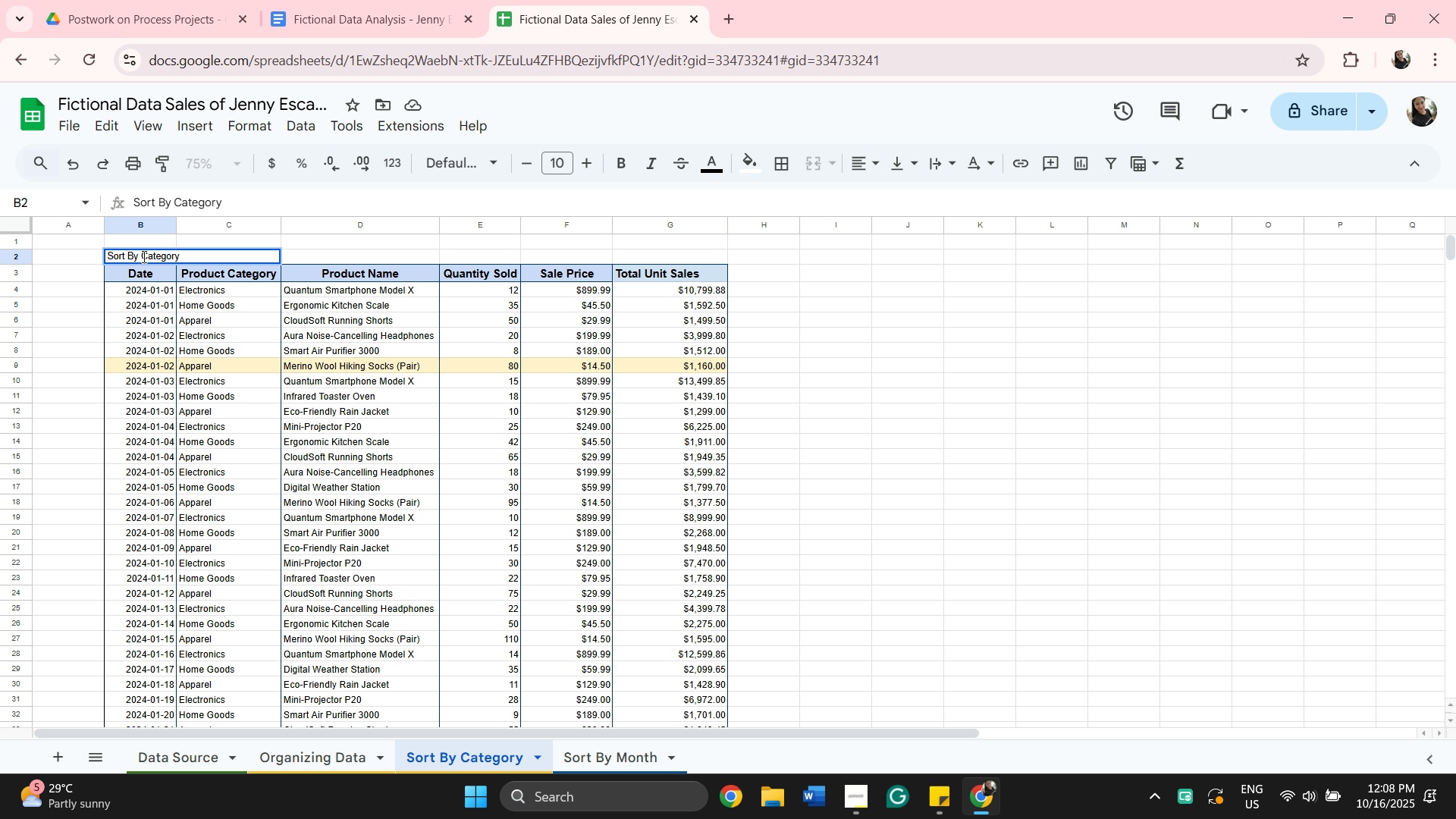 
double_click([594, 161])
 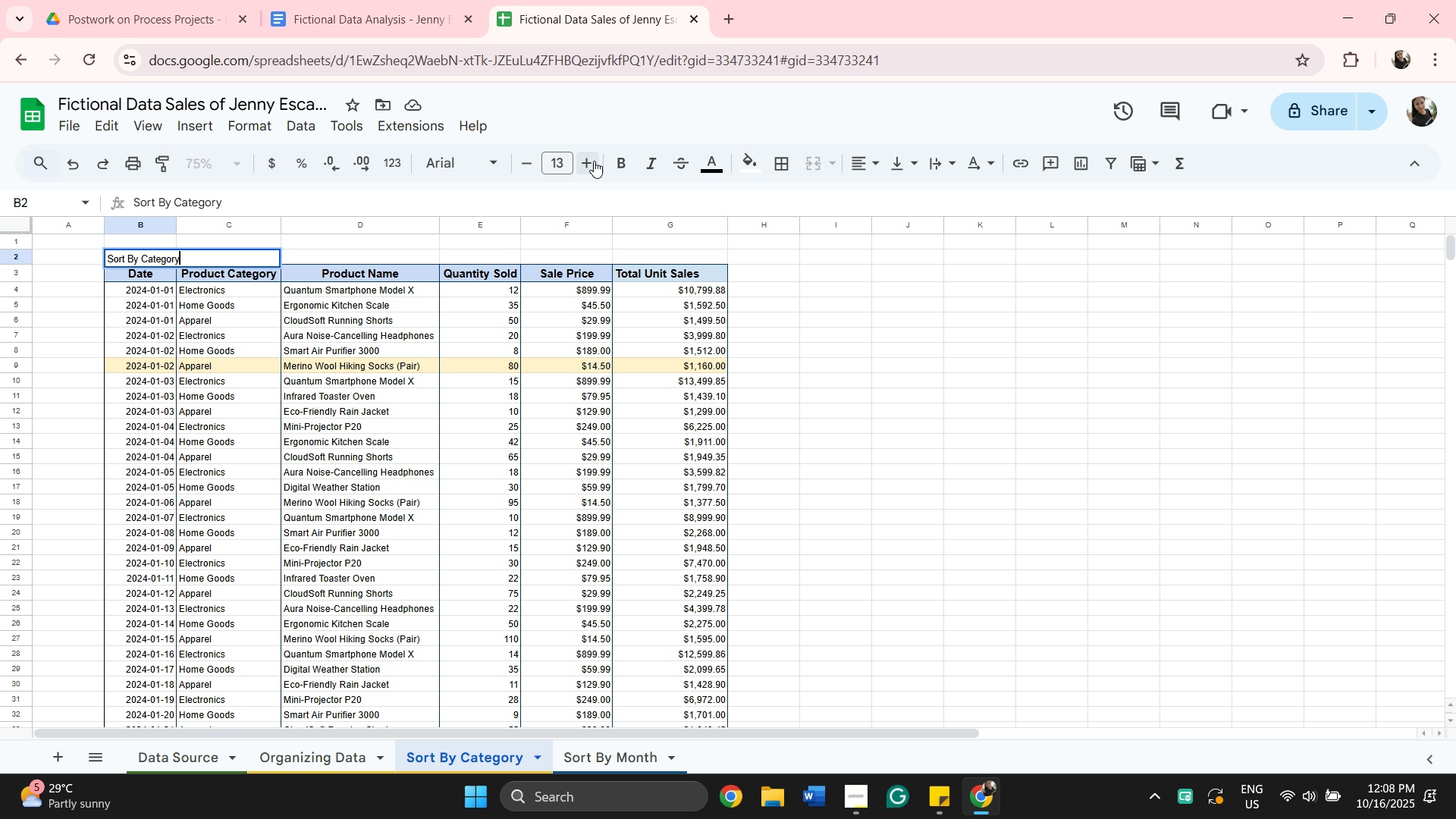 
double_click([594, 161])
 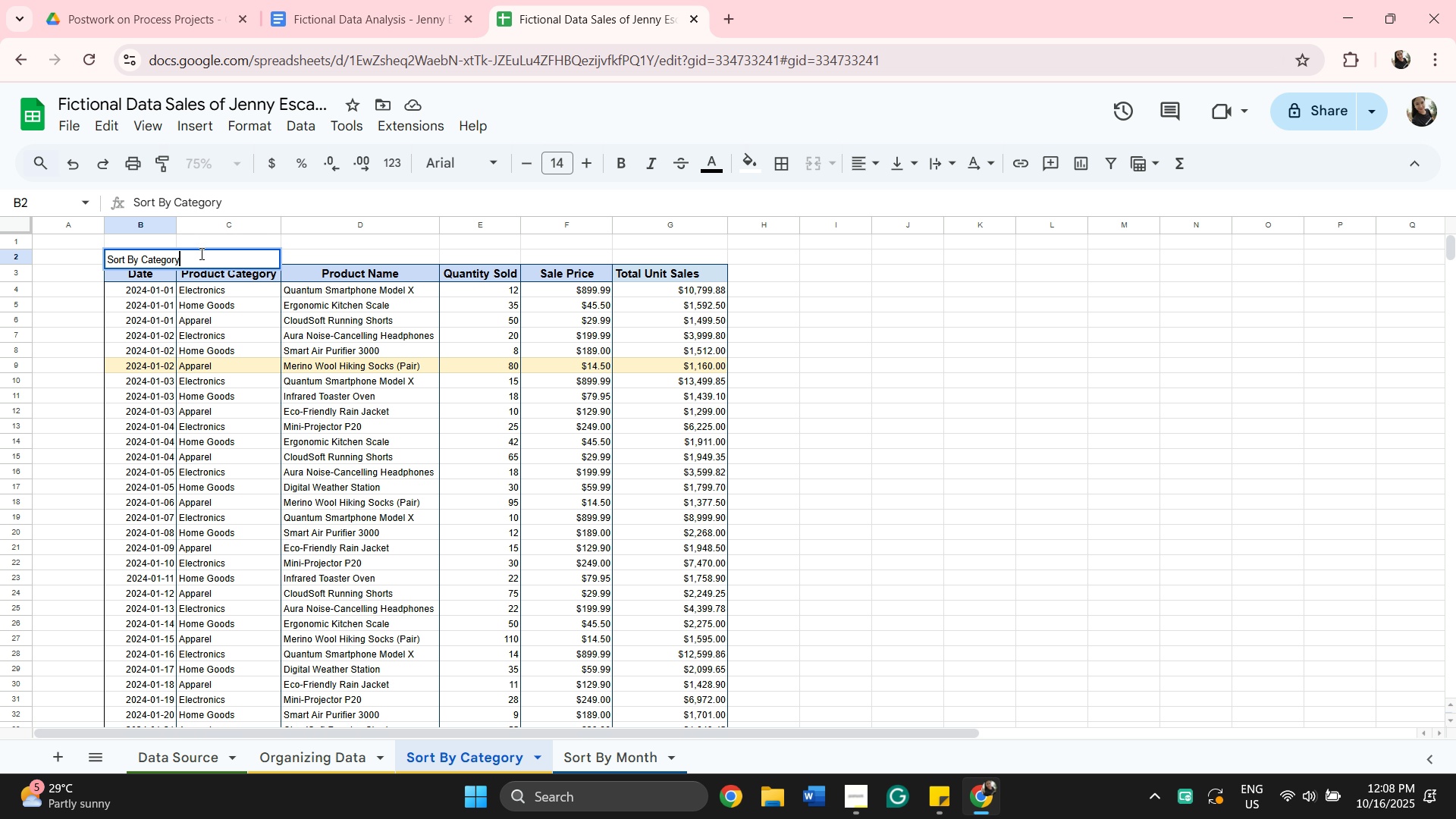 
left_click_drag(start_coordinate=[199, 253], to_coordinate=[38, 263])
 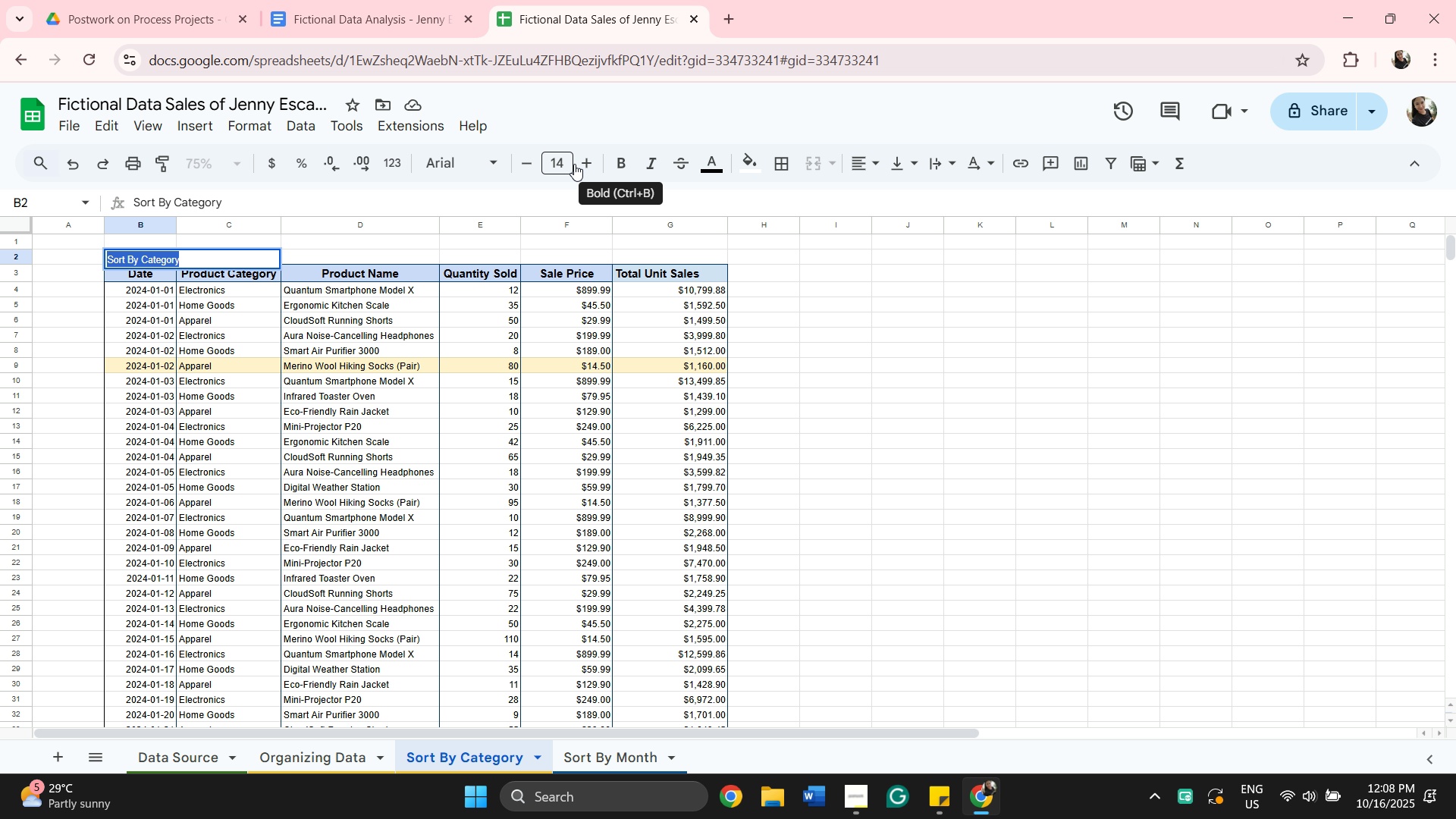 
left_click([591, 161])
 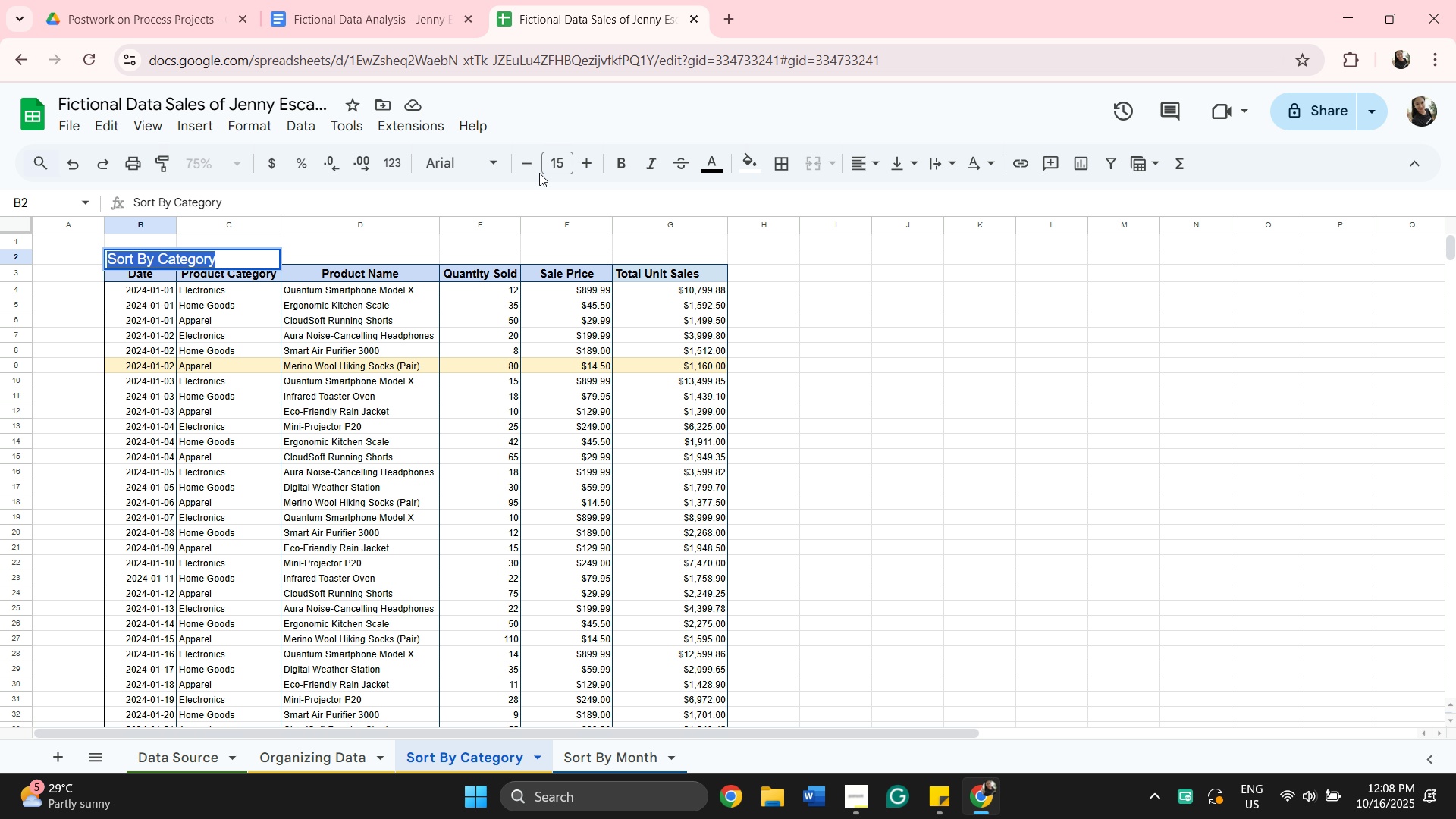 
left_click([529, 171])
 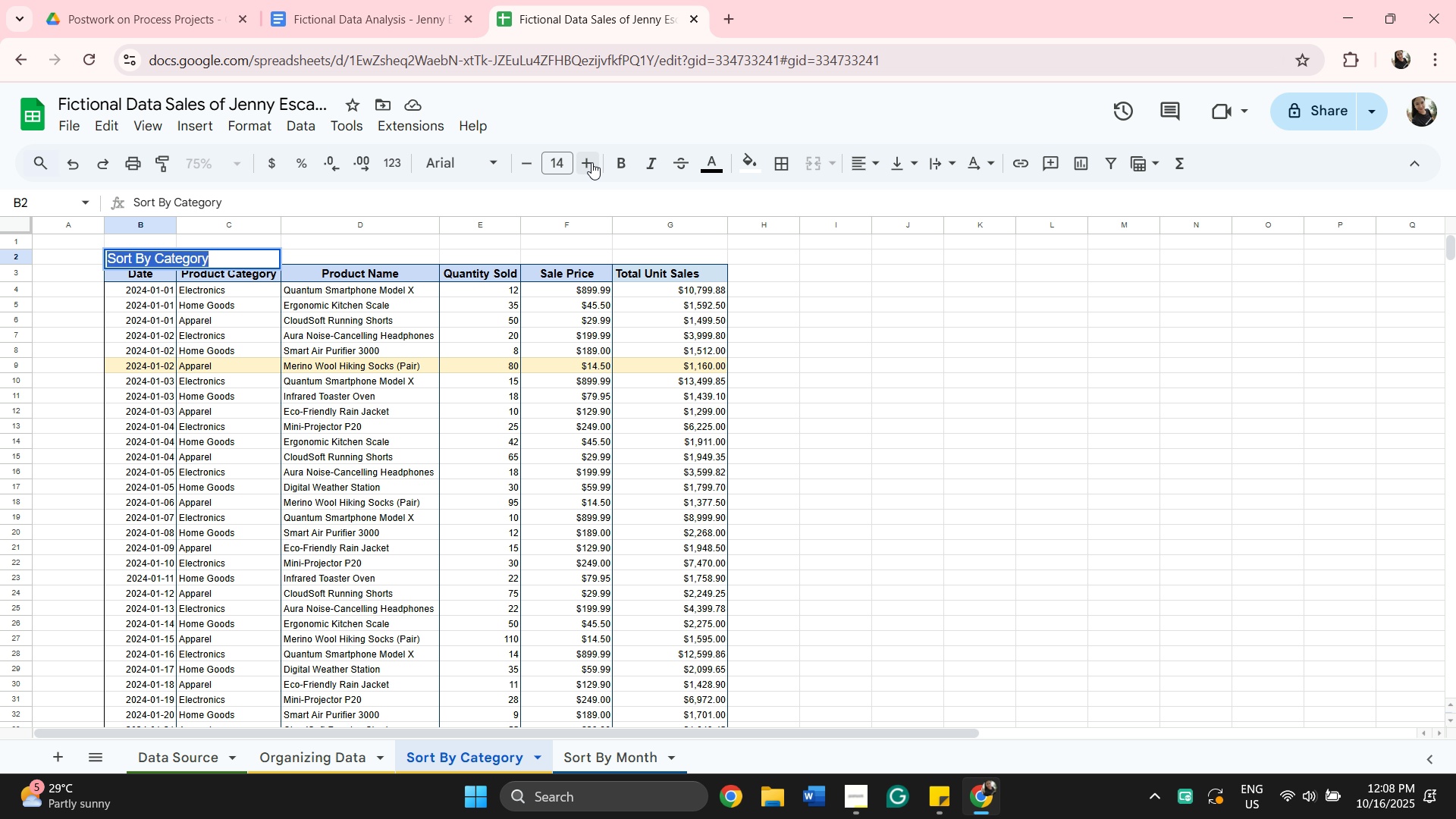 
left_click([589, 162])
 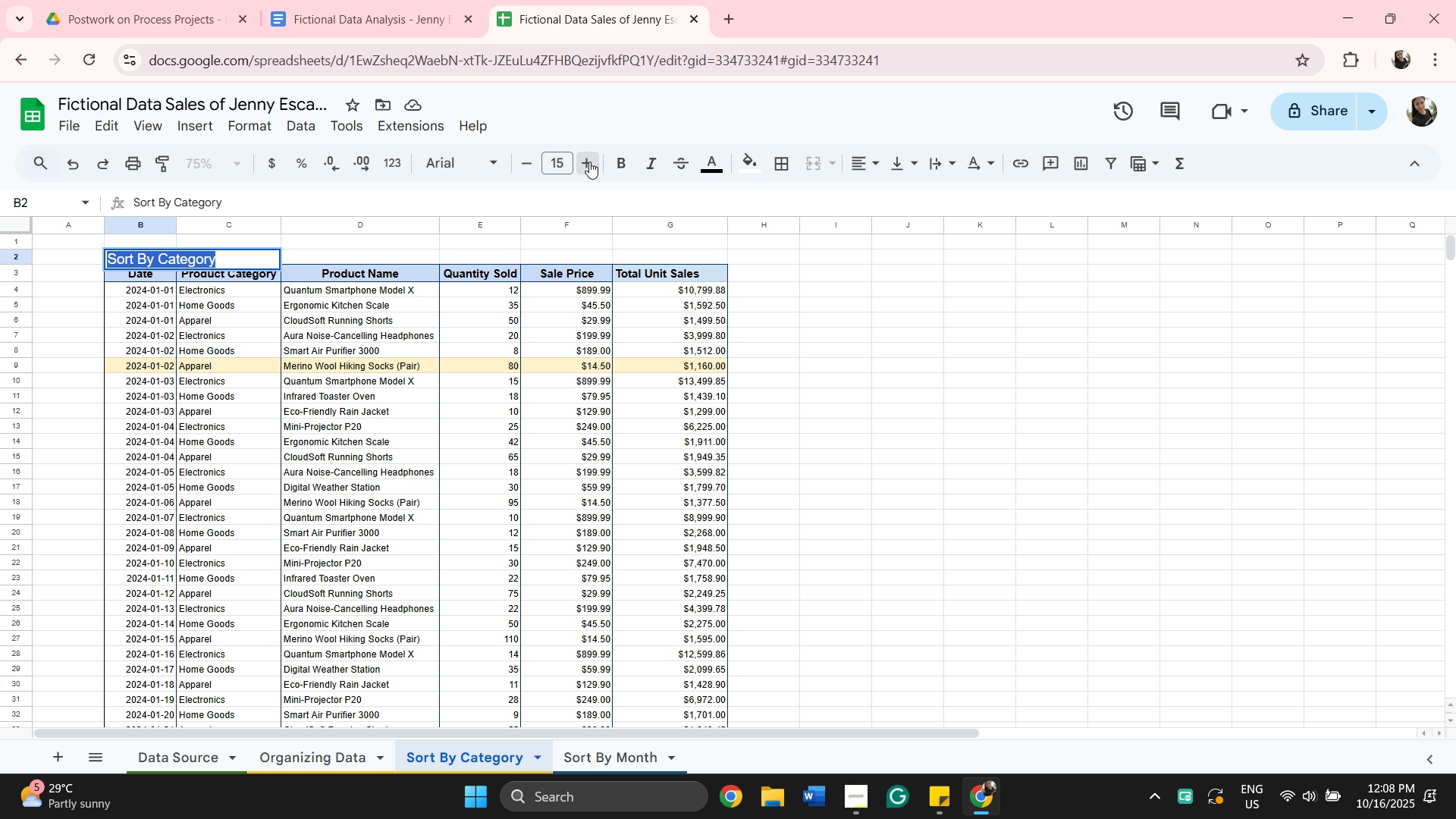 
left_click([589, 162])
 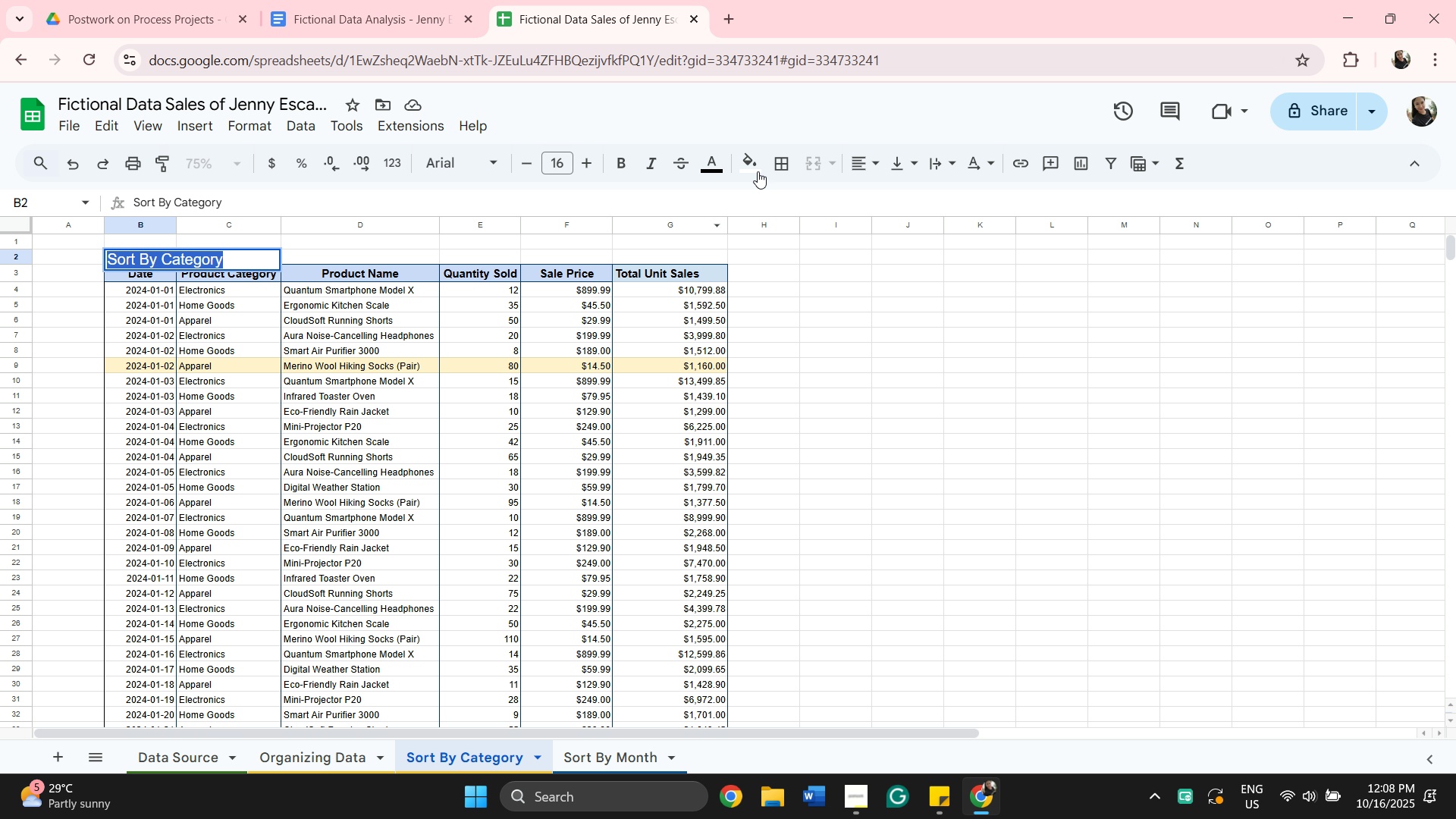 
left_click([757, 171])
 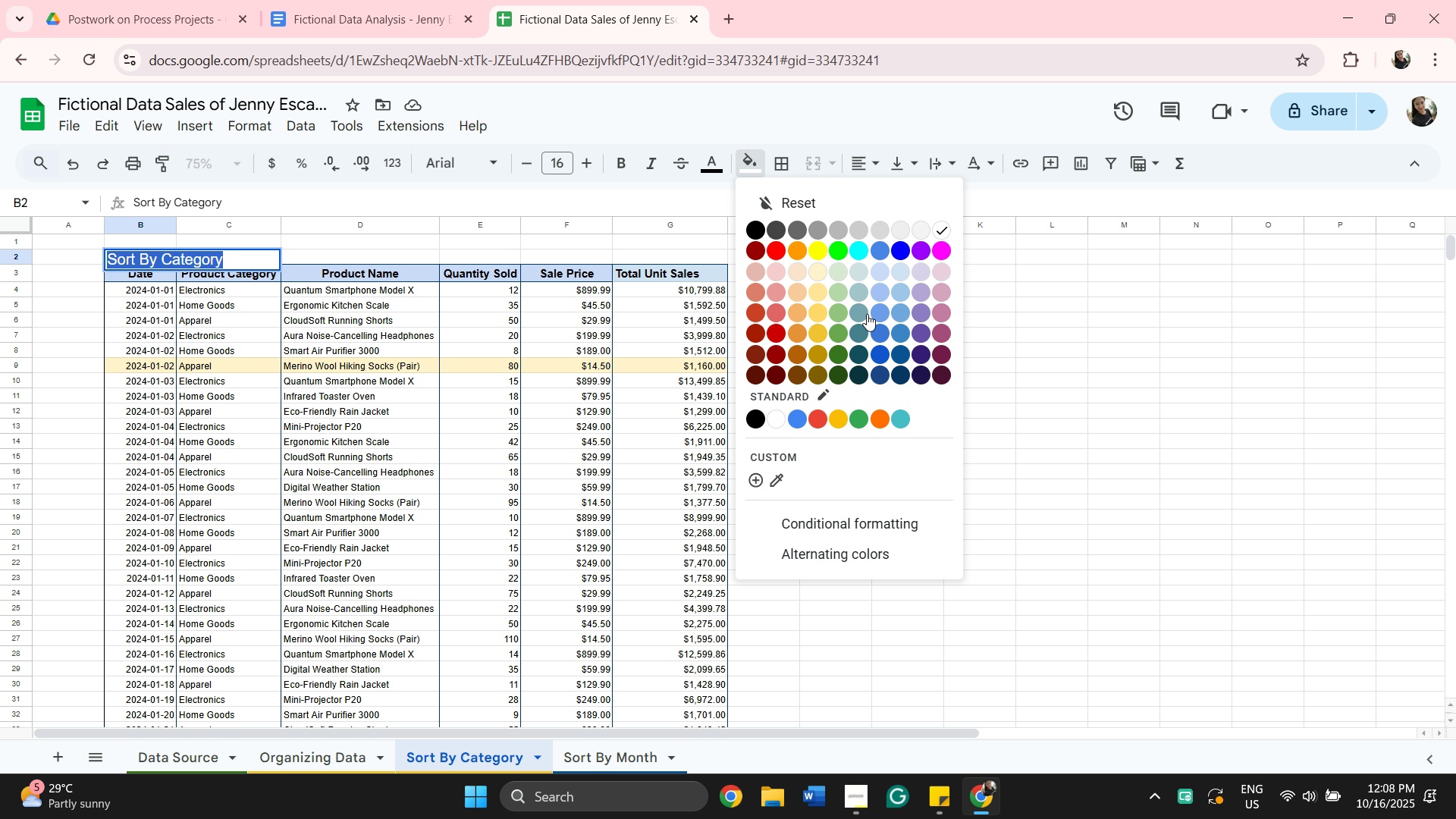 
wait(5.42)
 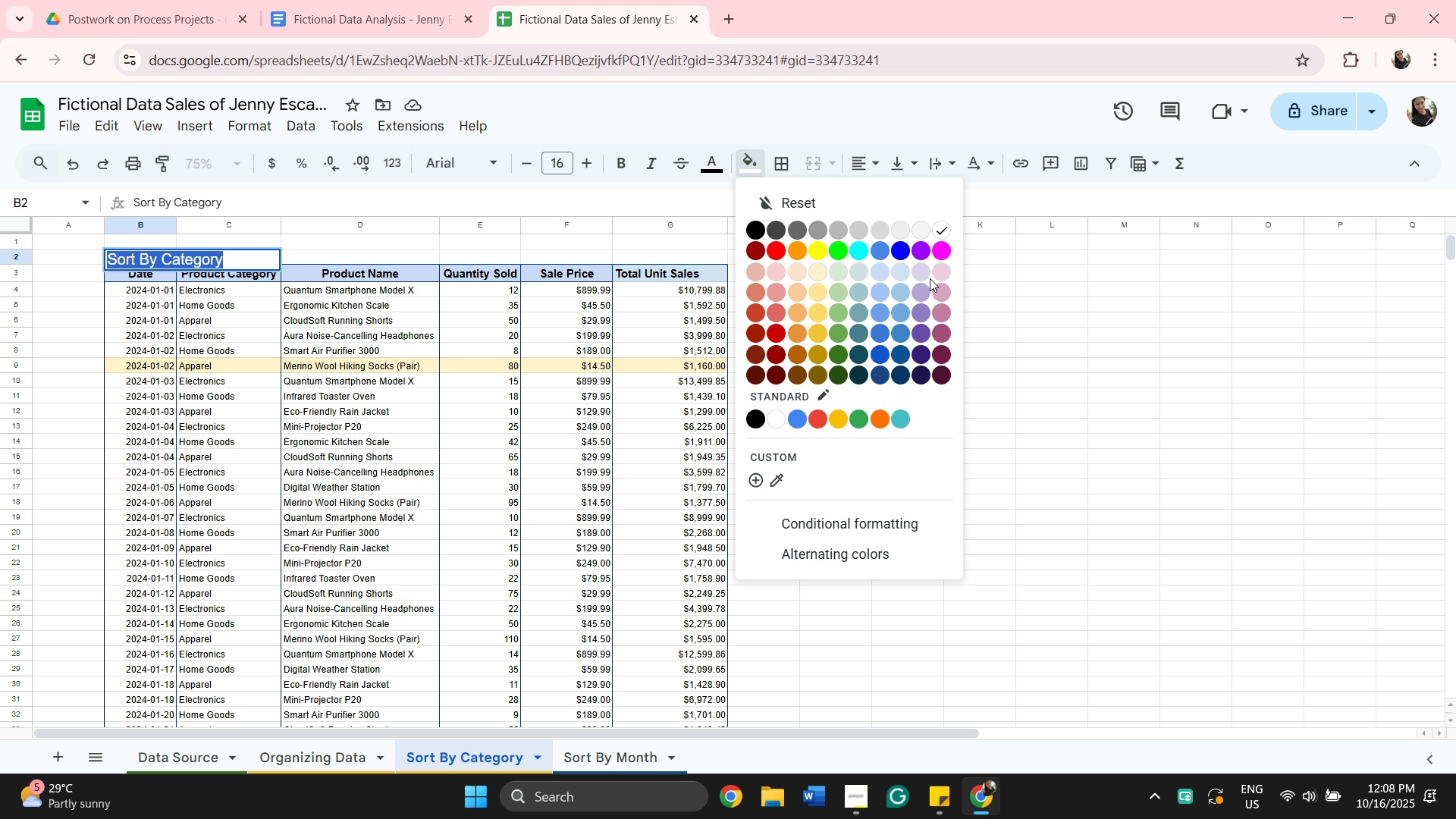 
left_click([843, 270])
 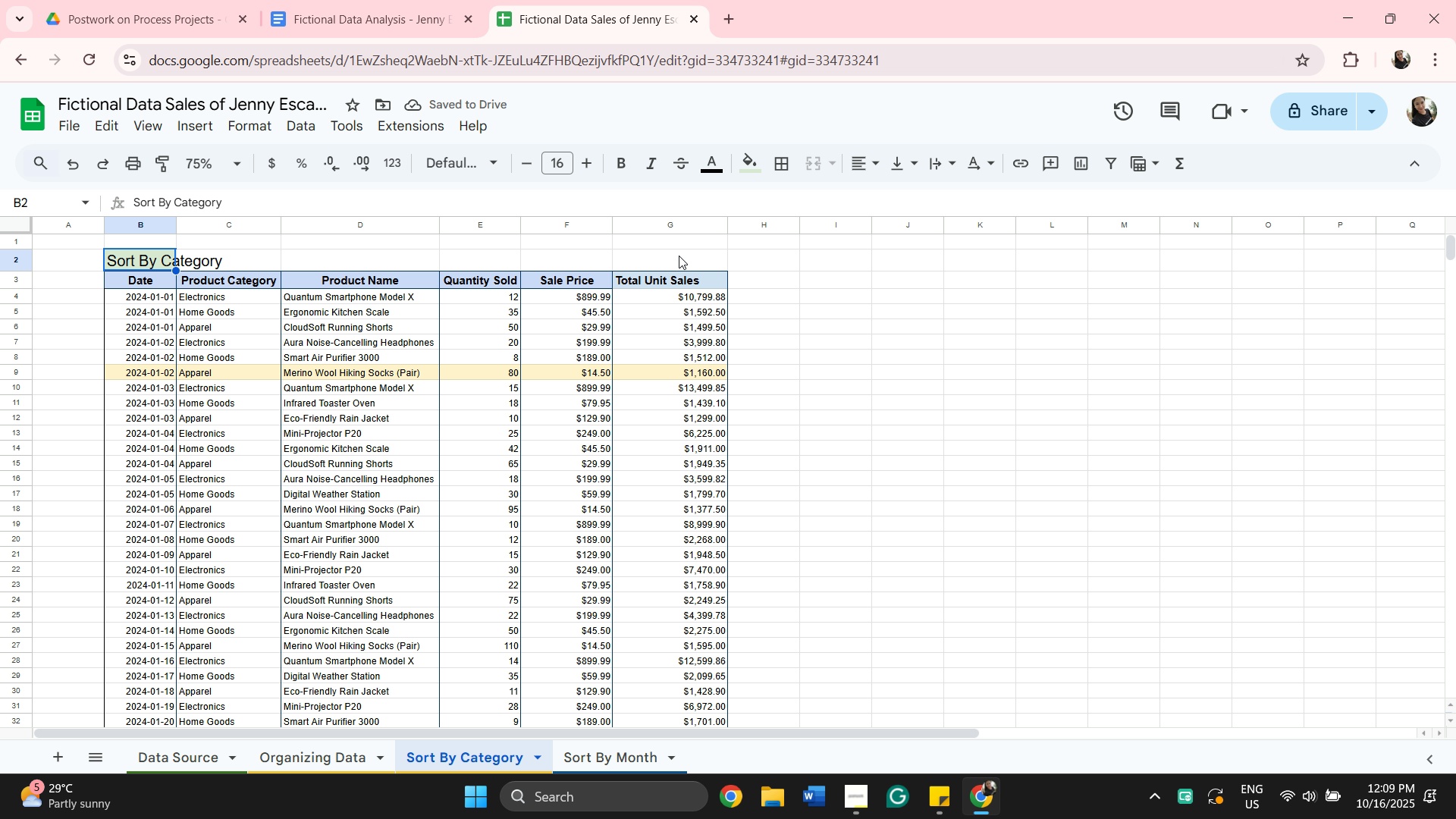 
wait(5.78)
 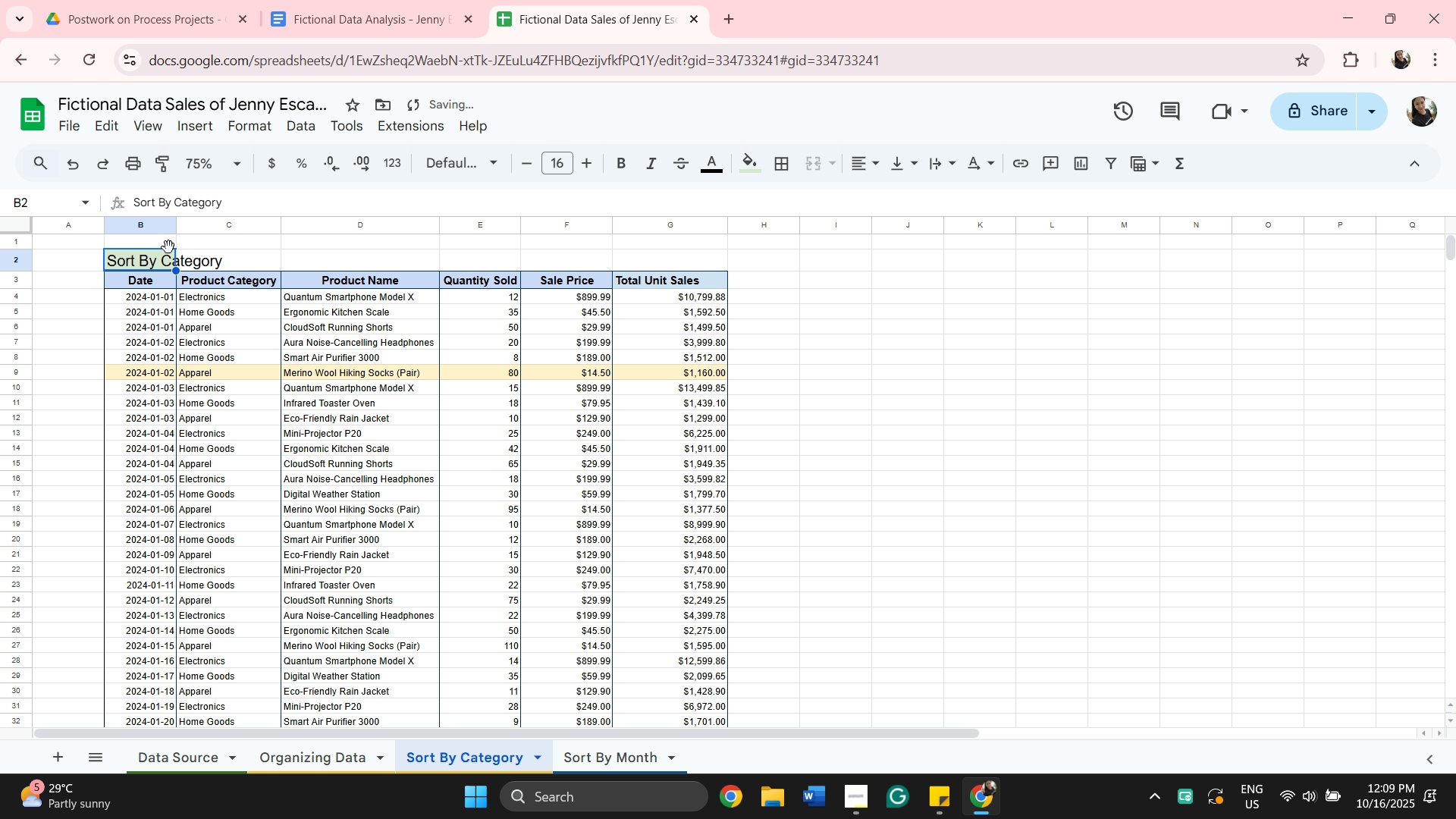 
hold_key(key=ShiftLeft, duration=0.95)
left_click([679, 259])
 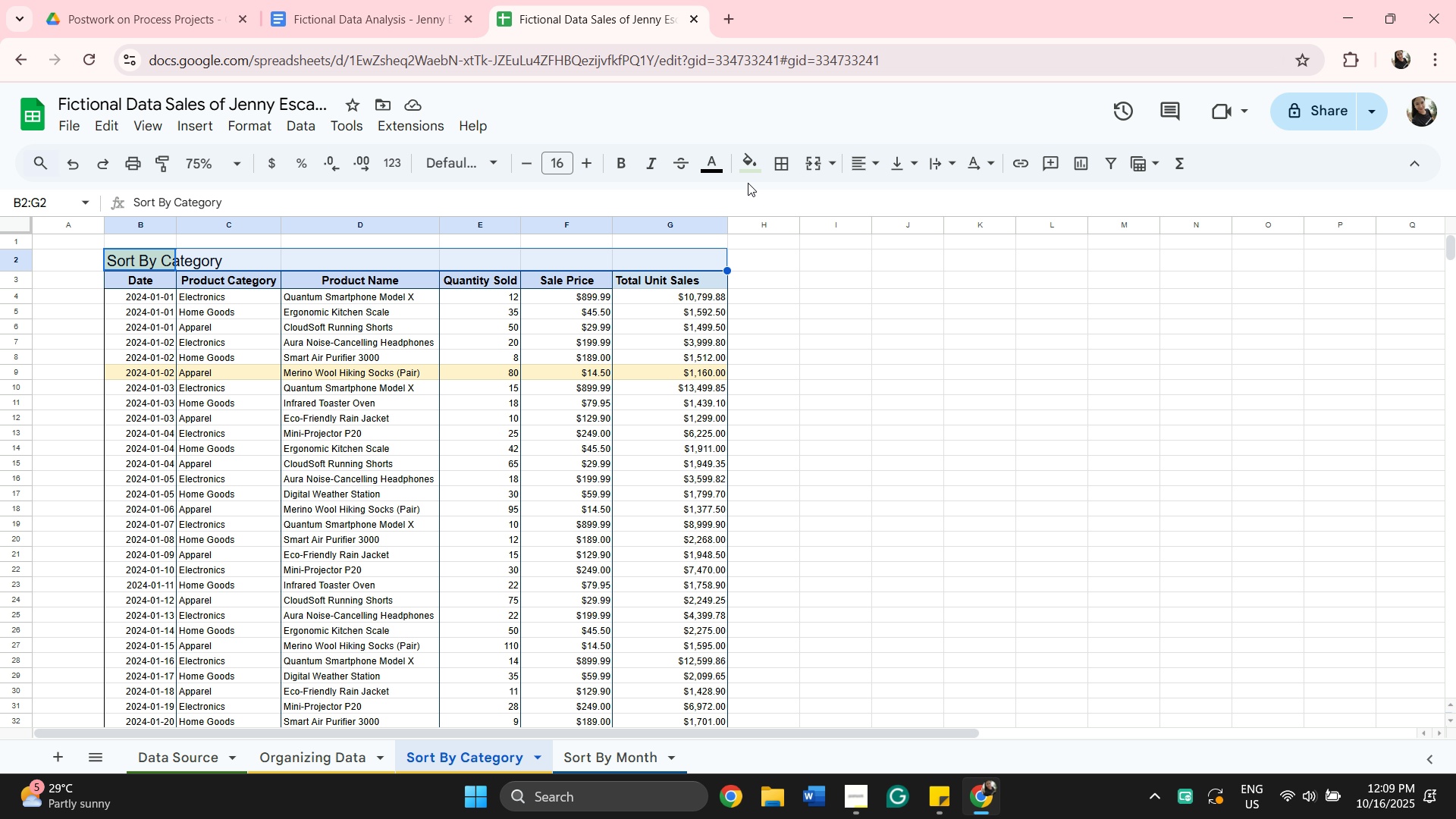 
left_click([748, 175])
 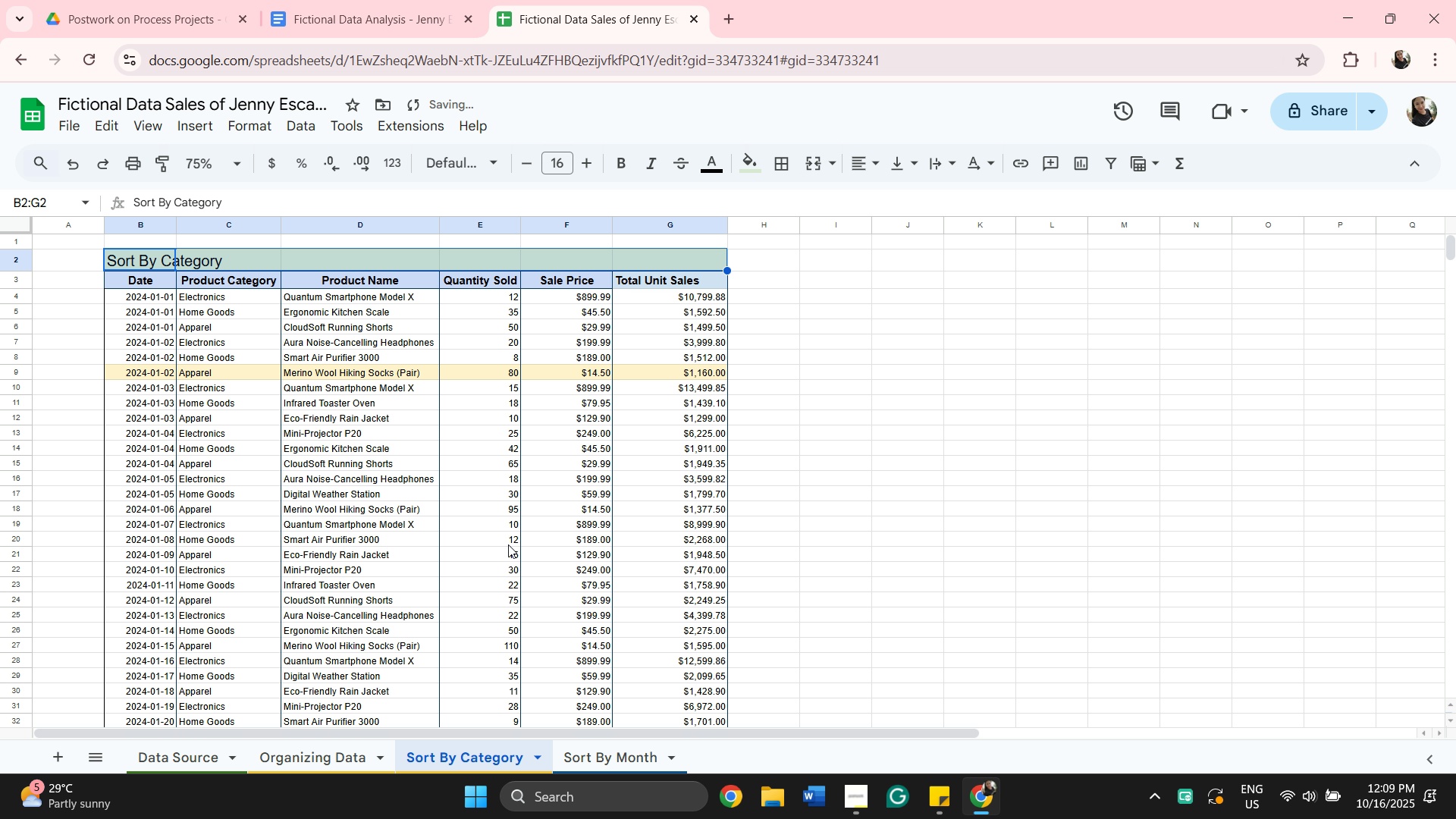 
mouse_move([627, 758])
 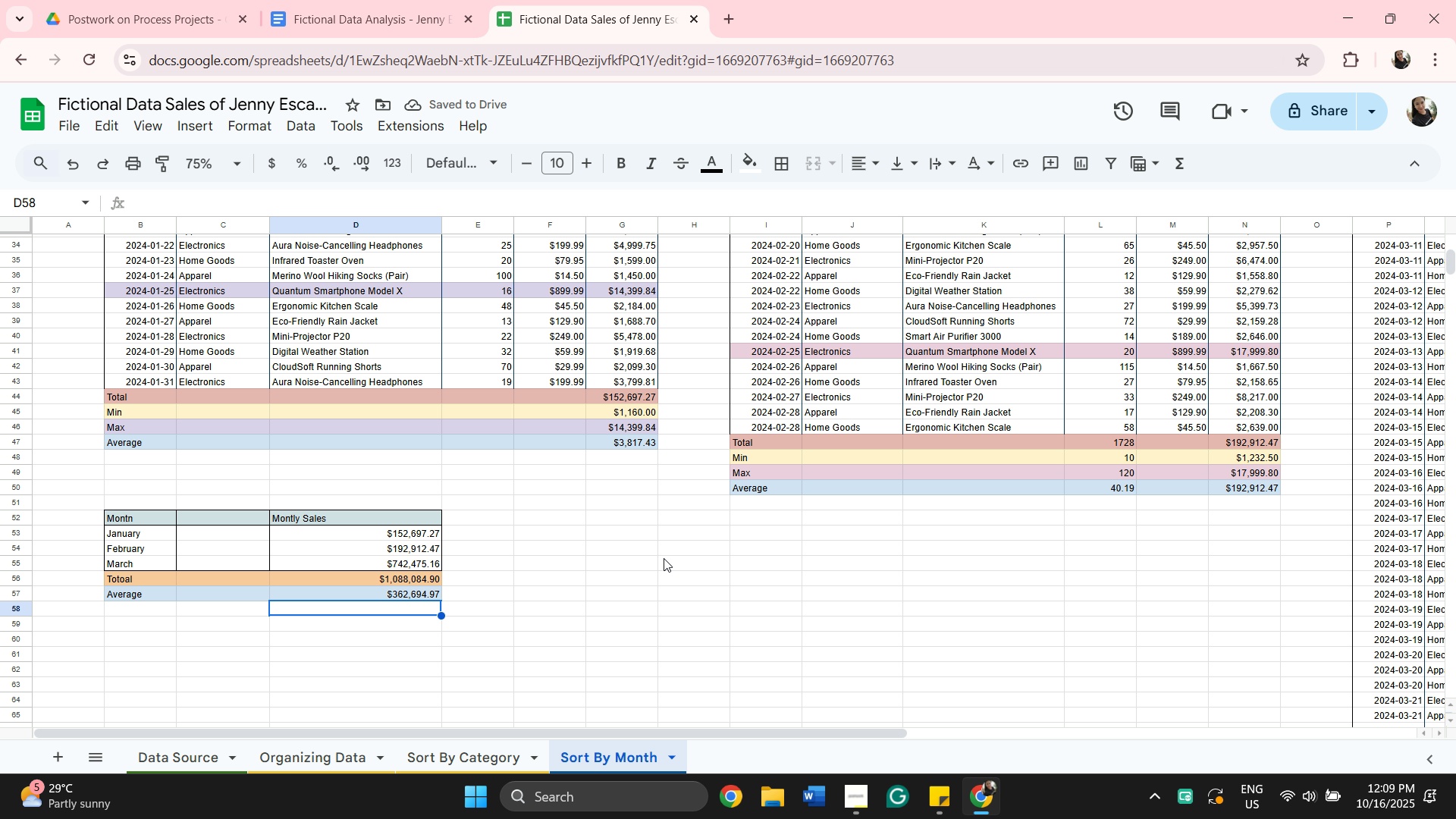 
scroll: coordinate [686, 626], scroll_direction: up, amount: 13.0
 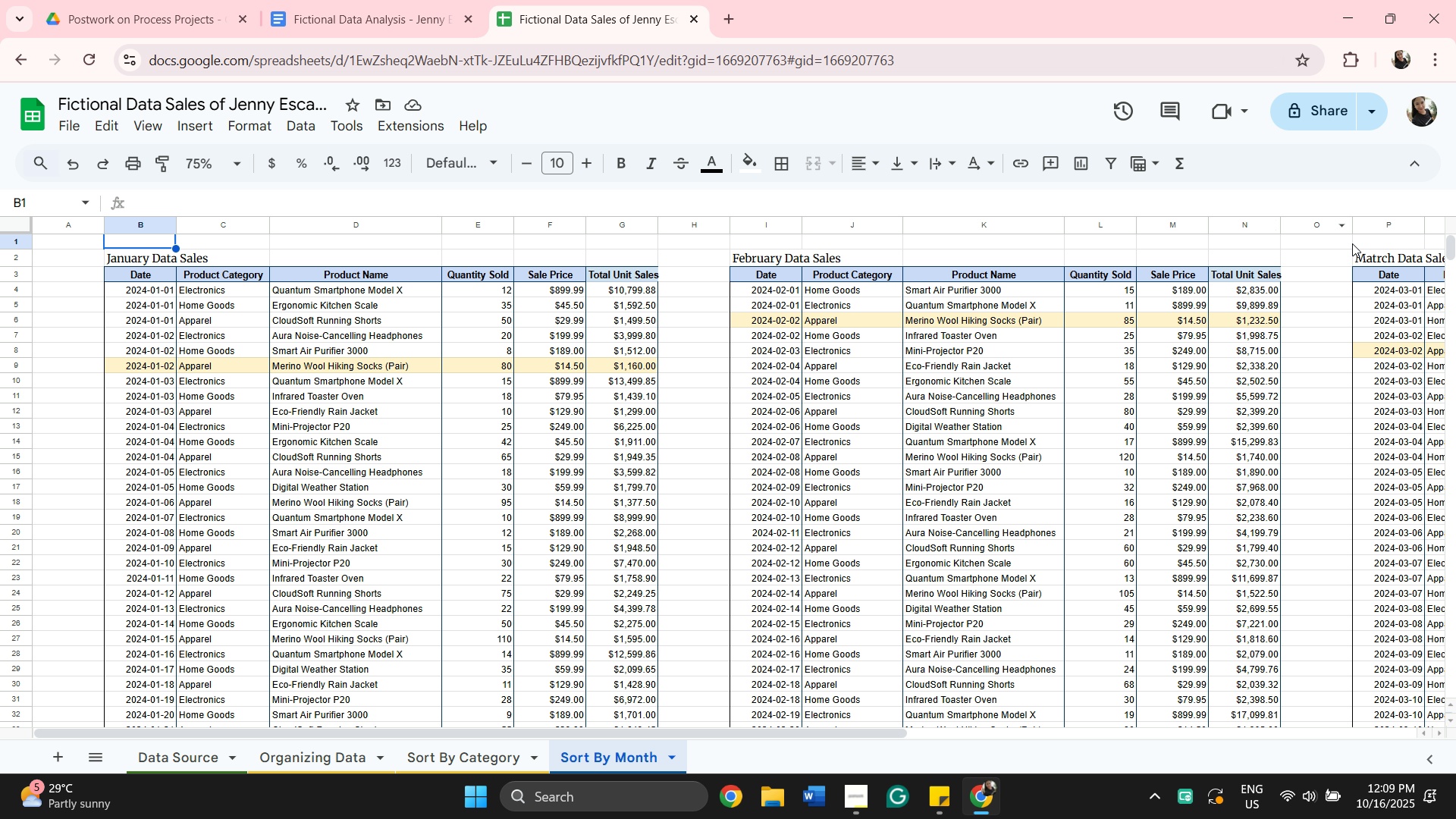 
wait(9.77)
 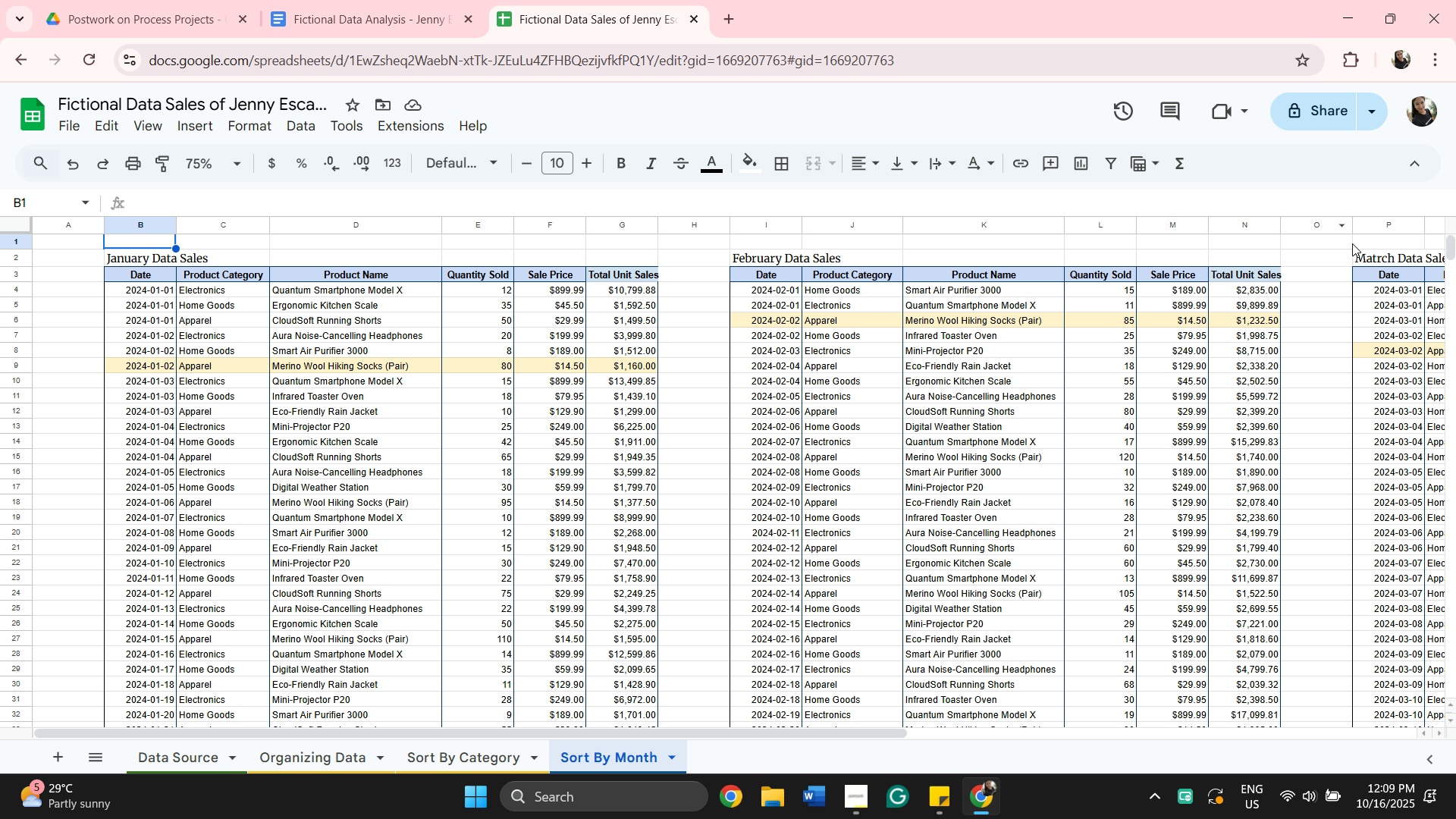 
left_click_drag(start_coordinate=[667, 730], to_coordinate=[1180, 764])
 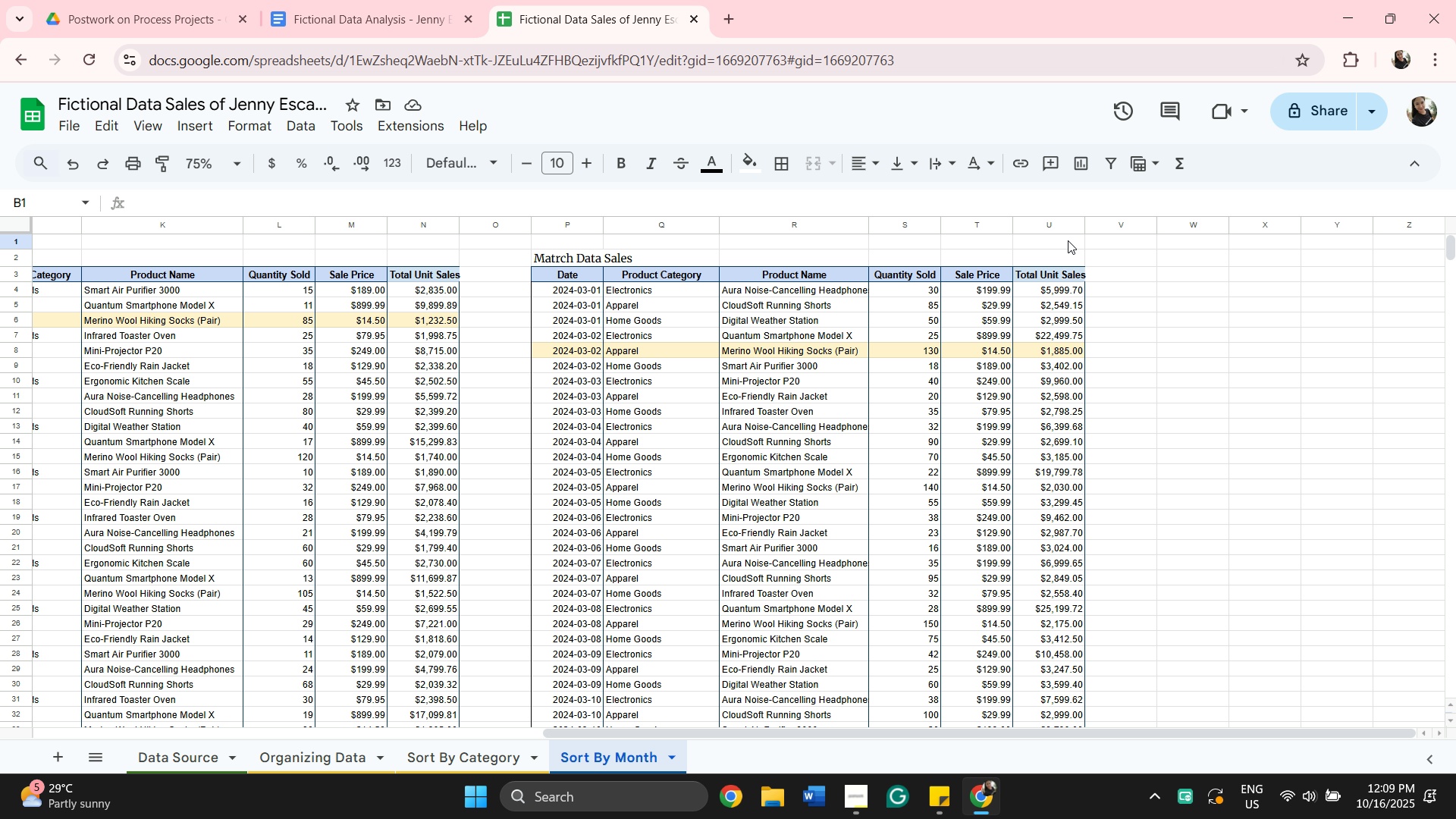 
hold_key(key=ShiftLeft, duration=0.6)
left_click([1068, 240])
 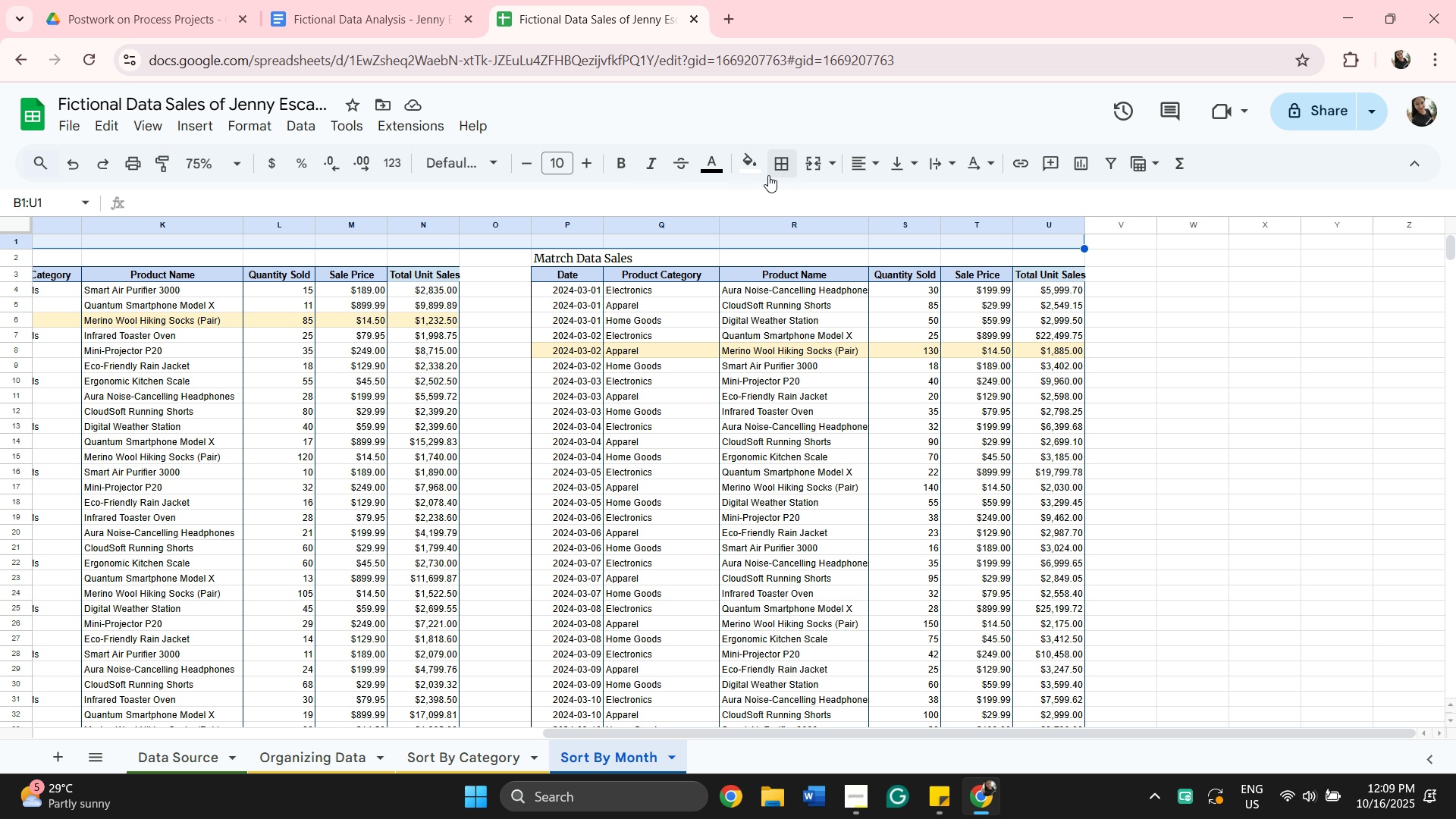 
left_click([753, 167])
 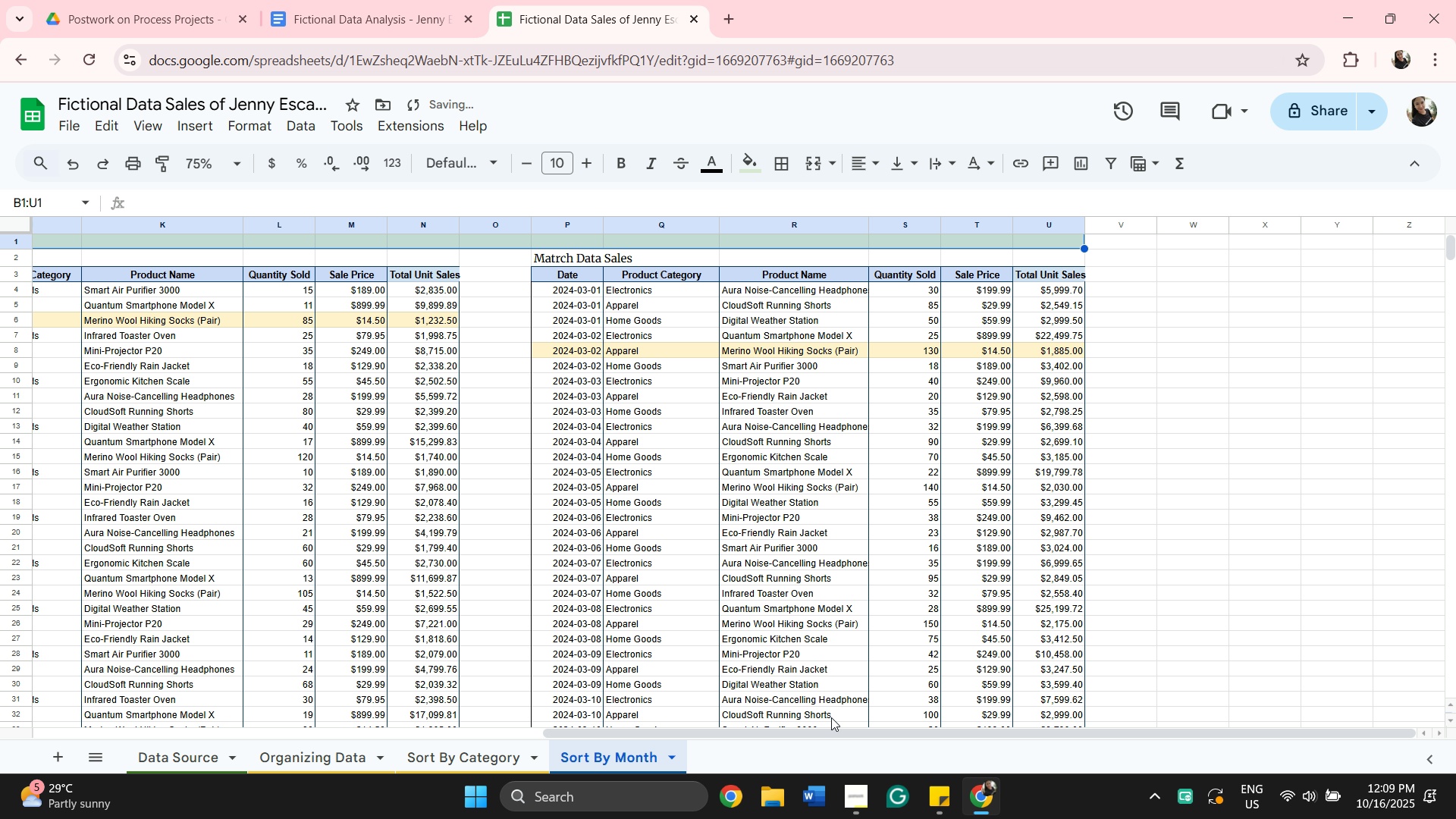 
left_click_drag(start_coordinate=[836, 732], to_coordinate=[278, 647])
 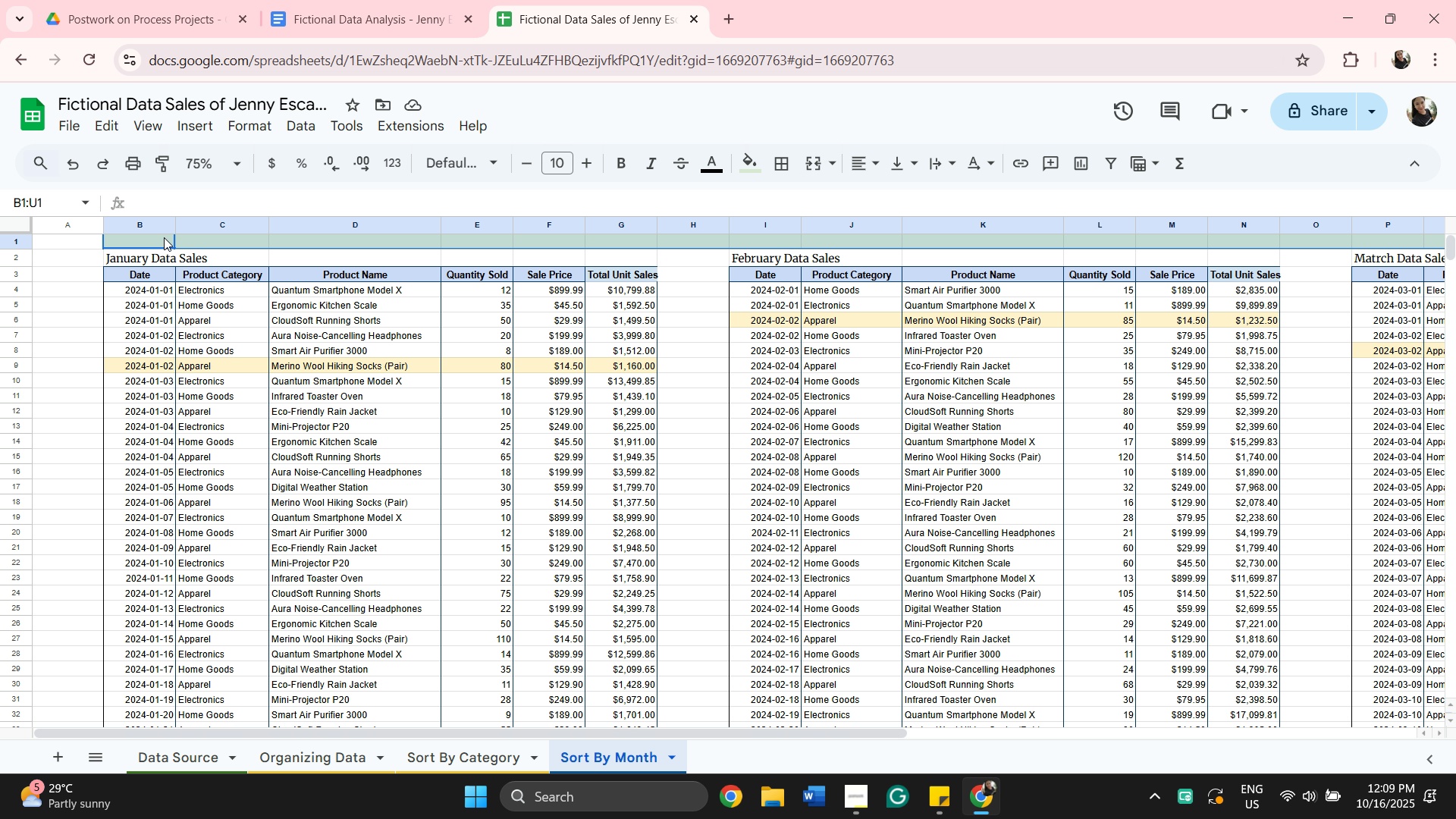 
left_click([162, 237])
 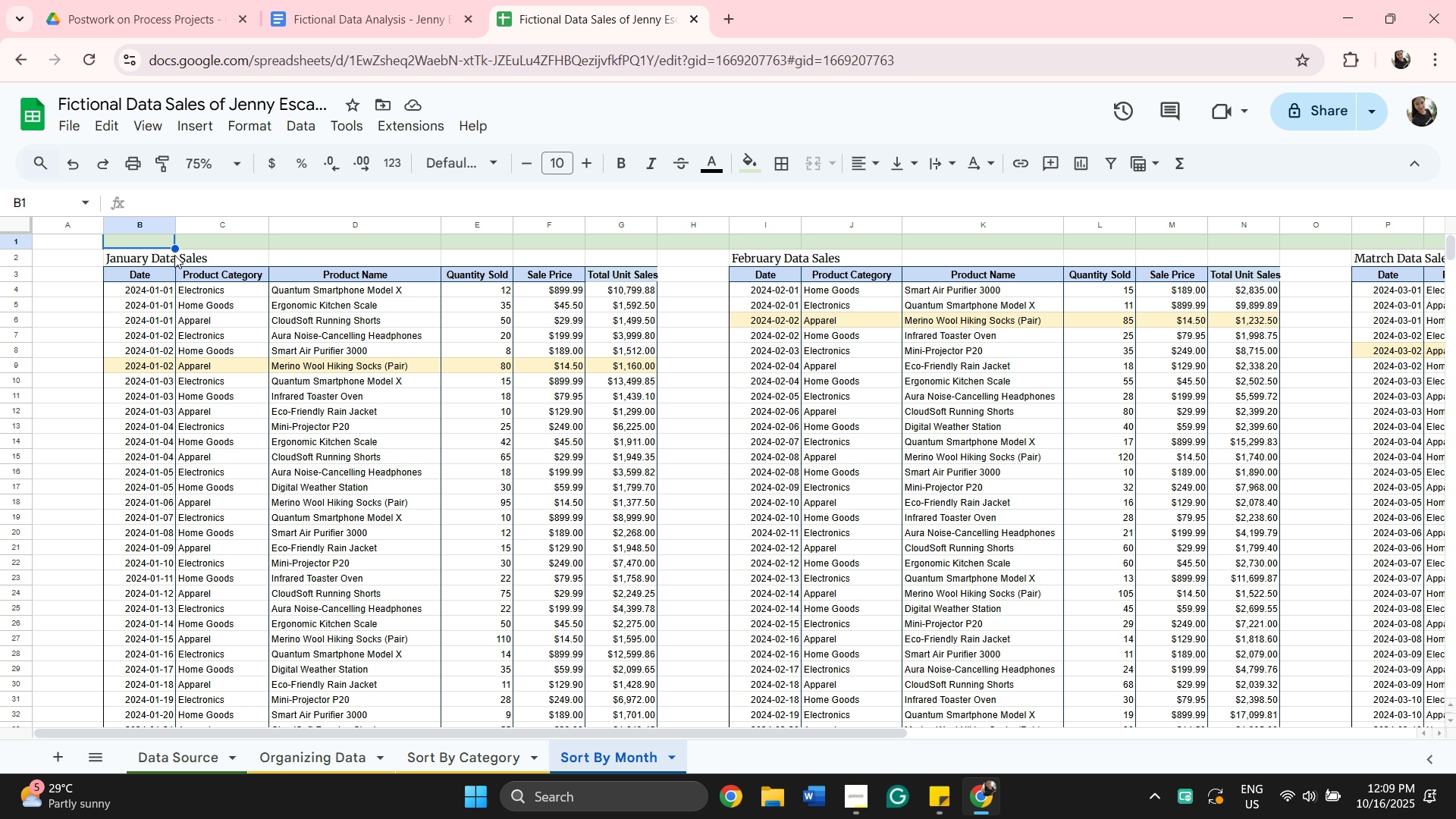 
type(Sort By )
 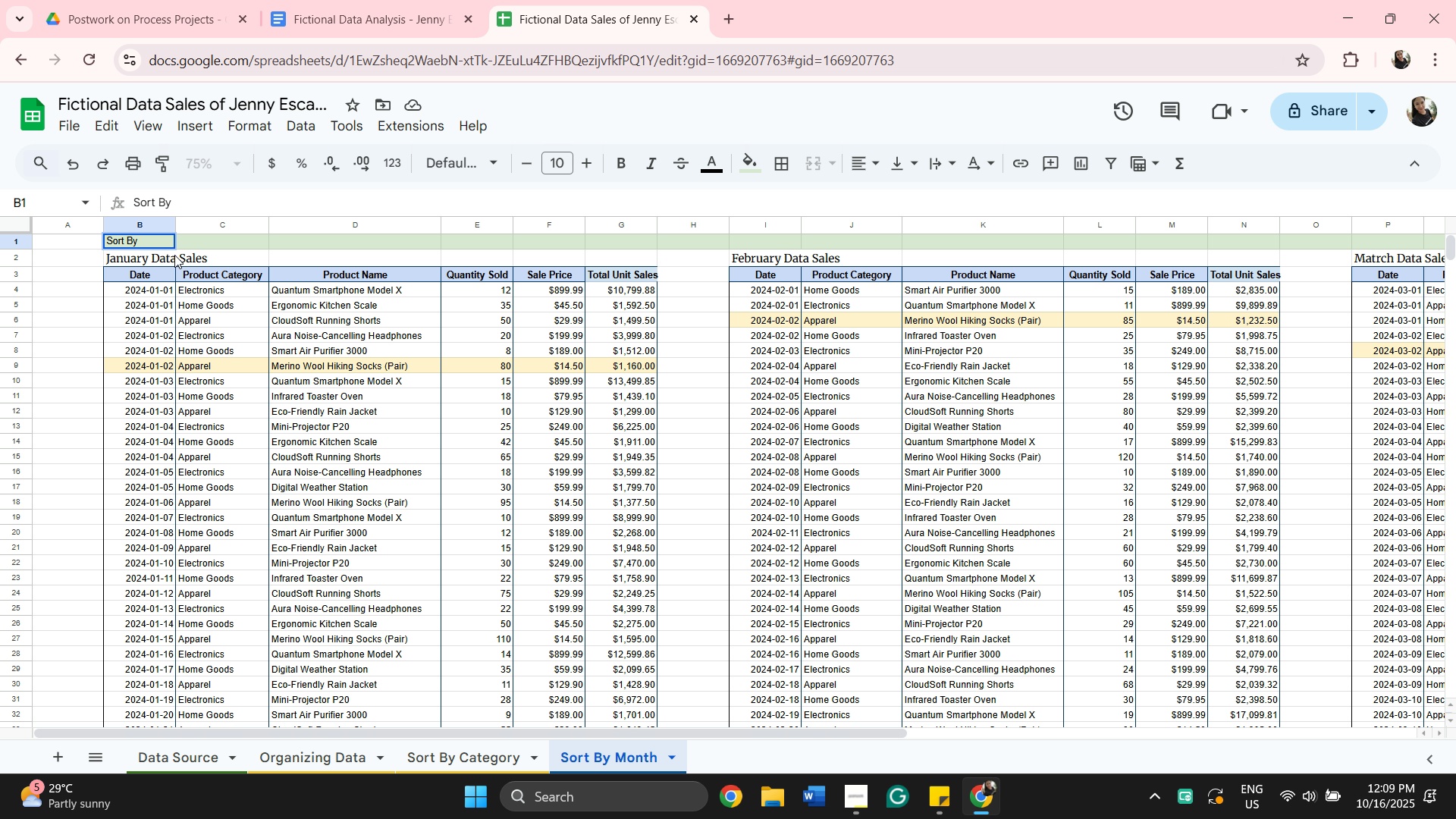 
type(Month)
 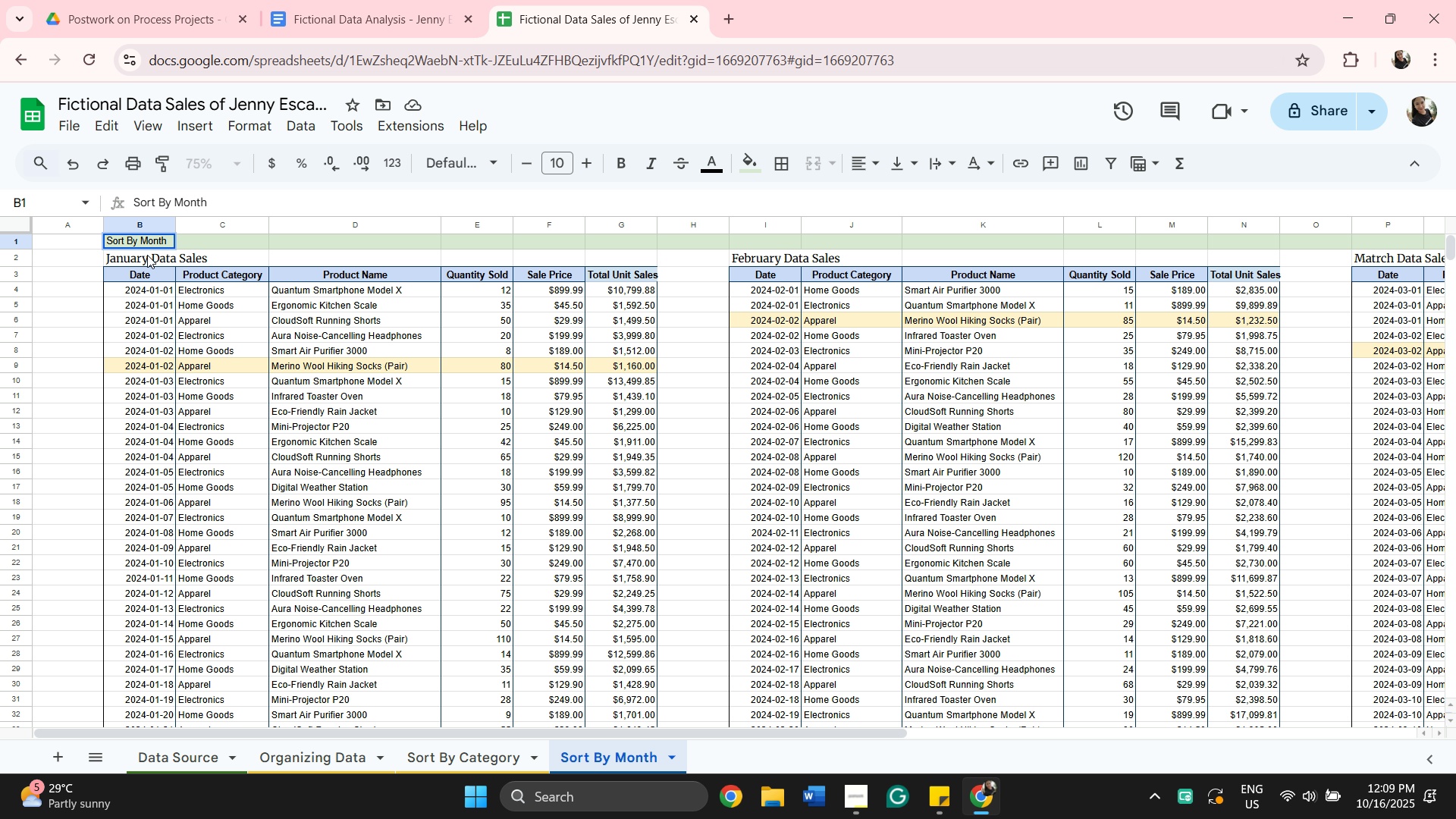 
left_click_drag(start_coordinate=[169, 239], to_coordinate=[115, 244])
 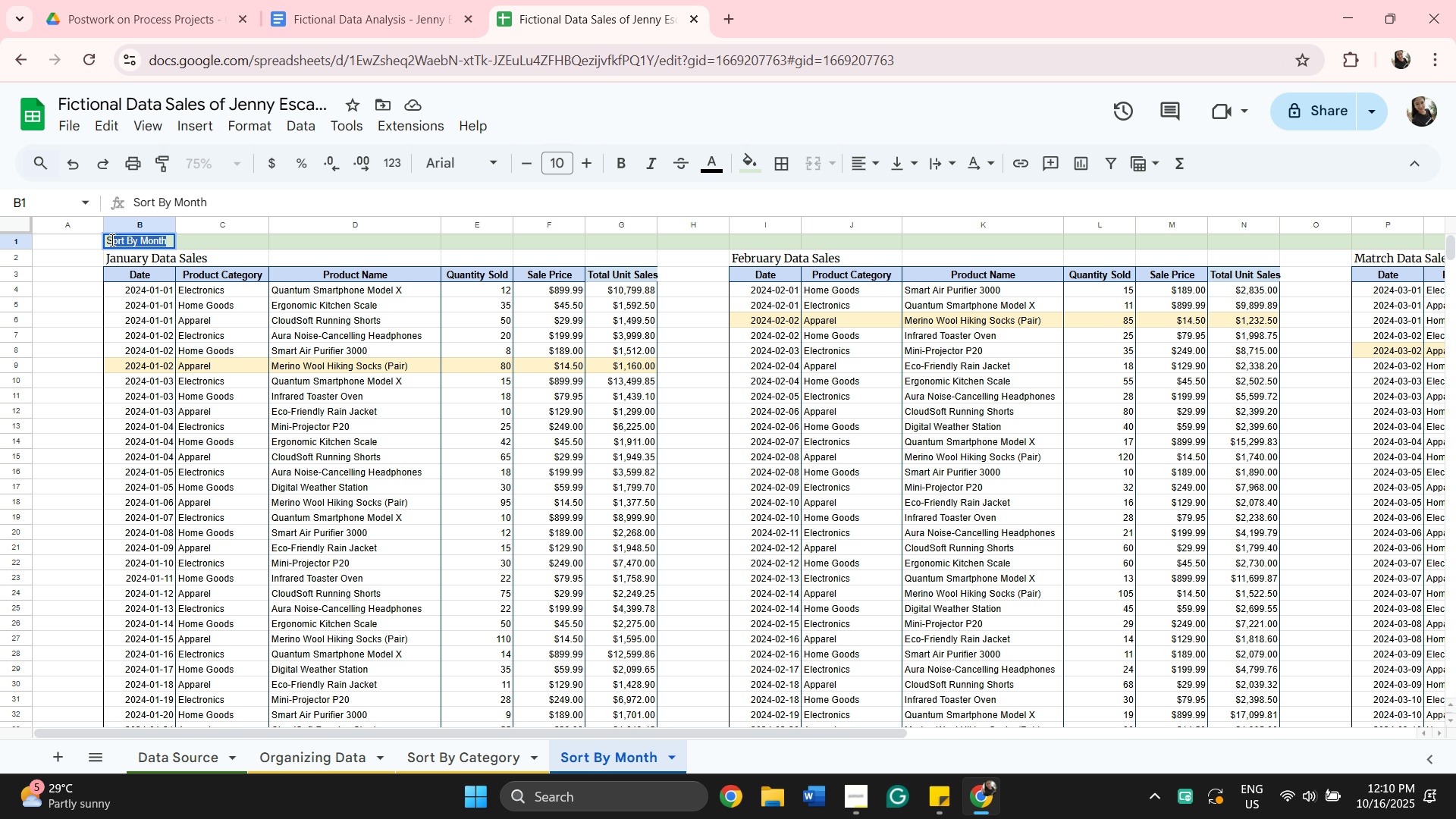 
left_click([223, 246])
 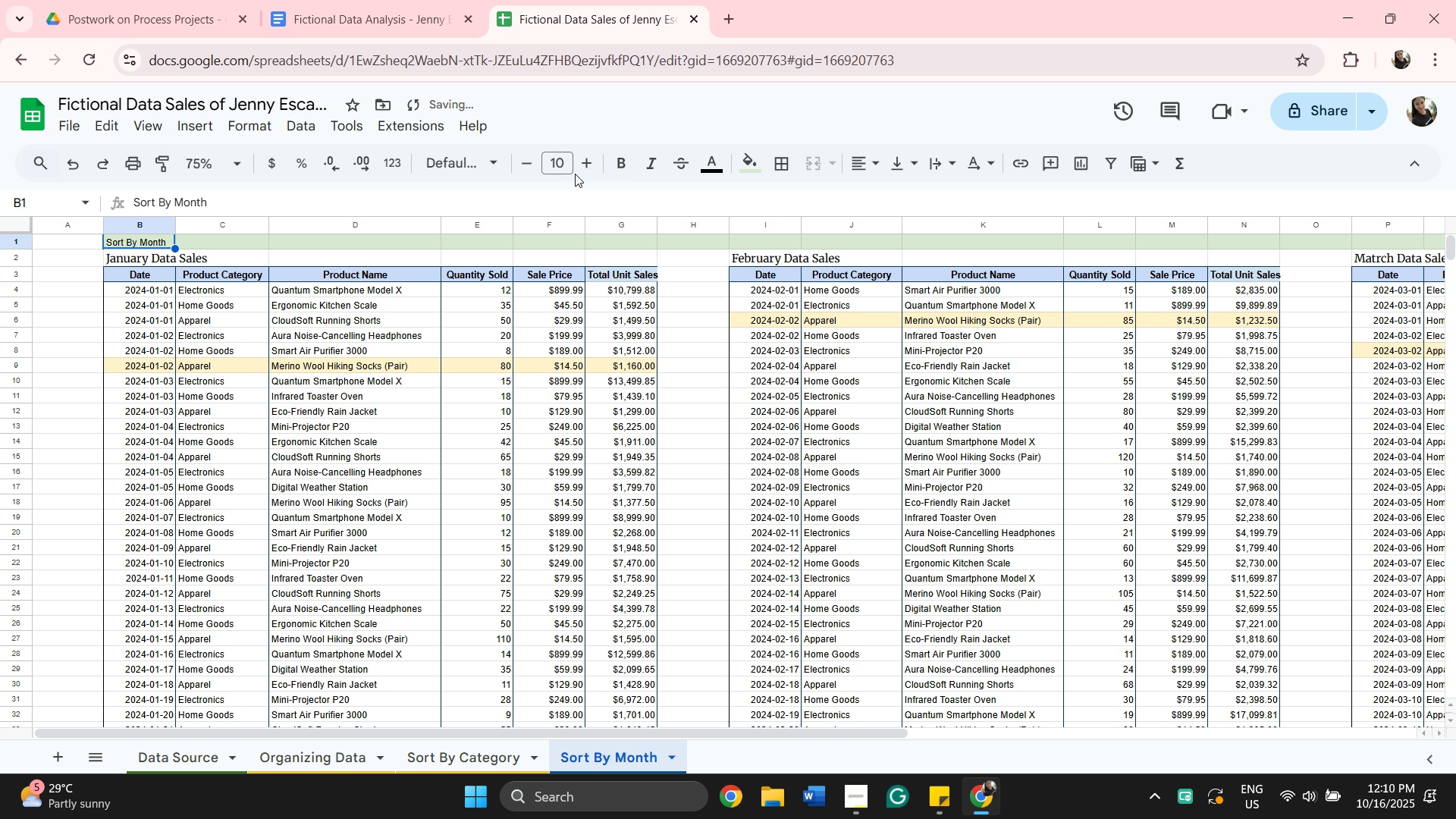 
left_click([587, 158])
 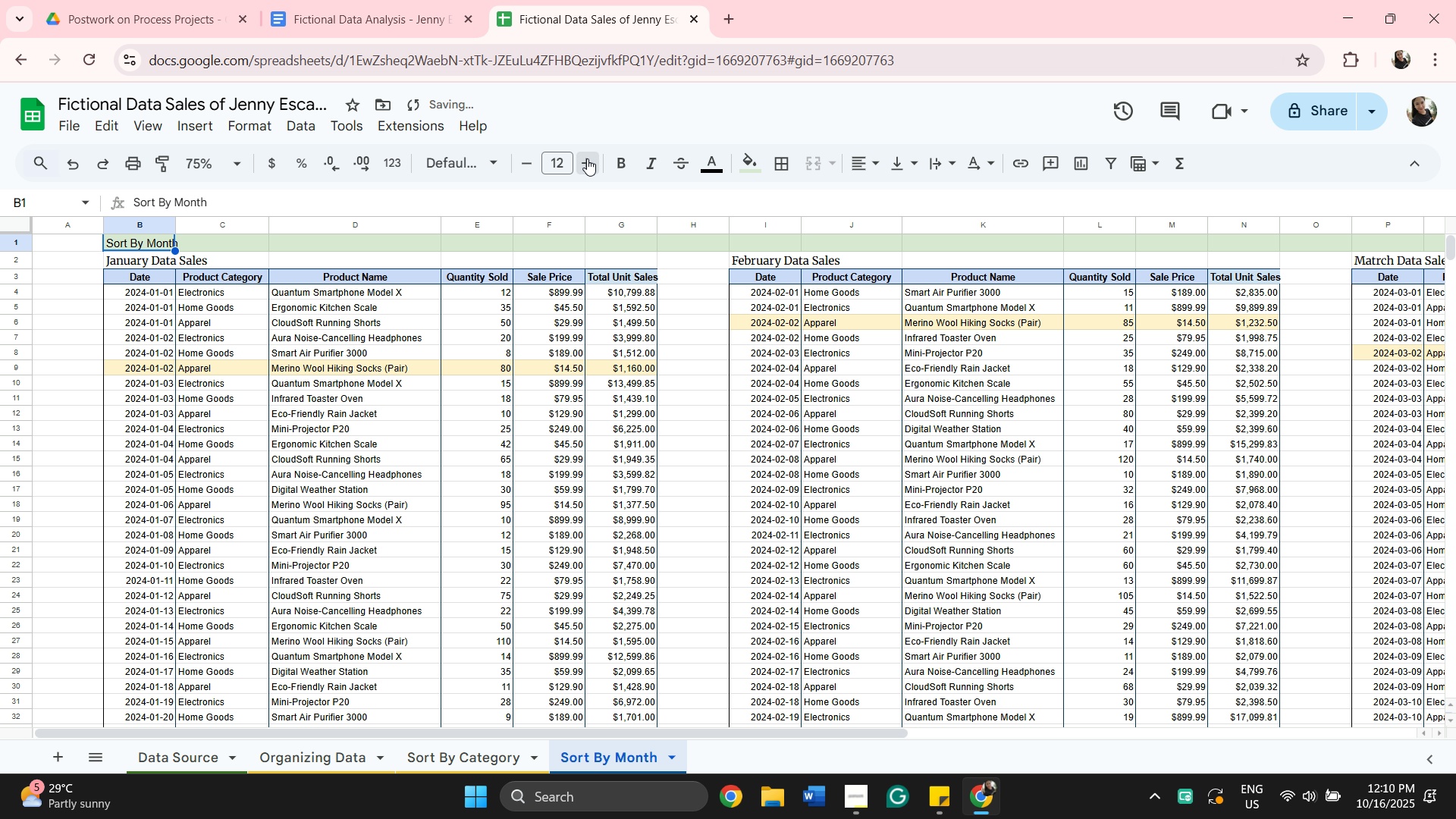 
triple_click([587, 158])
 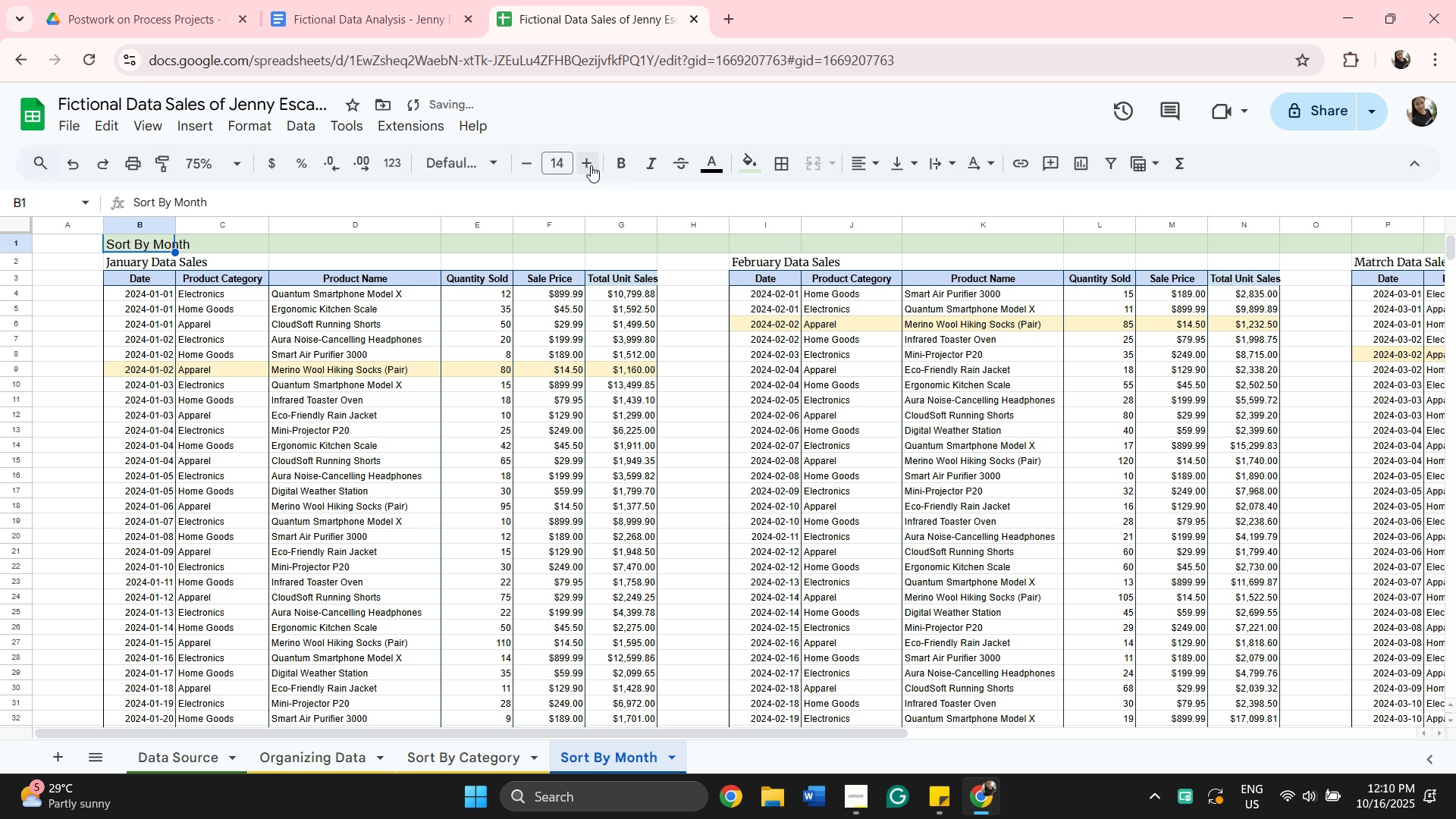 
double_click([591, 165])
 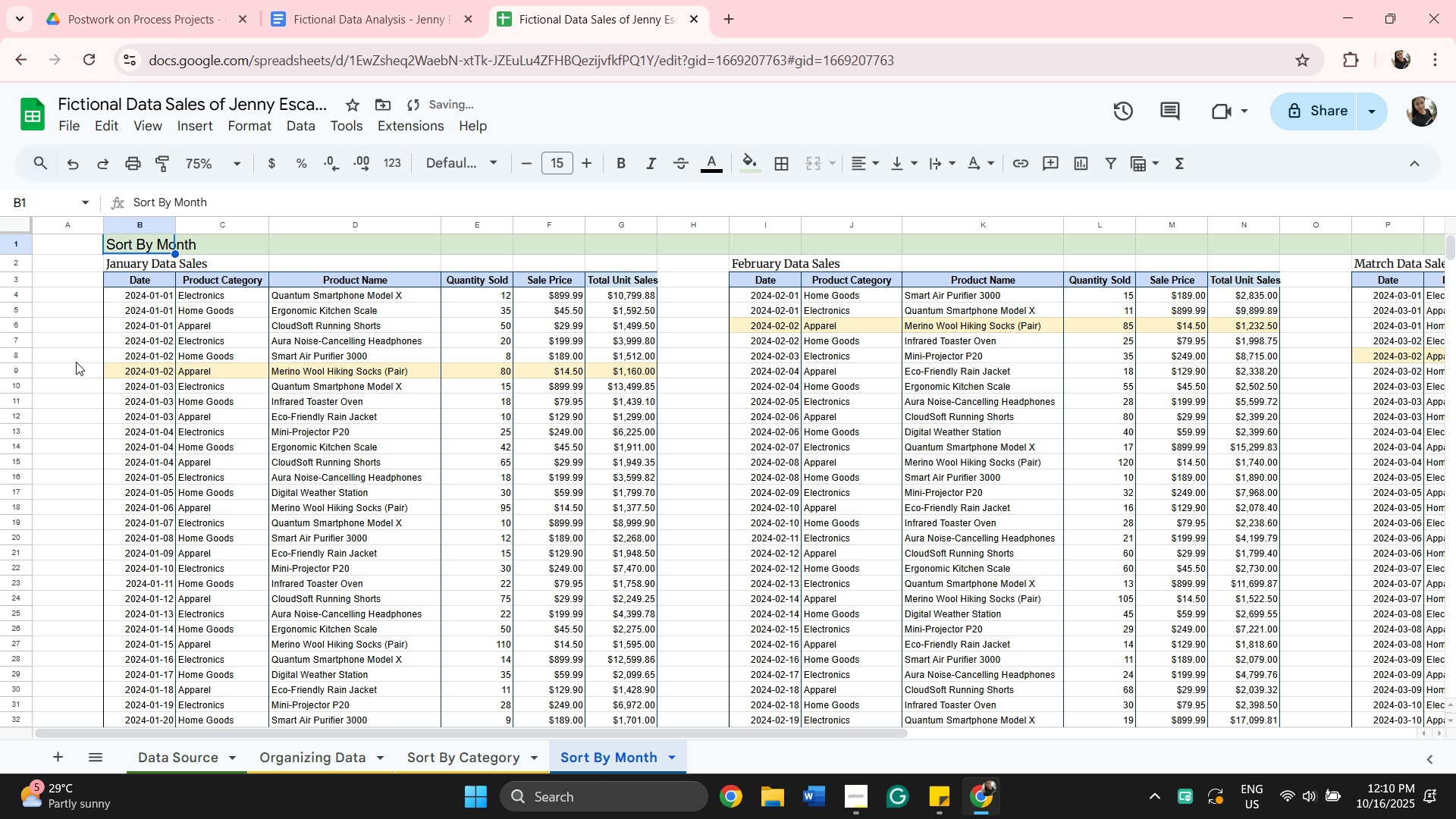 
left_click([77, 359])
 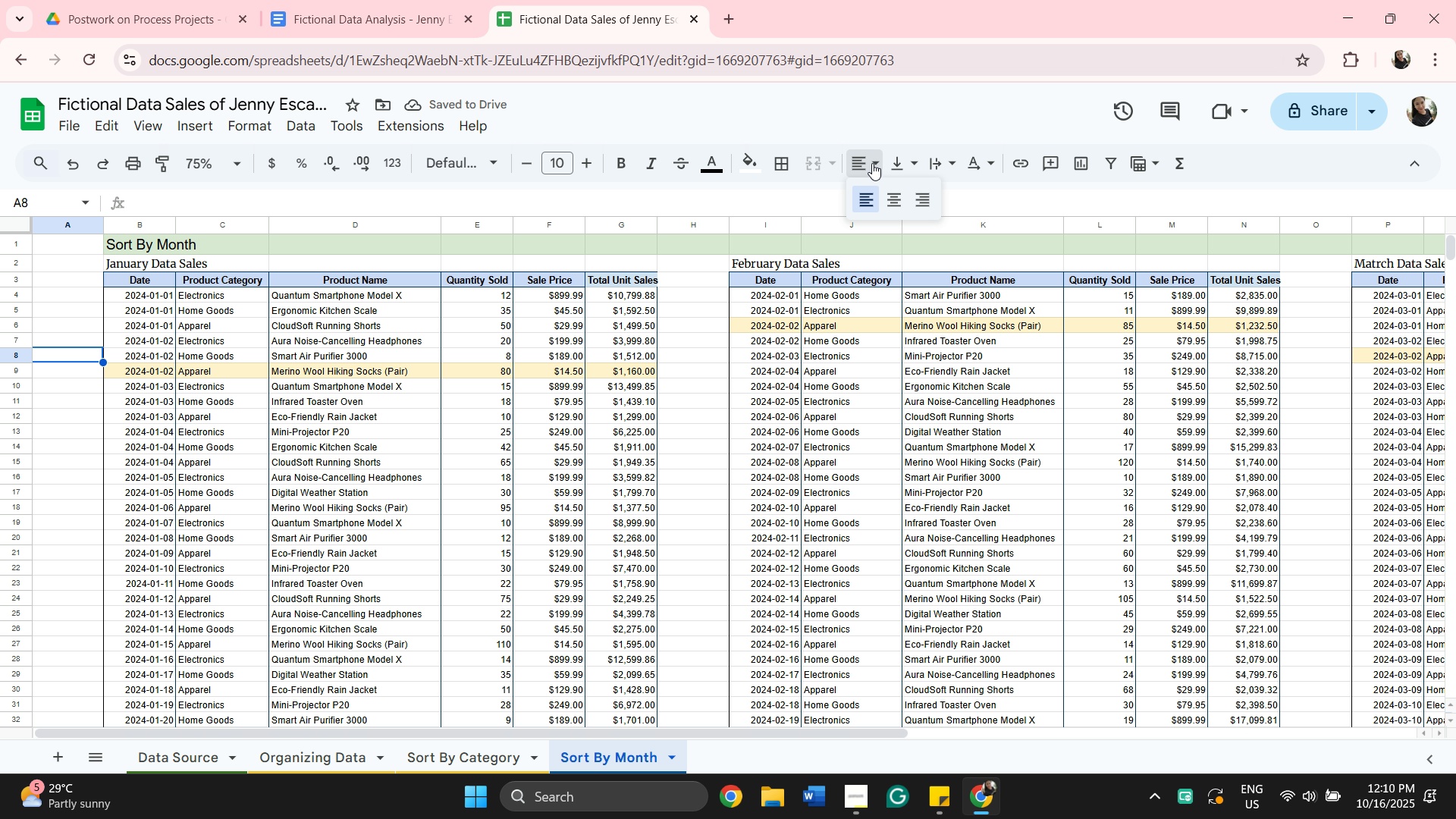 
wait(5.38)
 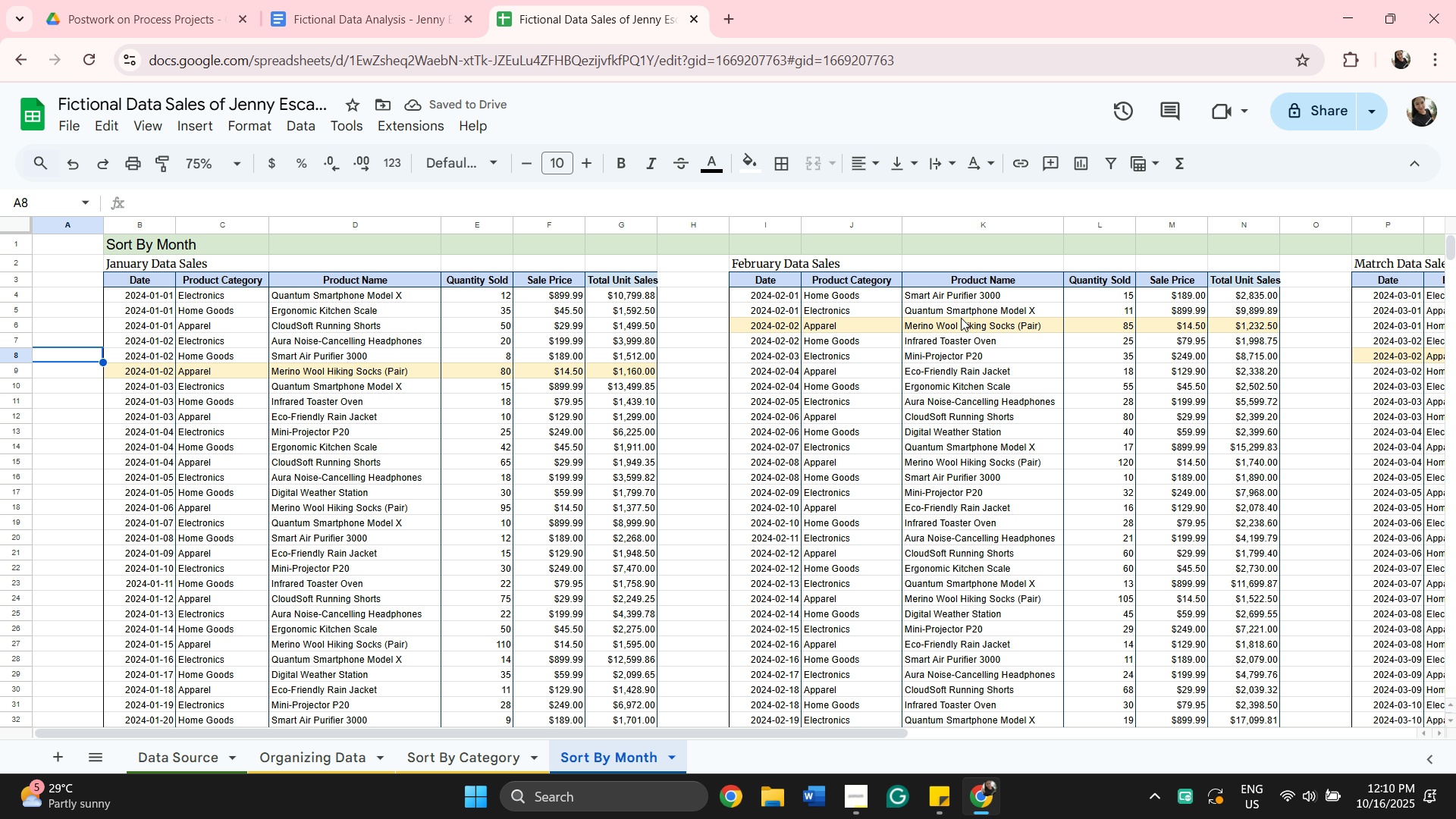 
left_click([921, 192])
 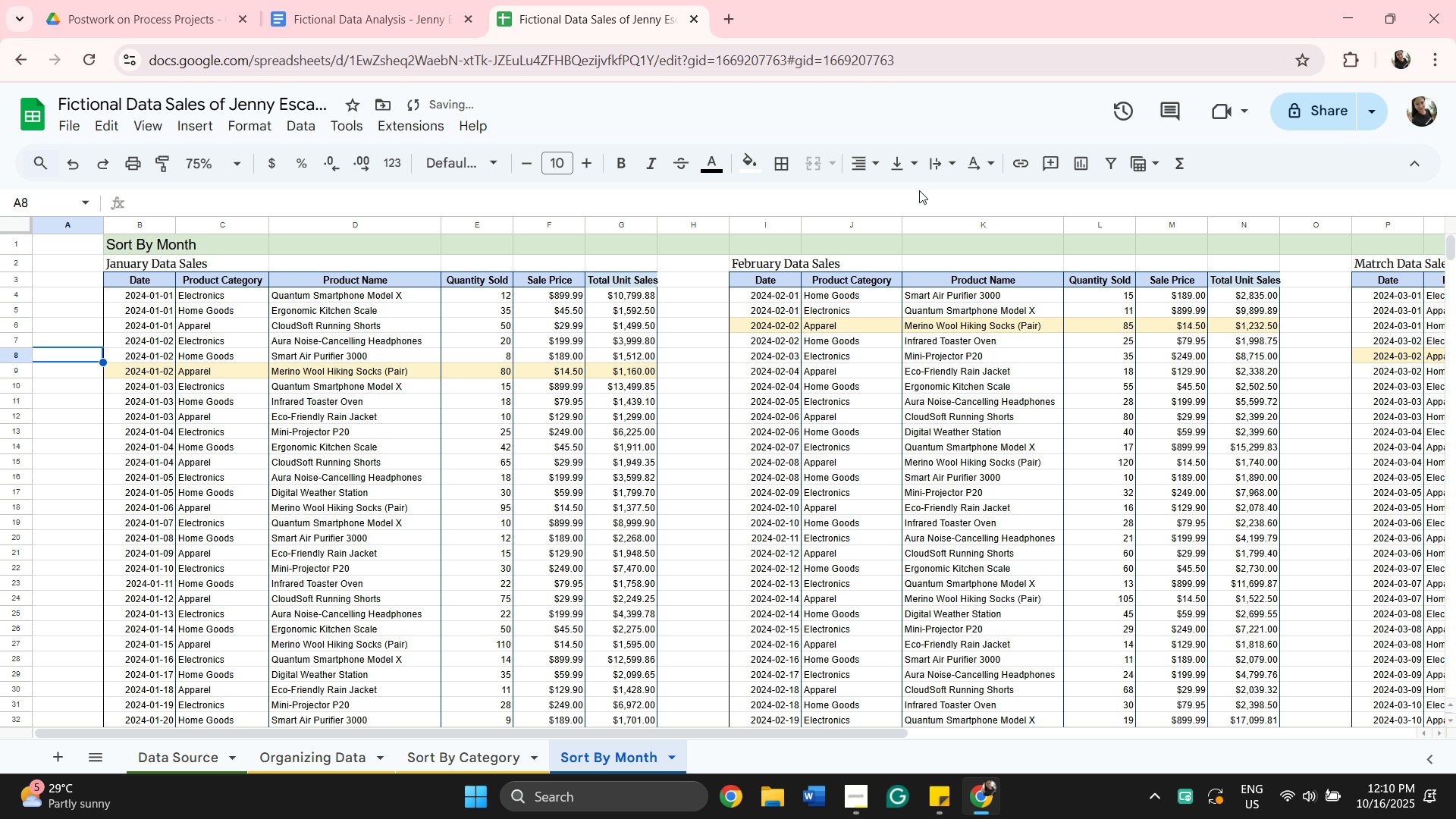 
mouse_move([876, 179])
 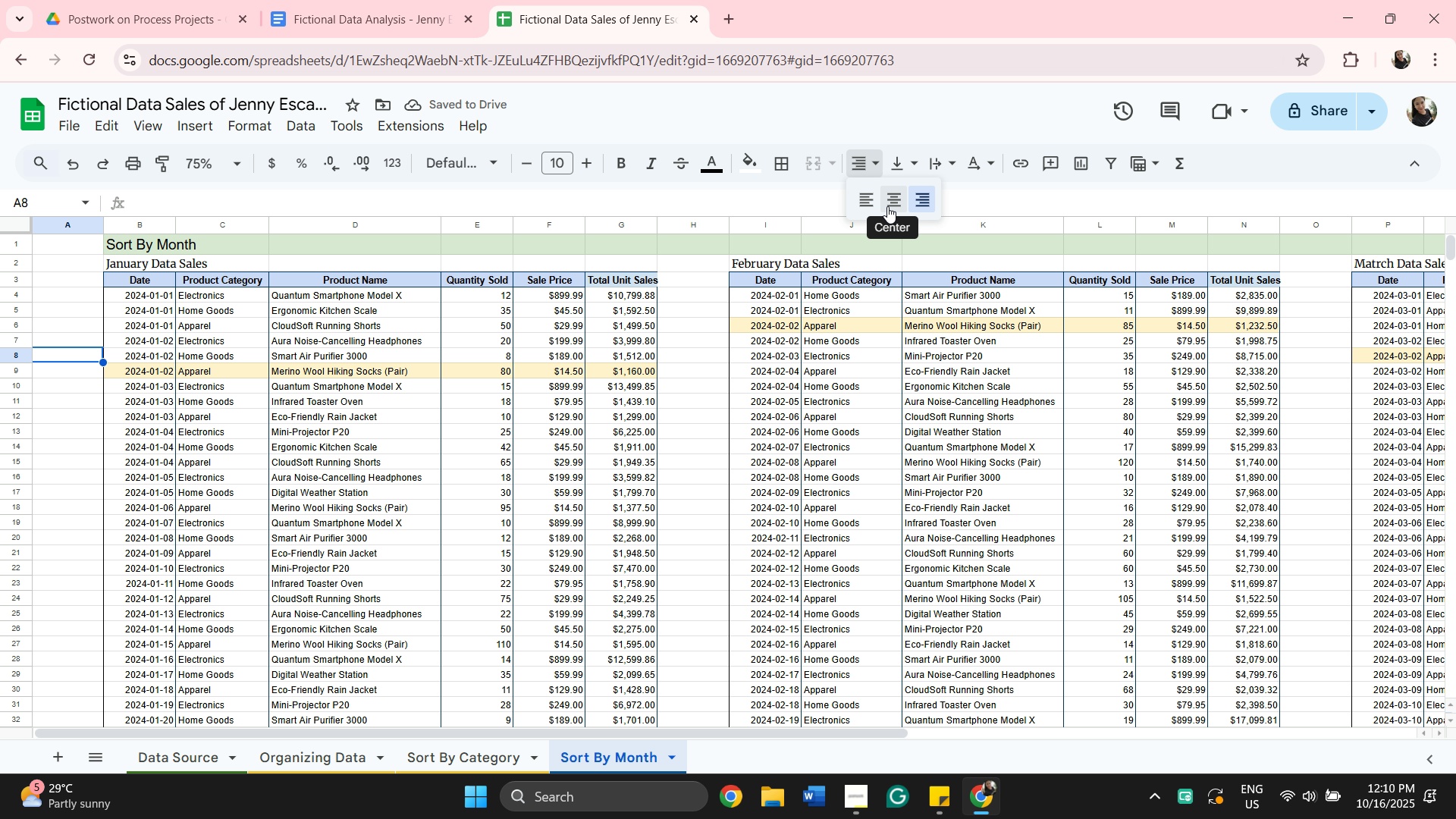 
left_click([887, 206])
 